 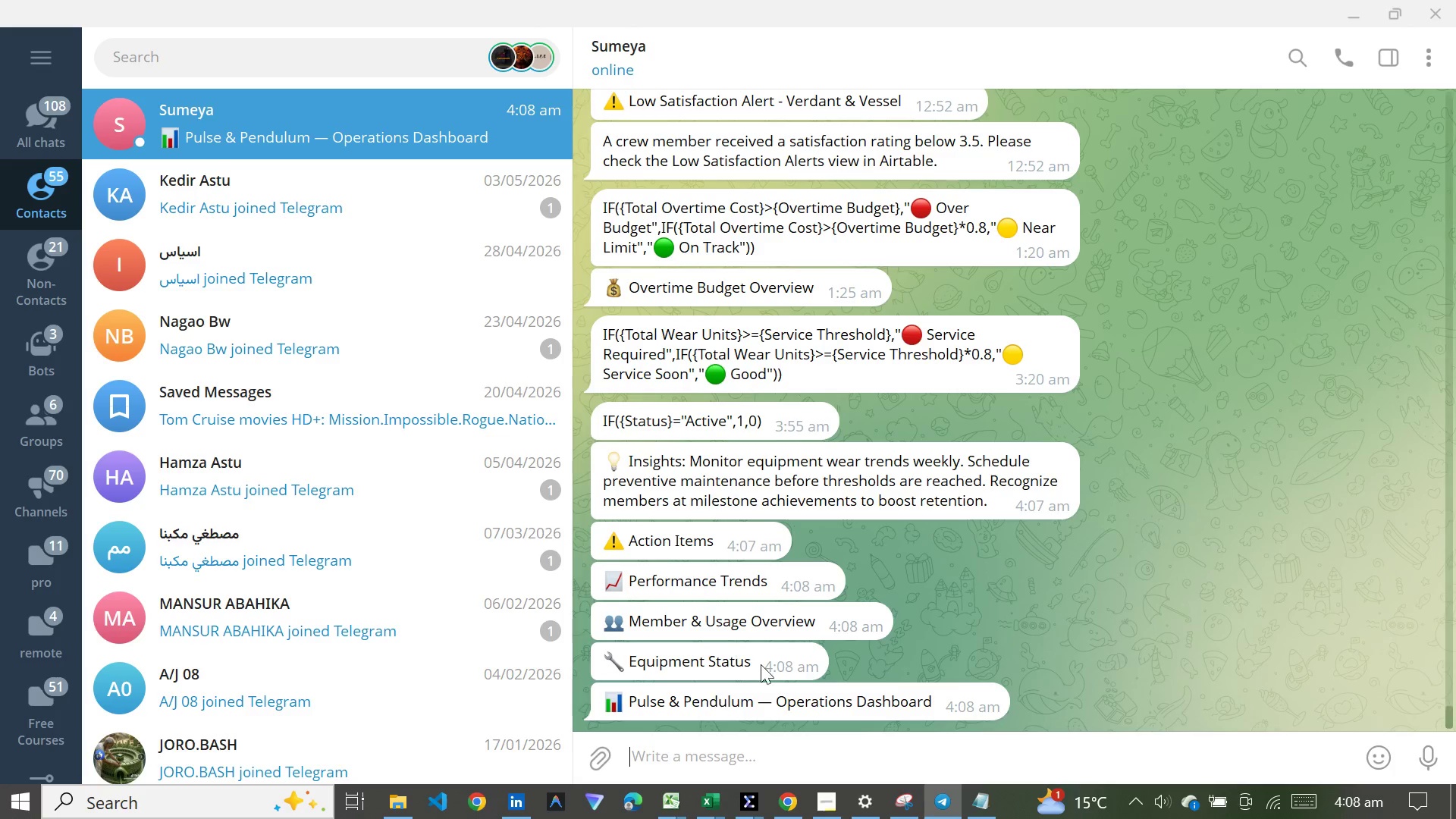 
left_click([778, 706])
 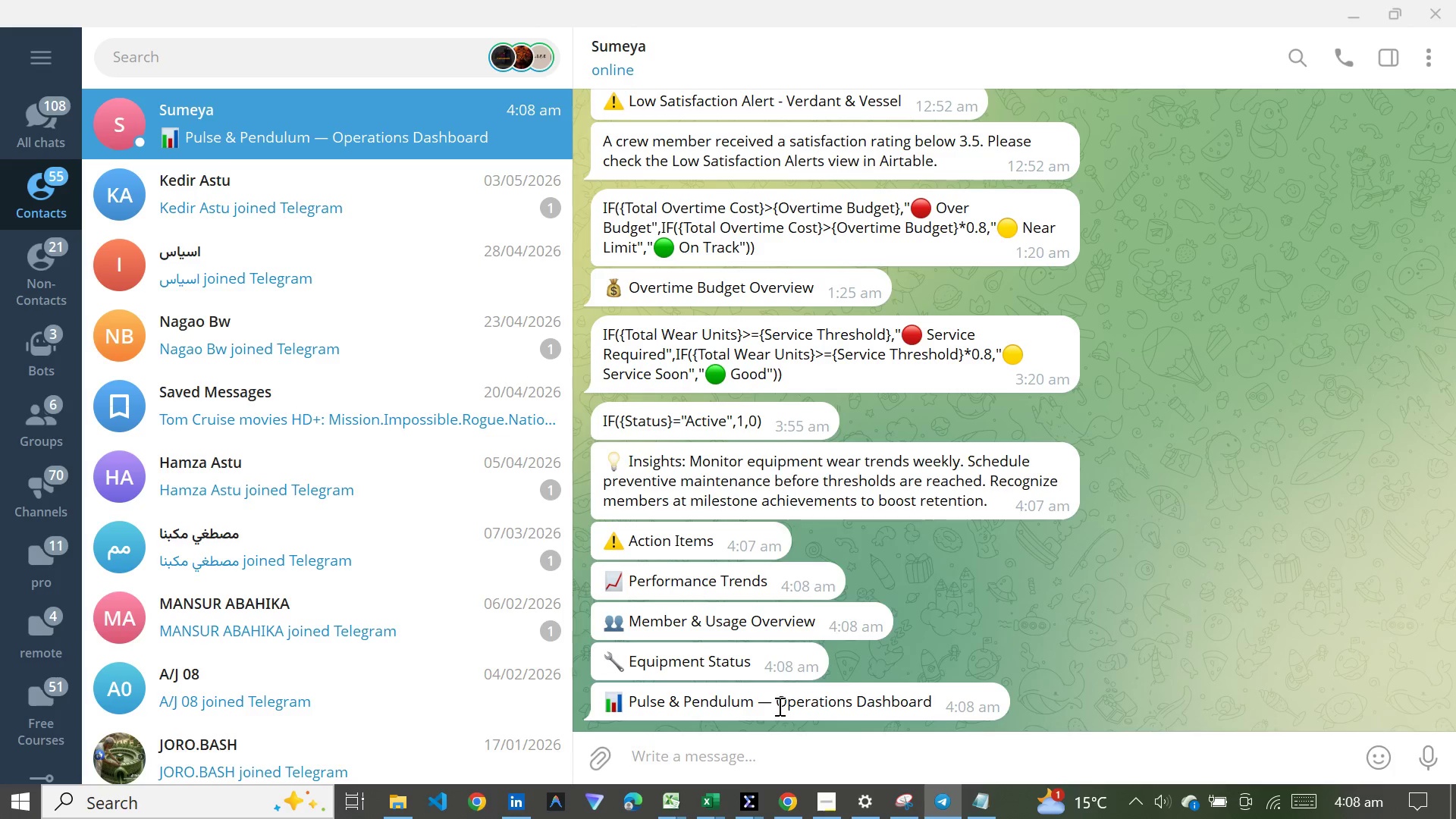 
right_click([778, 706])
 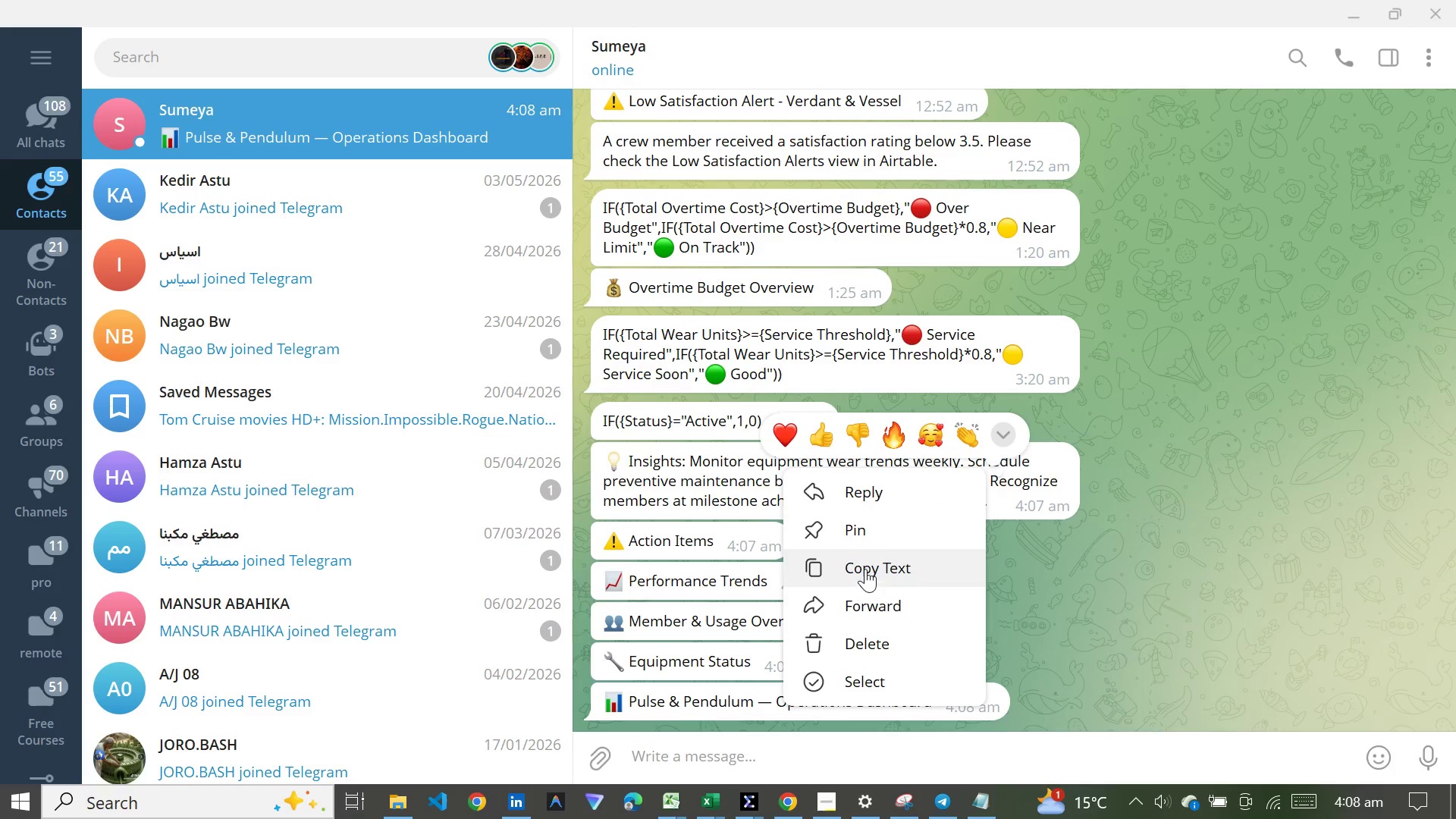 
left_click([865, 569])
 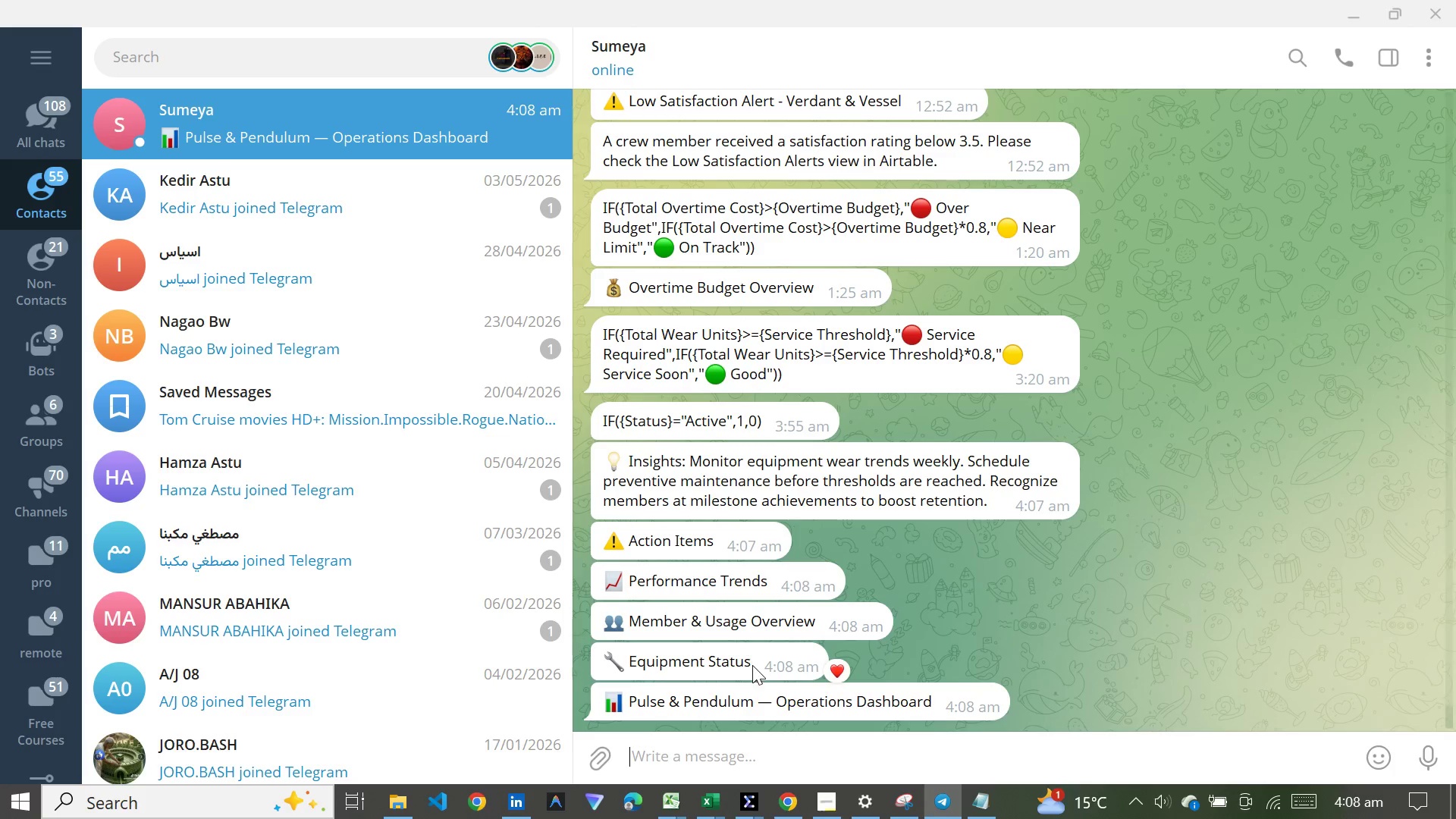 
right_click([752, 665])
 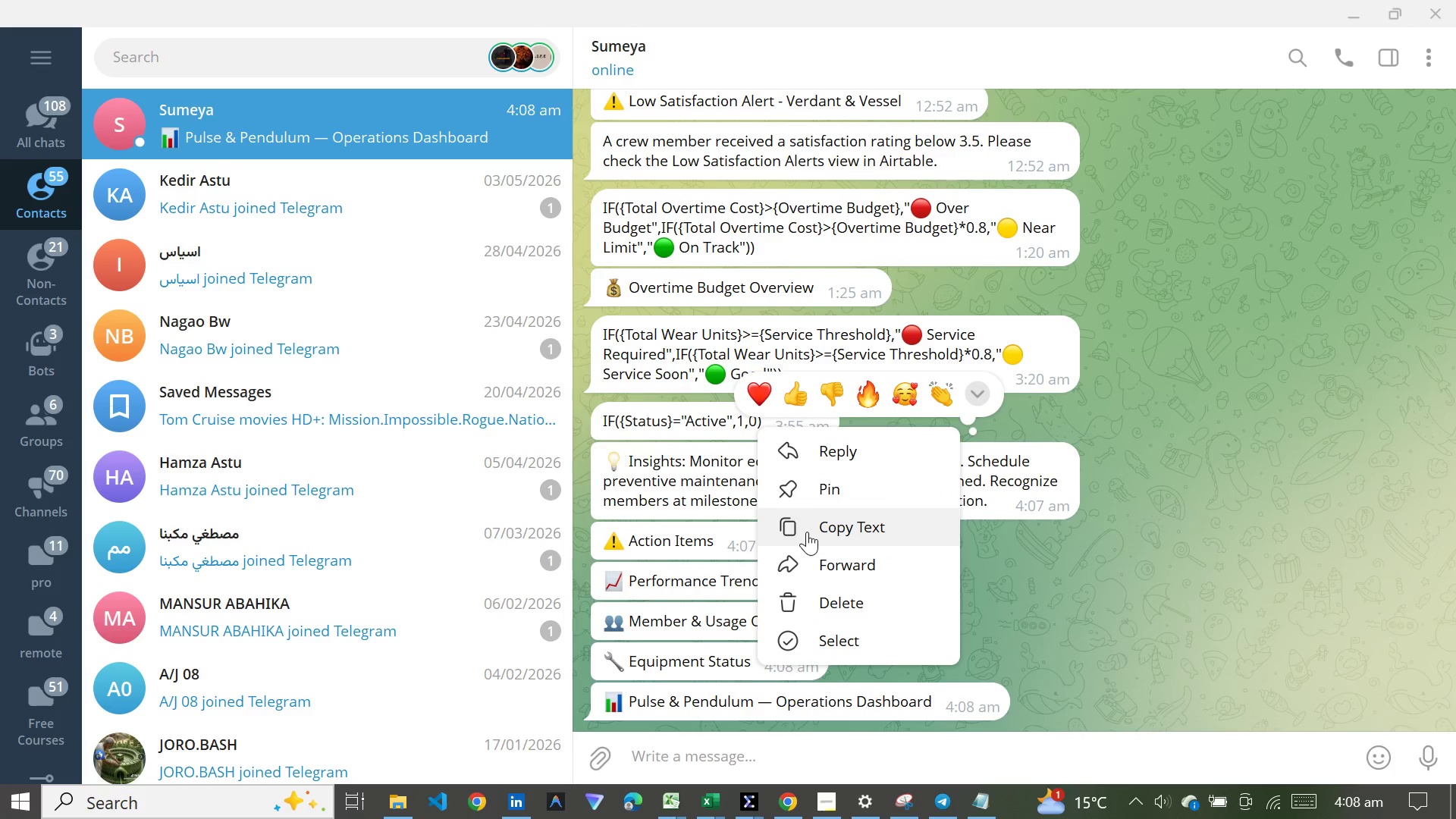 
left_click([807, 532])
 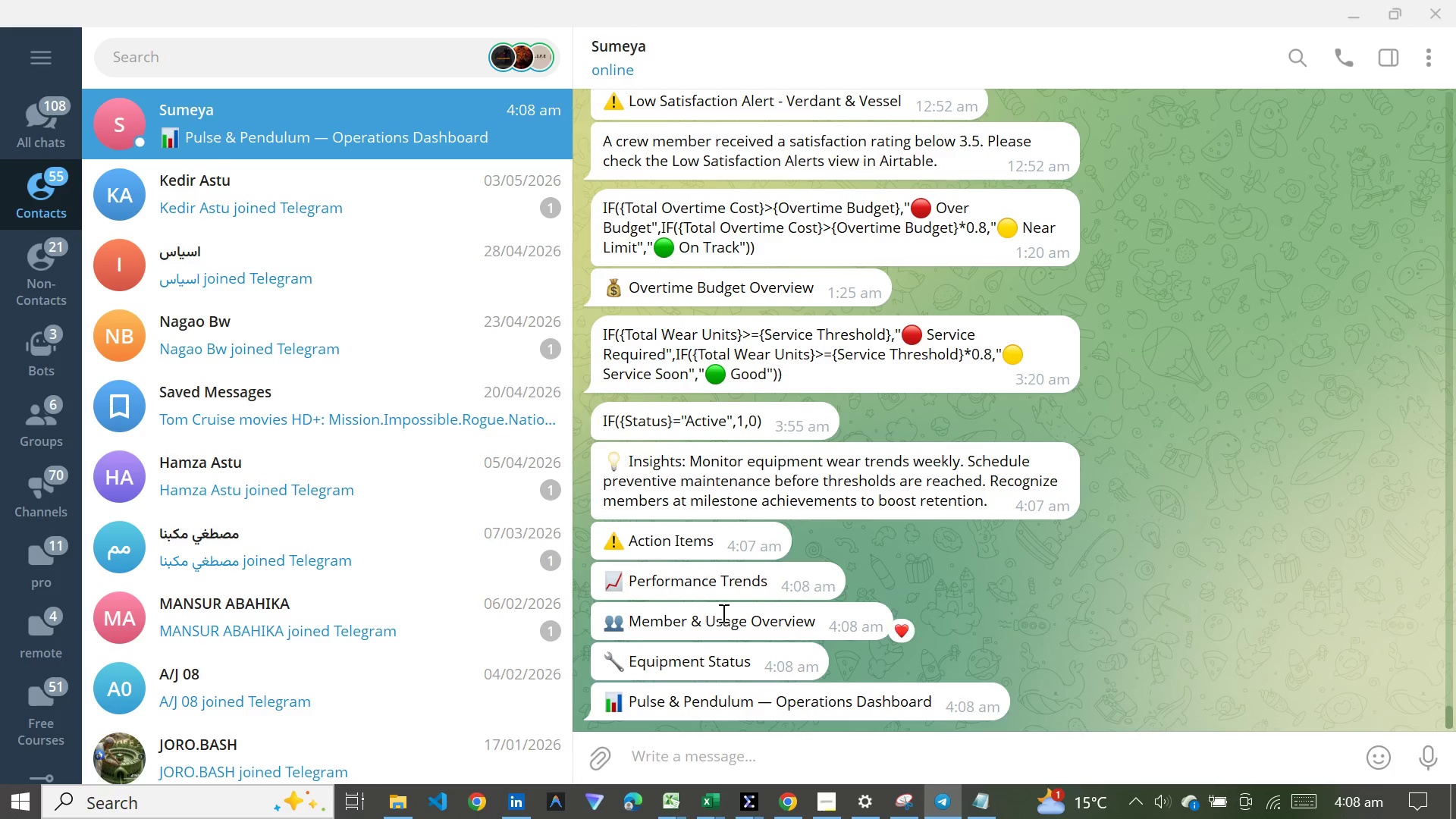 
right_click([722, 613])
 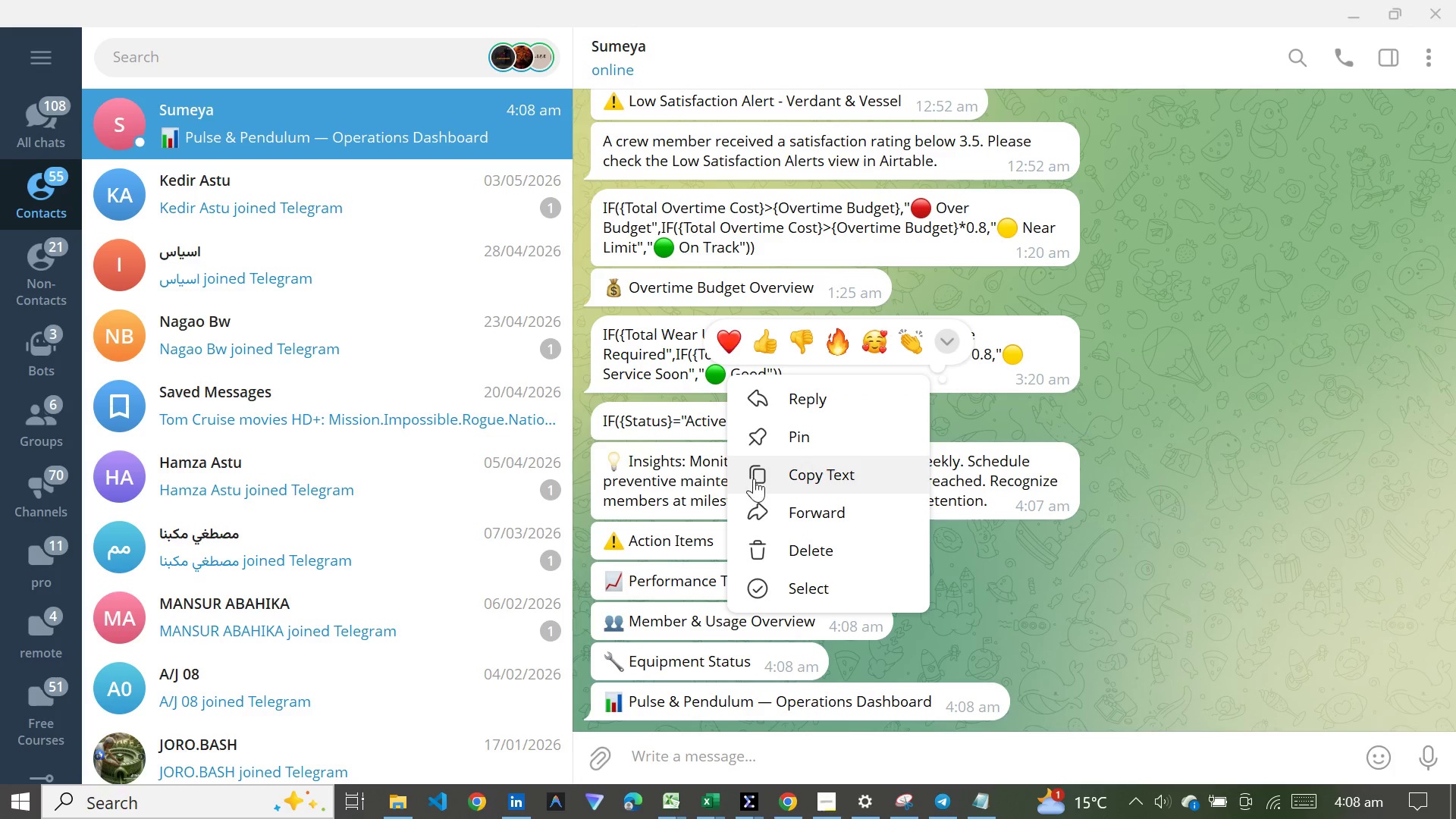 
left_click([756, 475])
 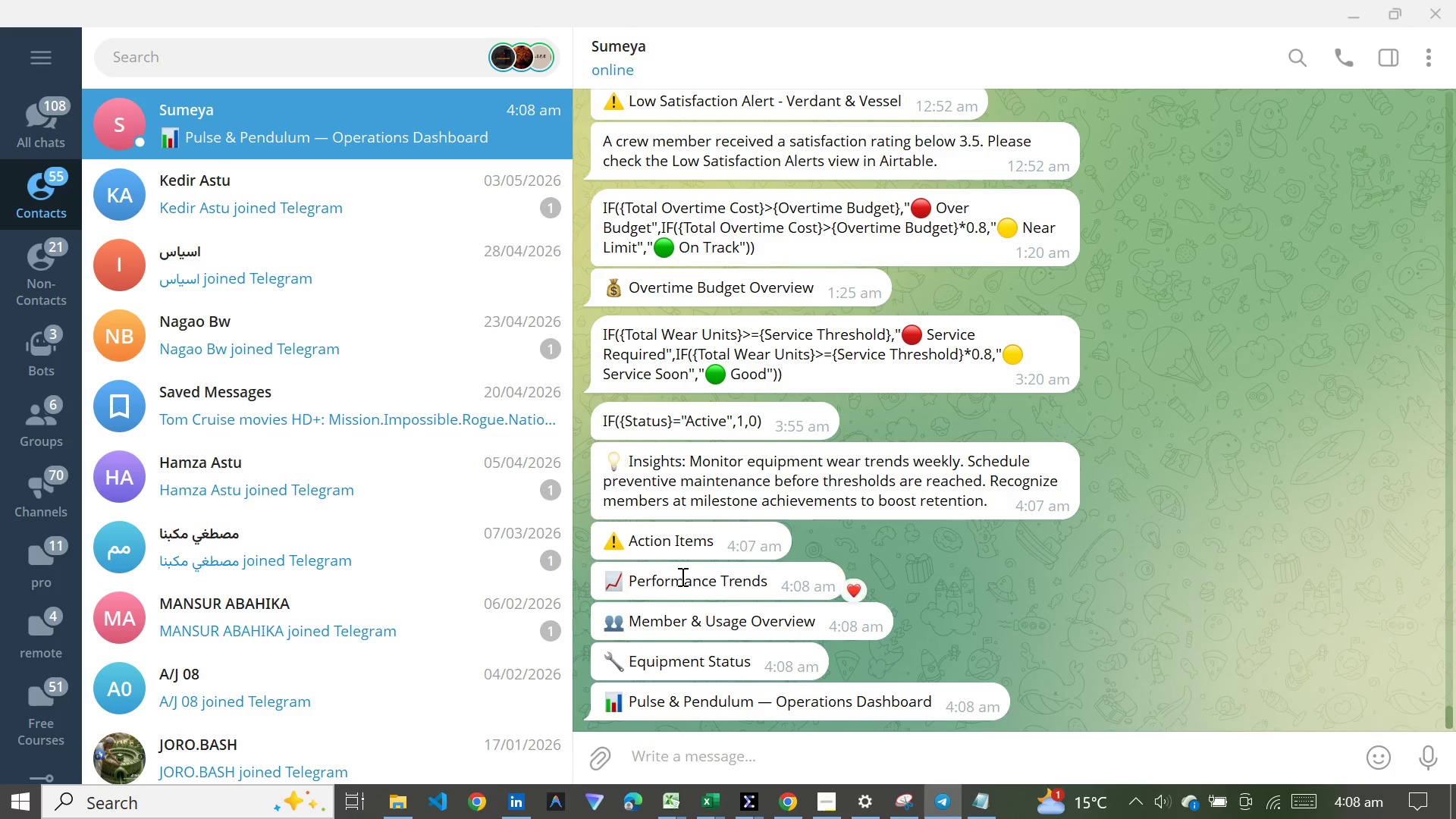 
right_click([681, 576])
 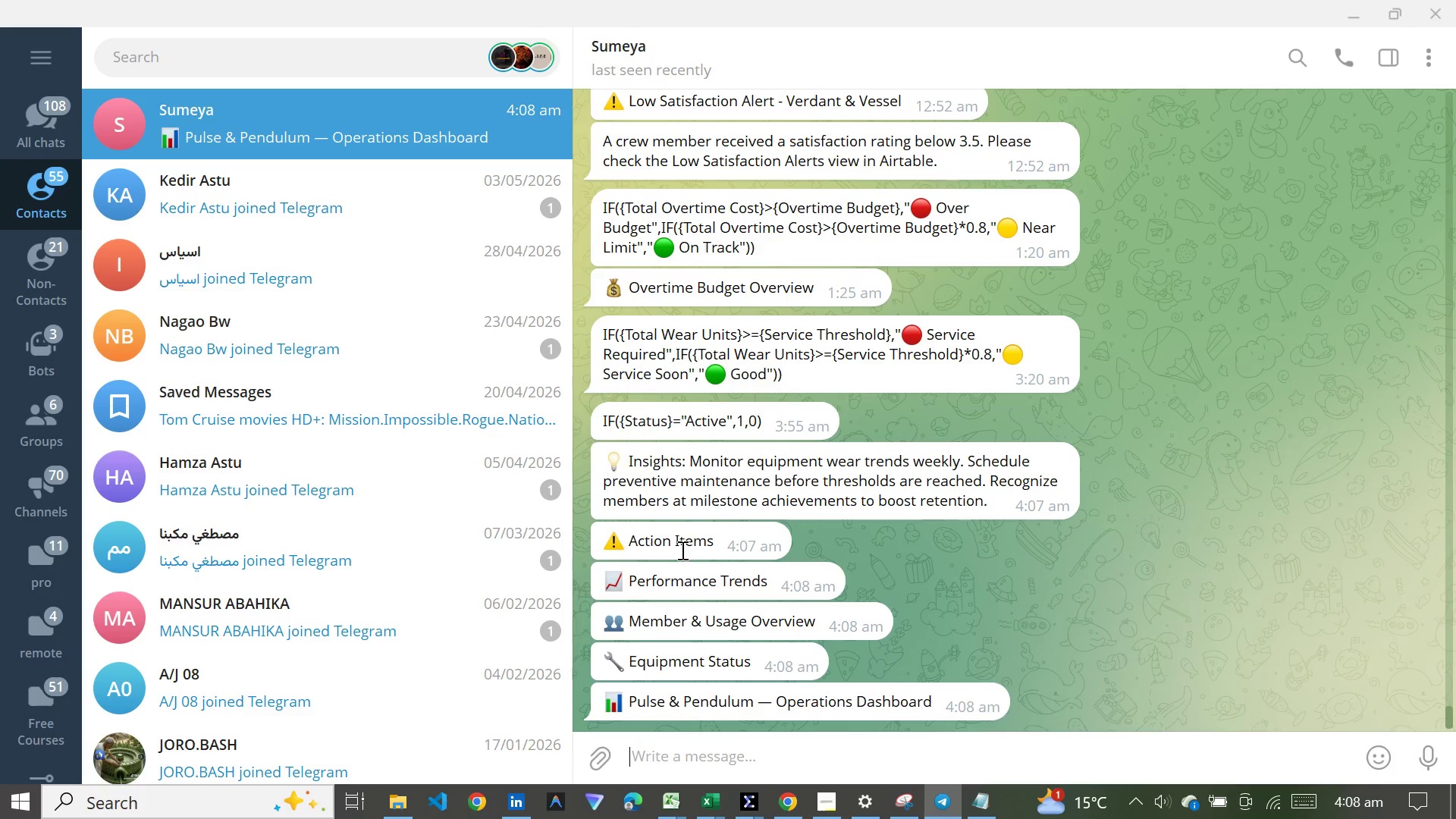 
right_click([682, 552])
 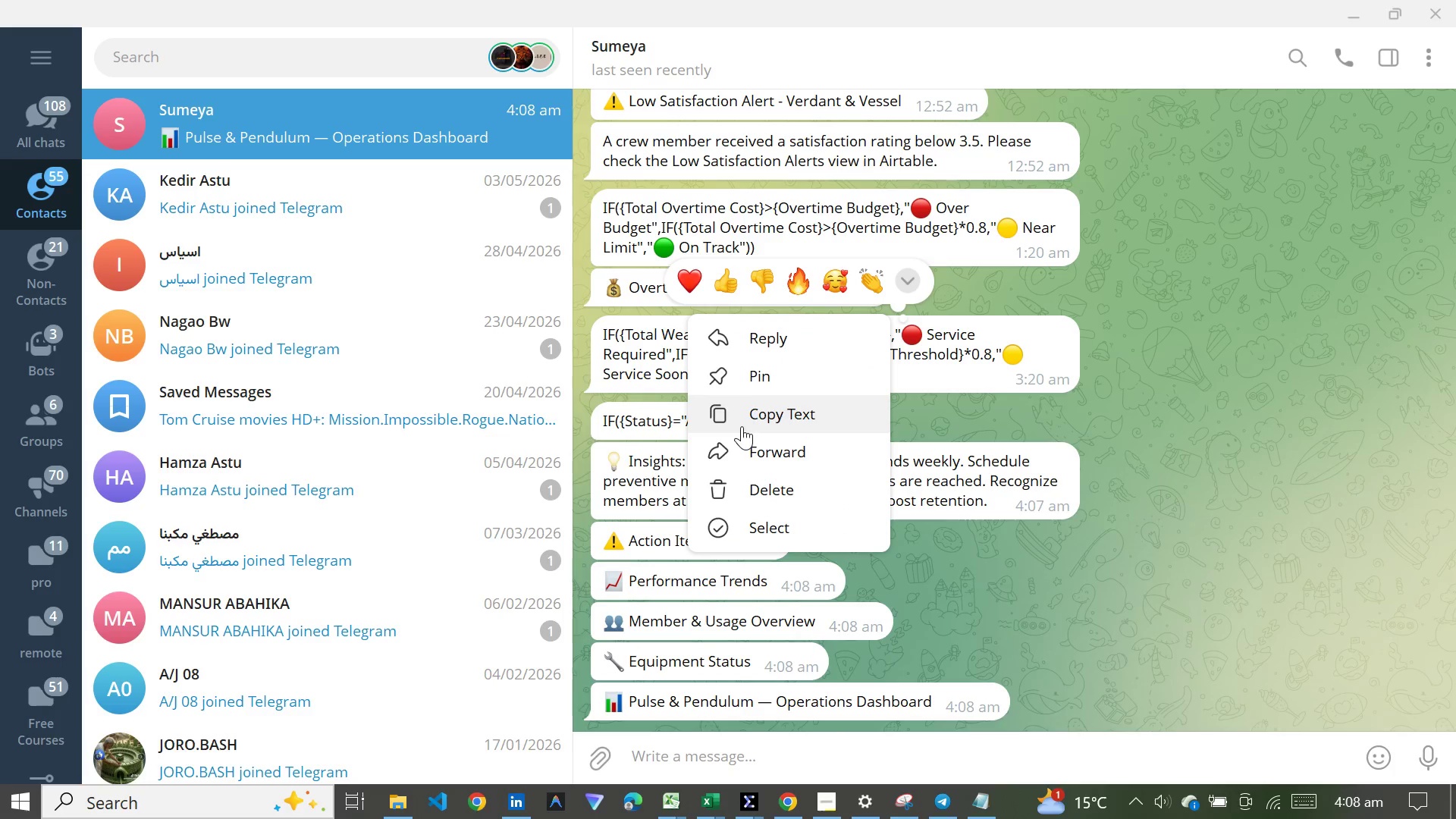 
left_click([742, 426])
 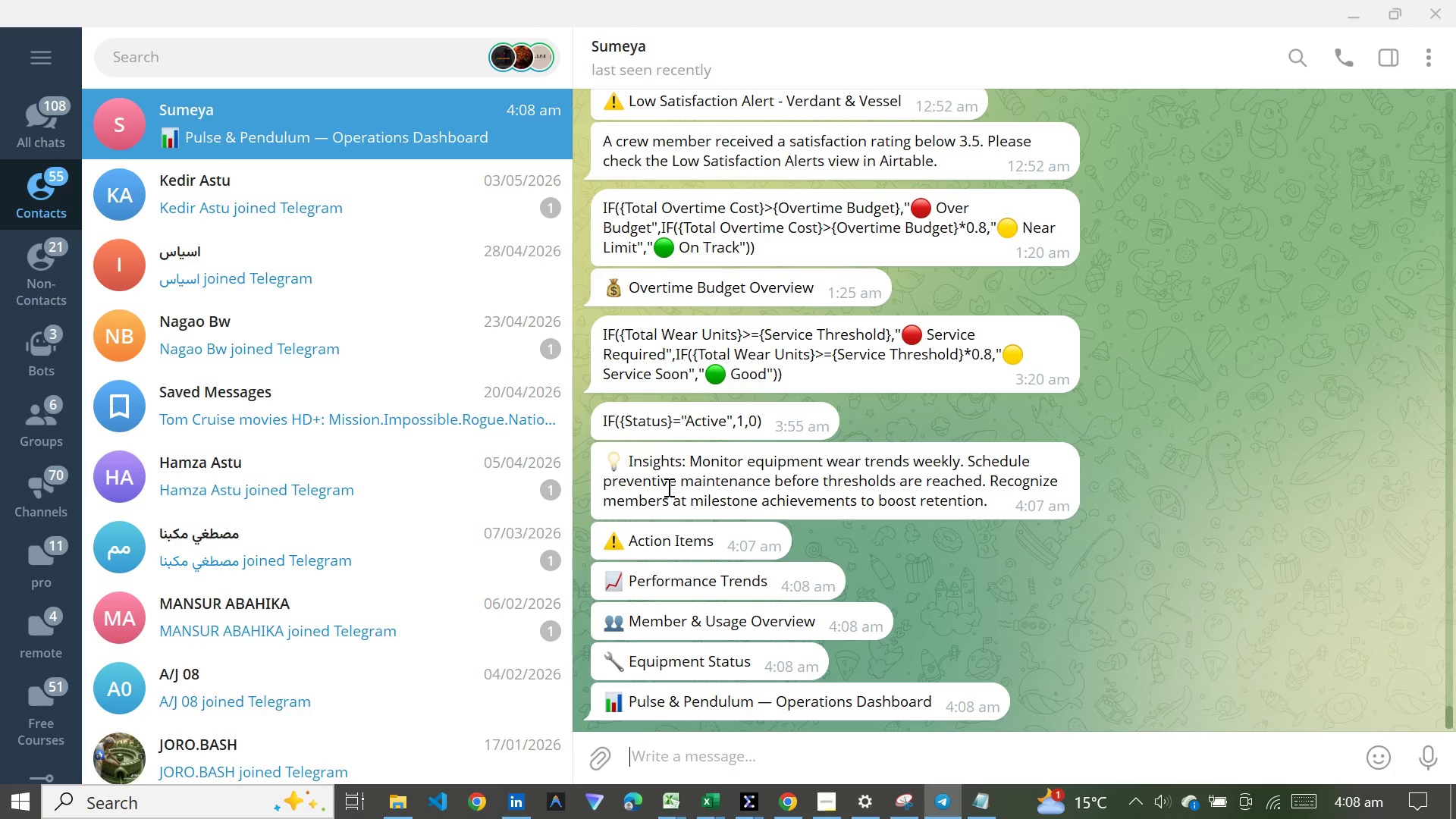 
left_click([667, 487])
 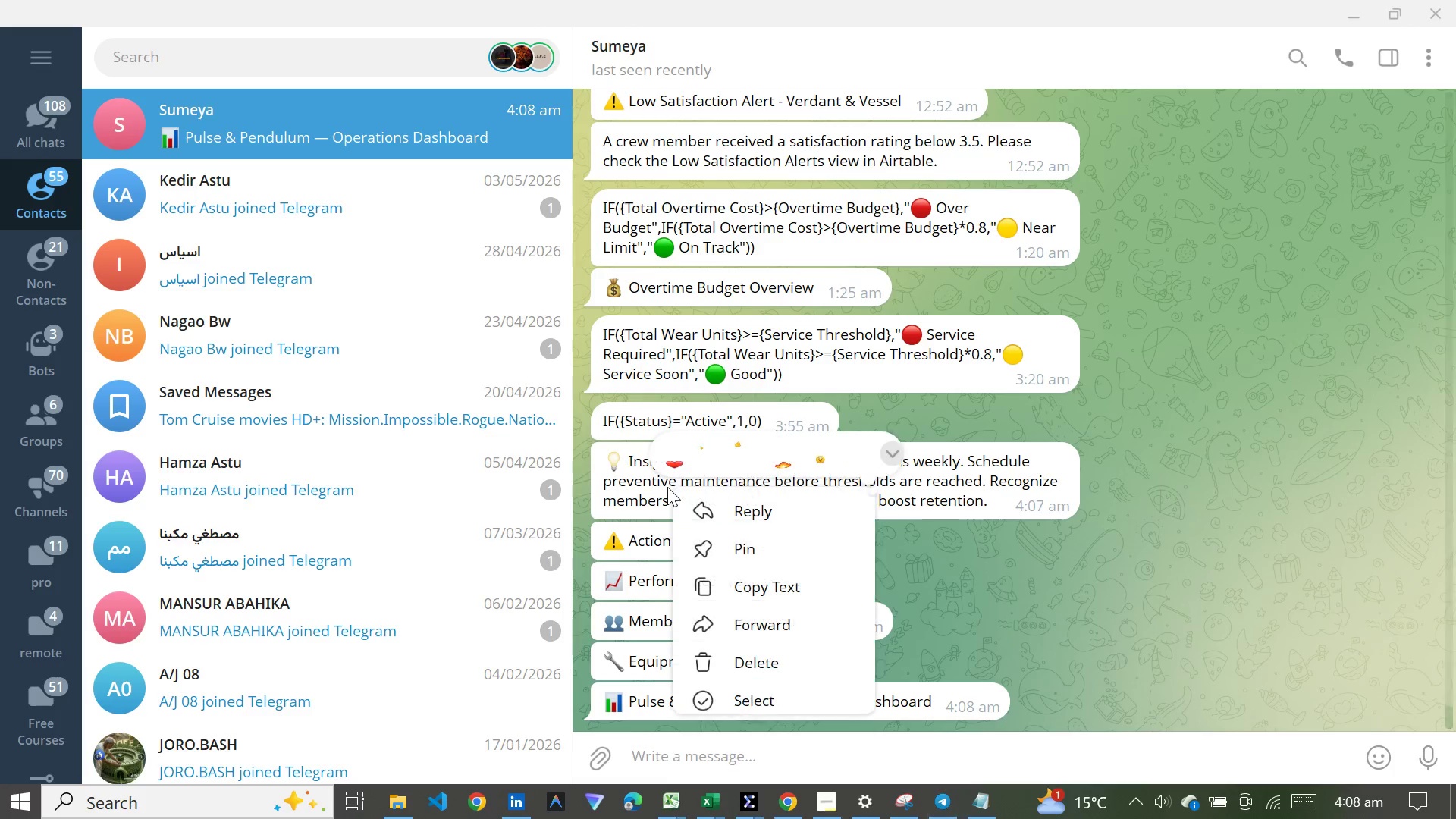 
right_click([667, 487])
 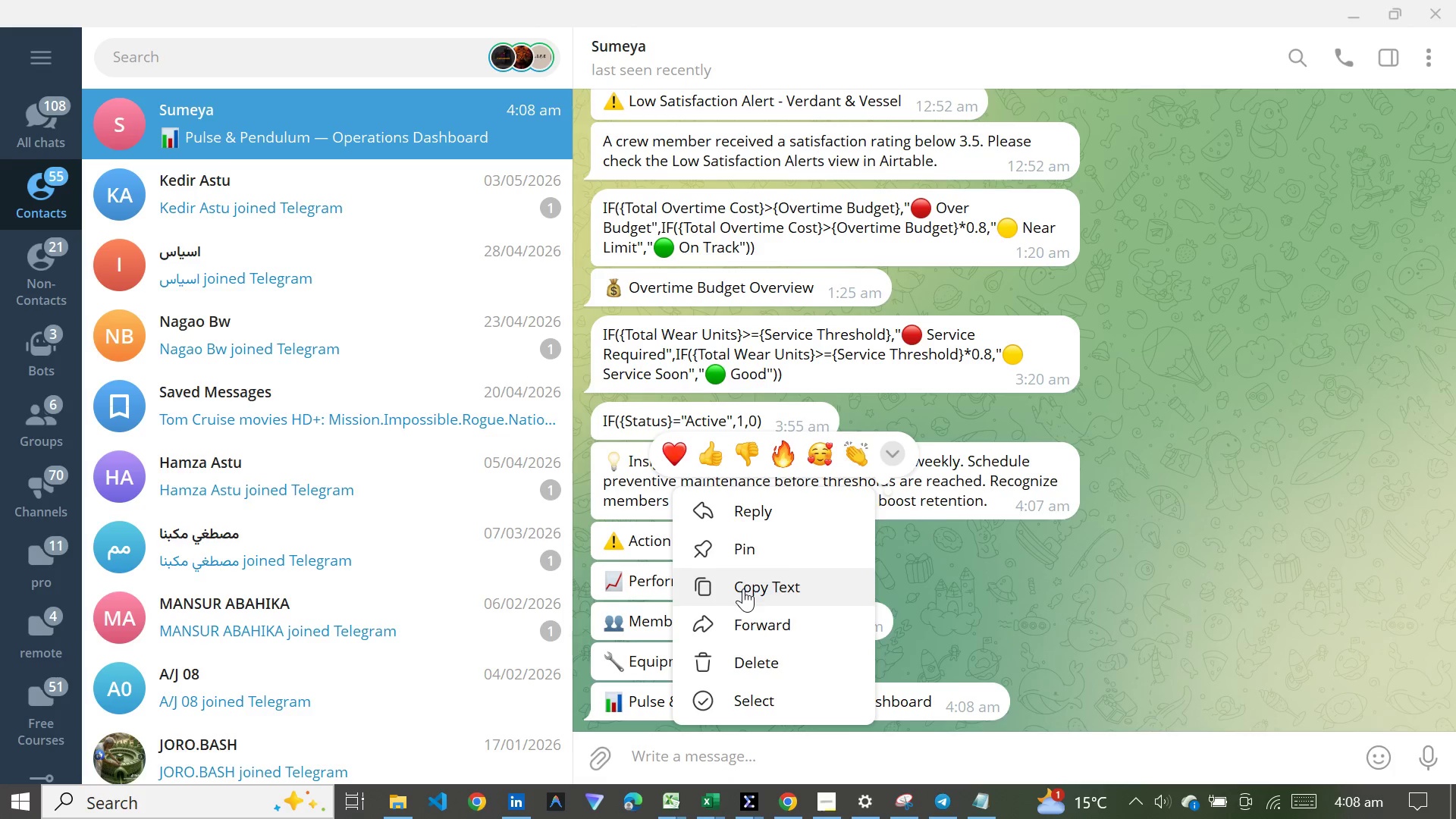 
left_click([743, 588])
 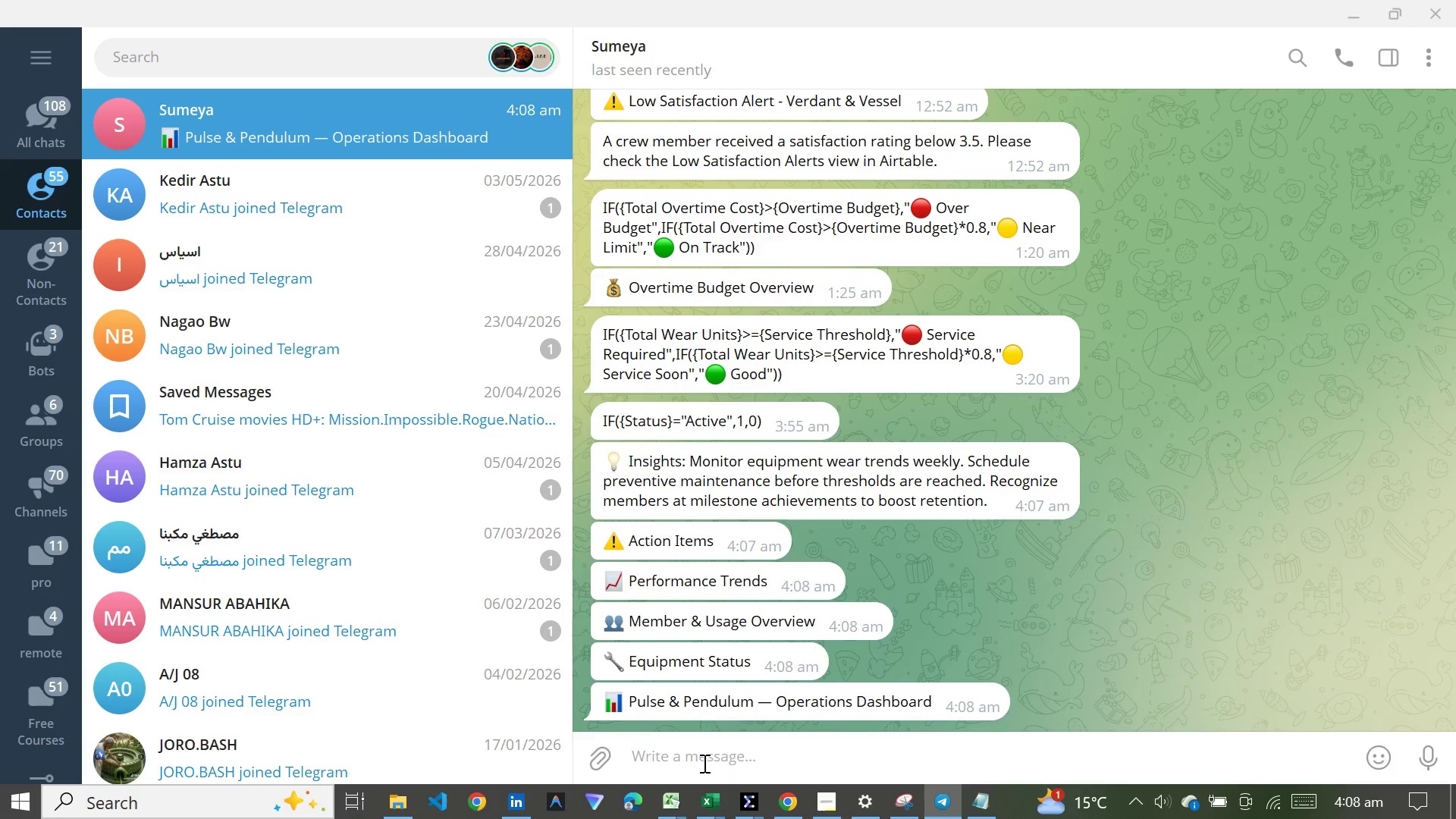 
left_click([703, 763])
 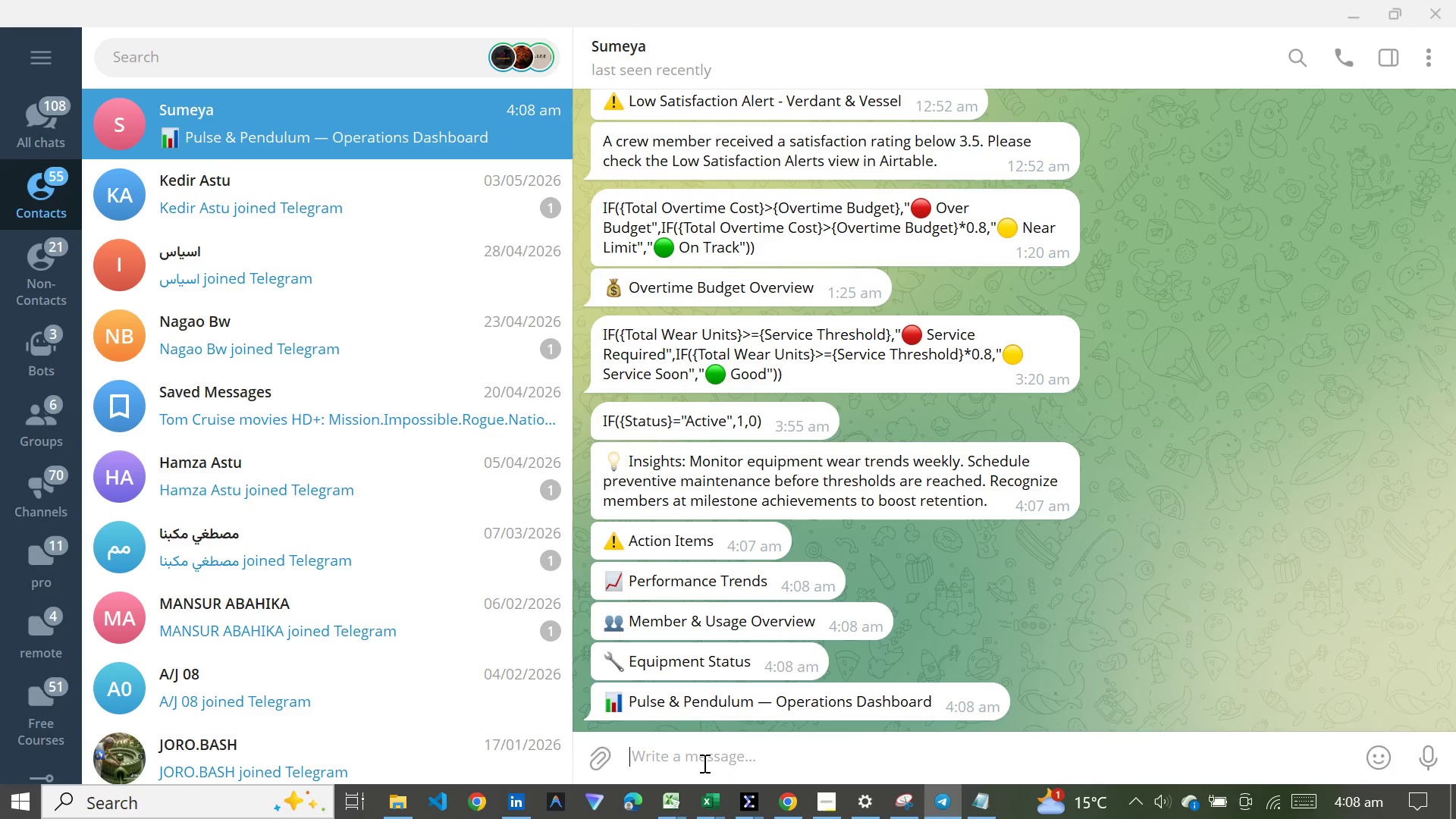 
key(Meta+V)
 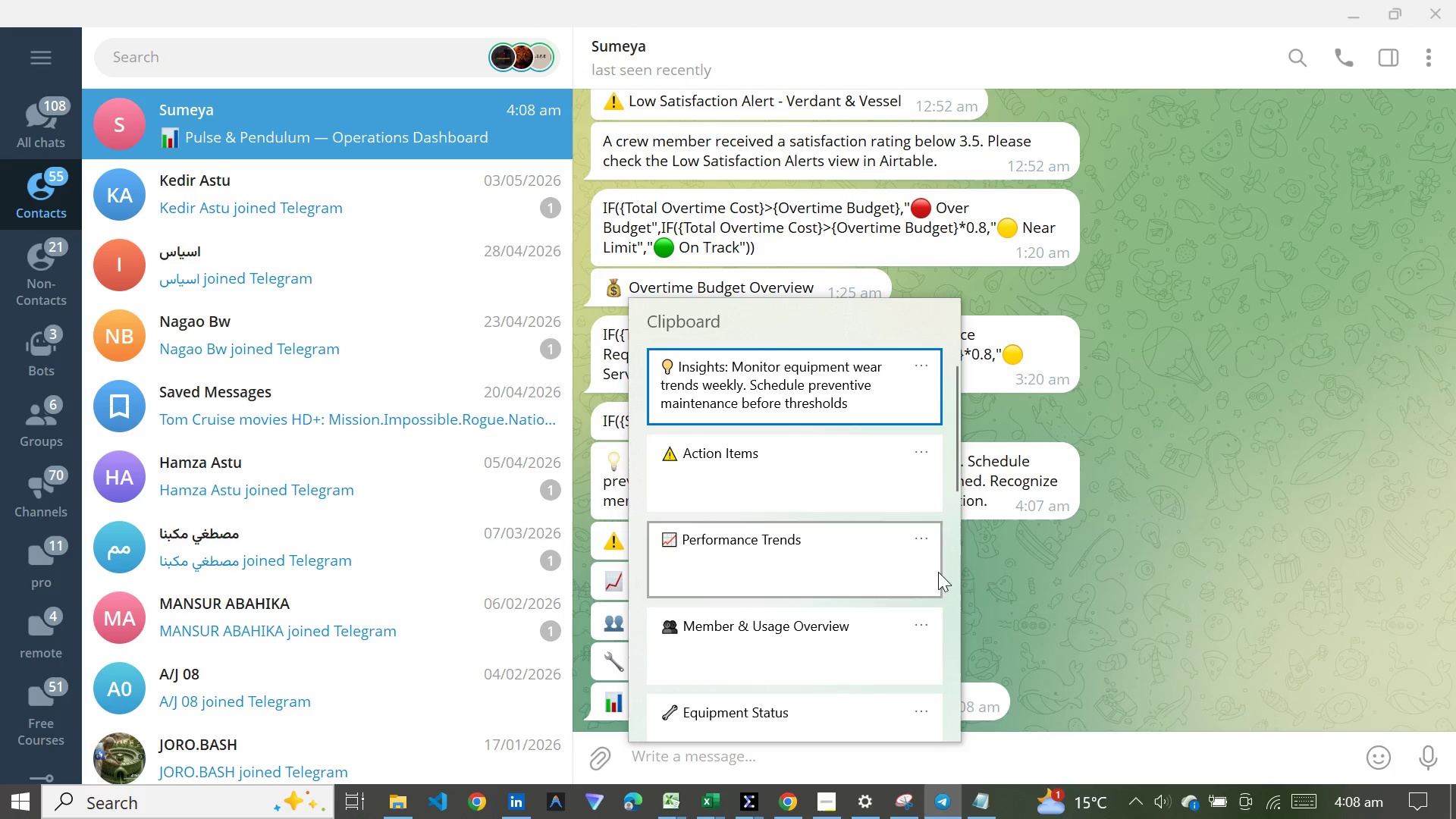 
left_click([1104, 607])
 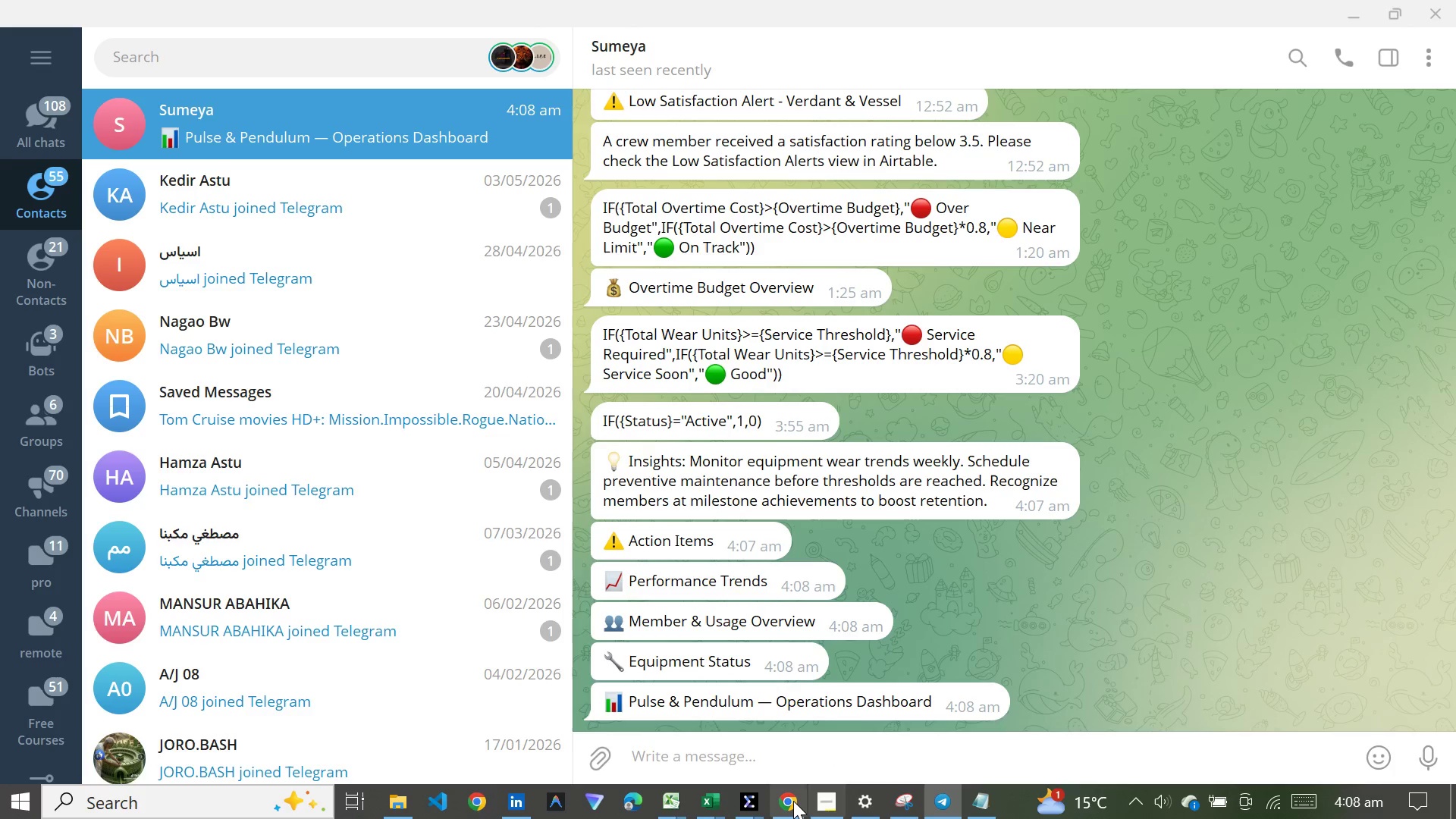 
left_click([793, 801])
 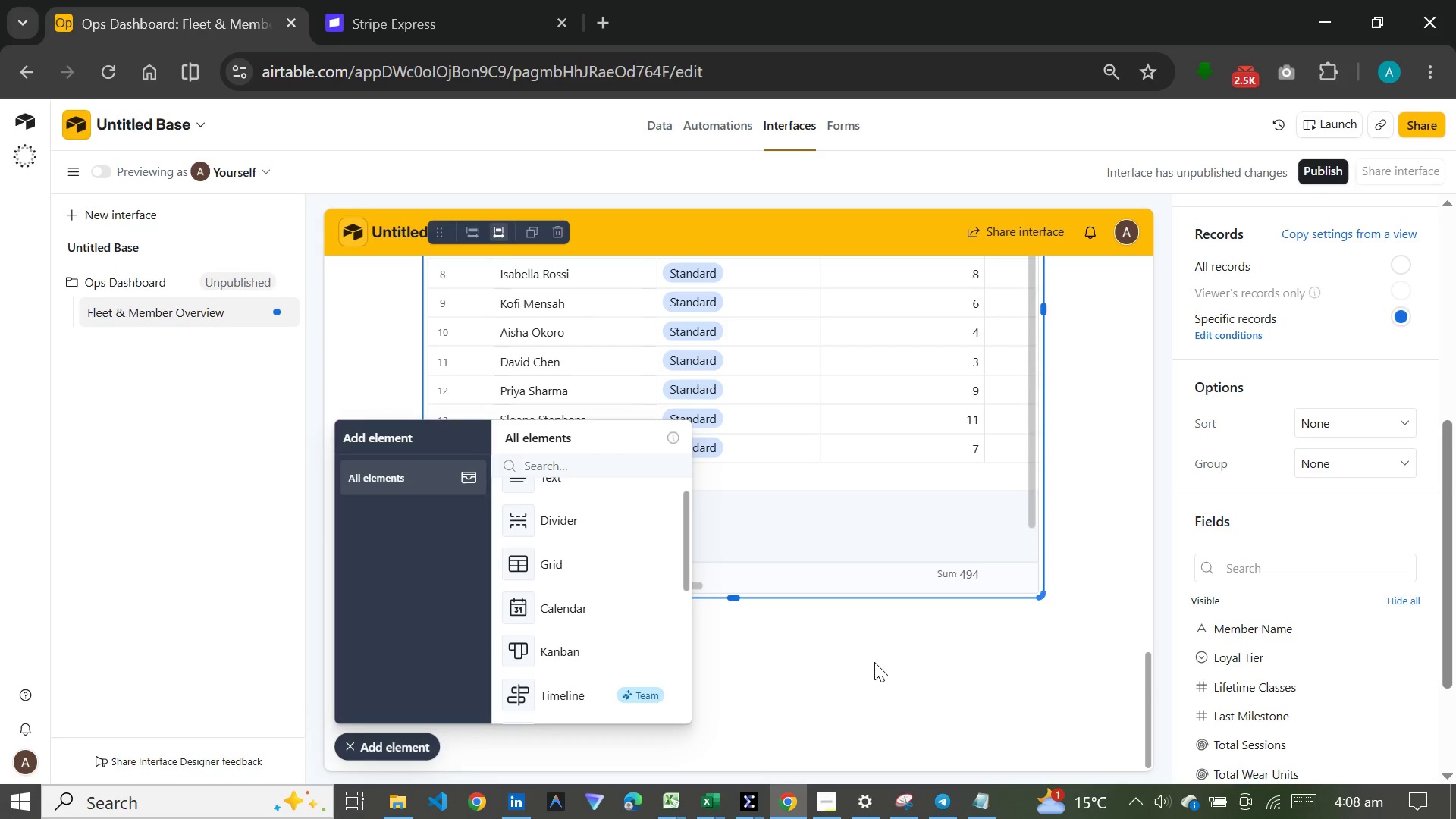 
left_click([874, 662])
 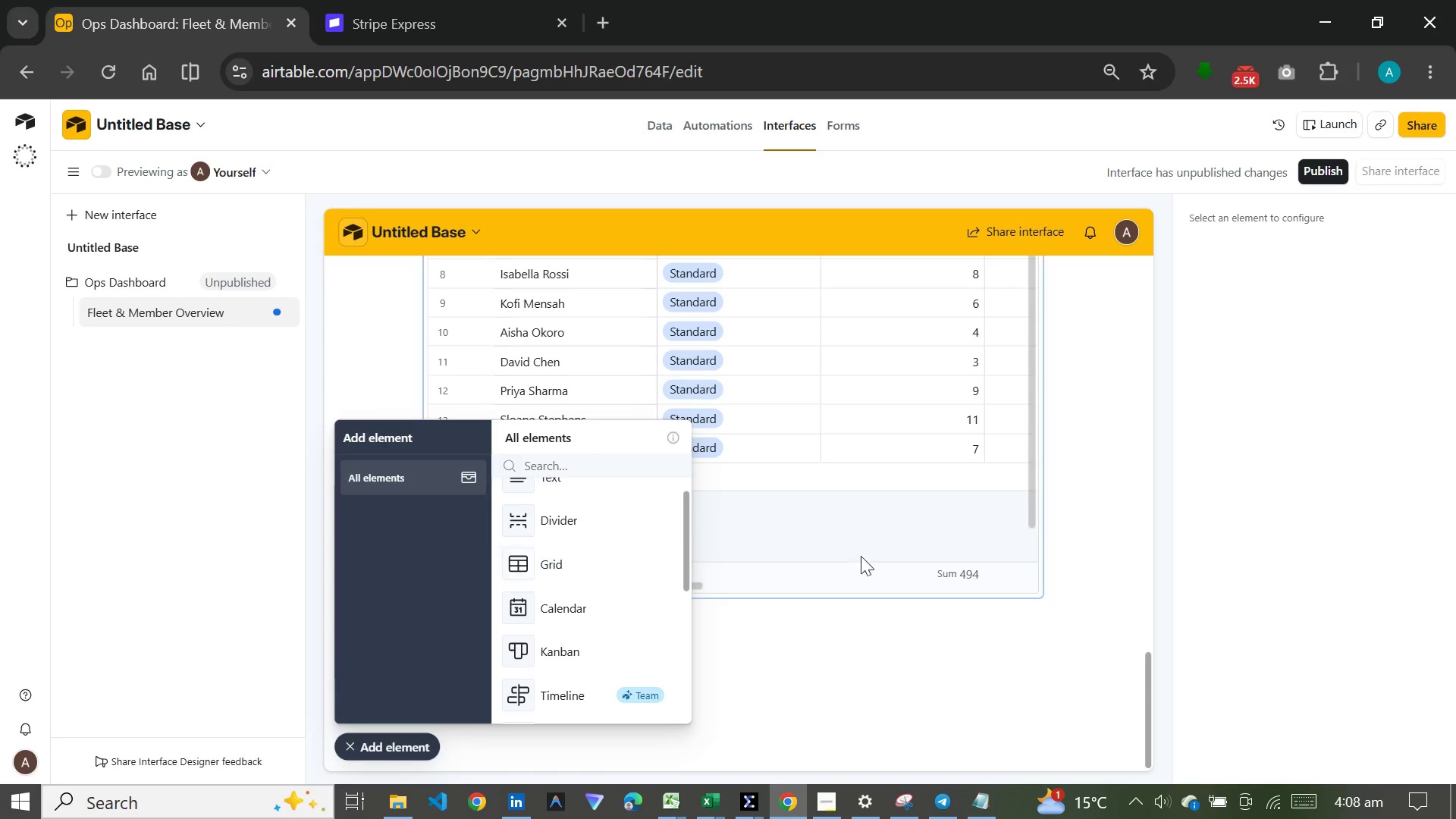 
scroll: coordinate [1024, 539], scroll_direction: up, amount: 12.0
 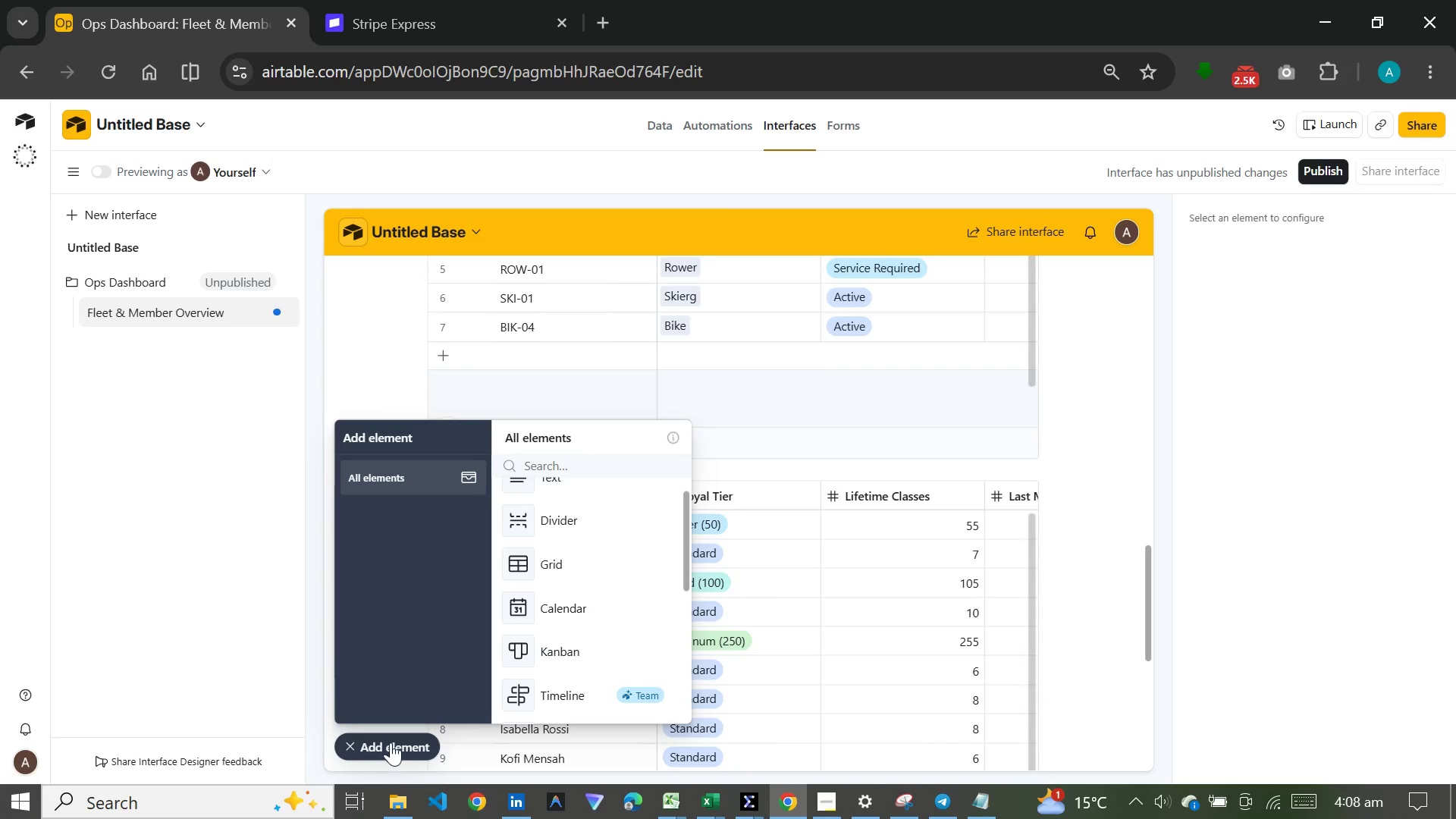 
left_click([391, 742])
 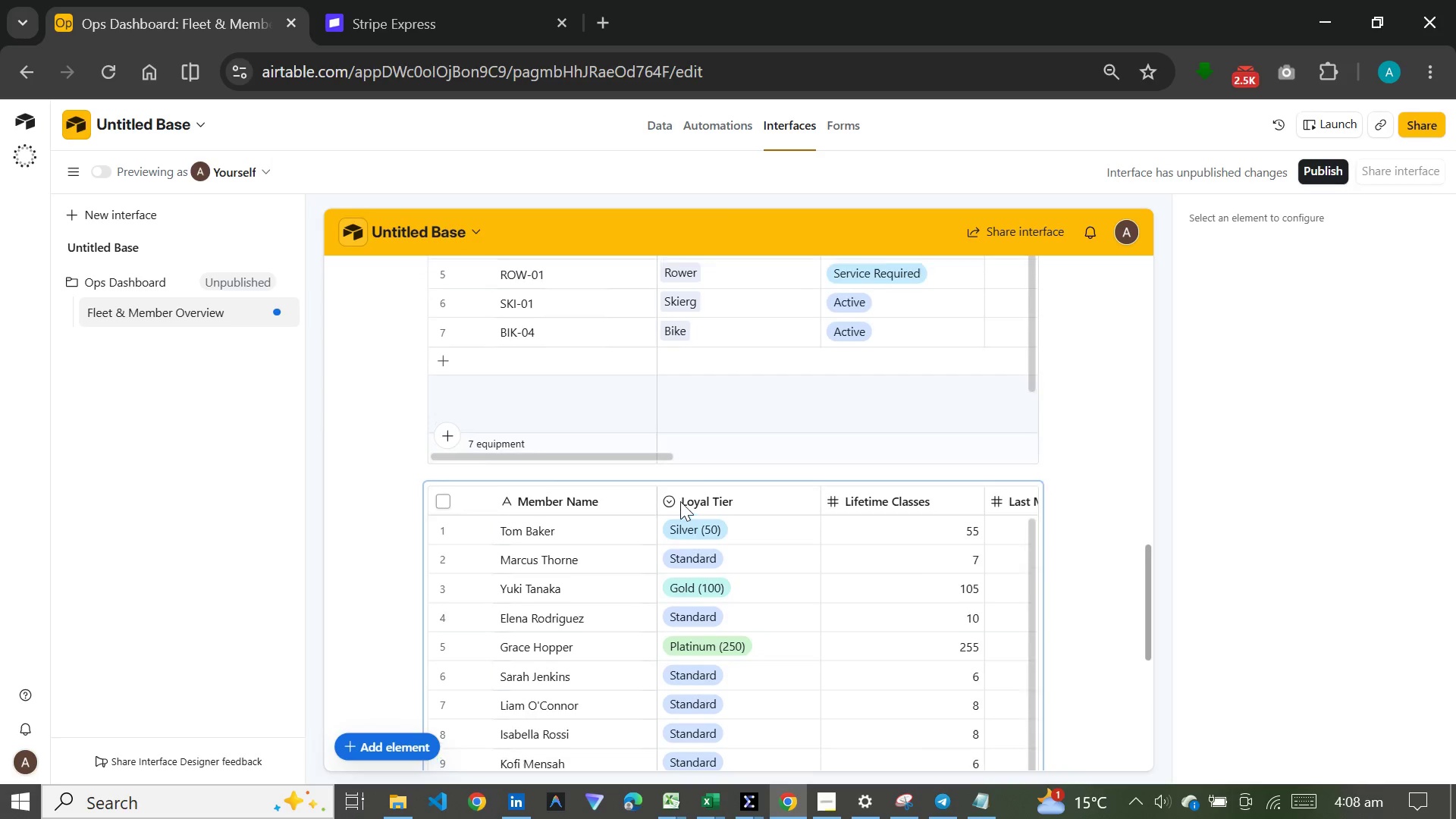 
scroll: coordinate [680, 501], scroll_direction: up, amount: 39.0
 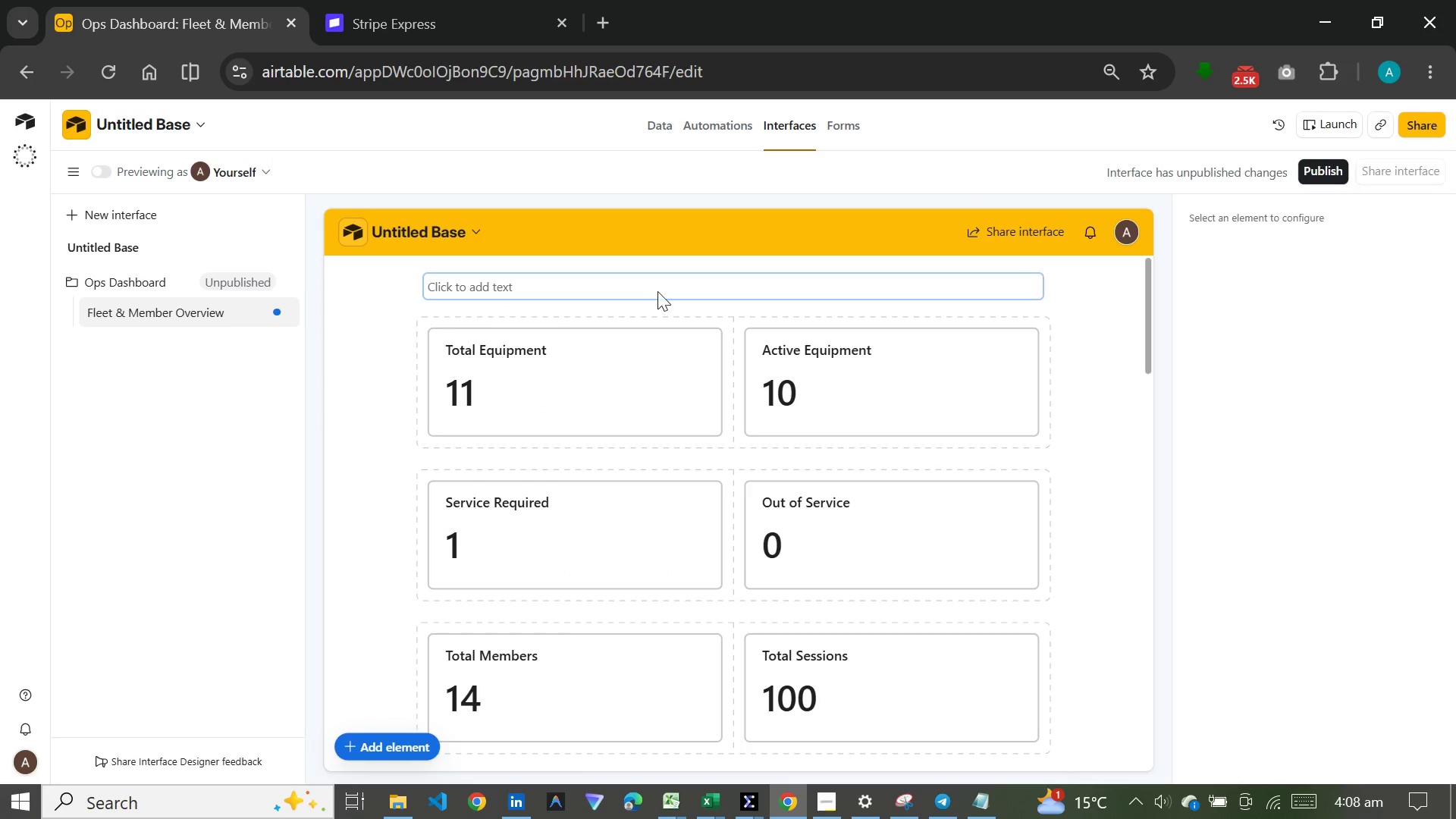 
left_click([657, 287])
 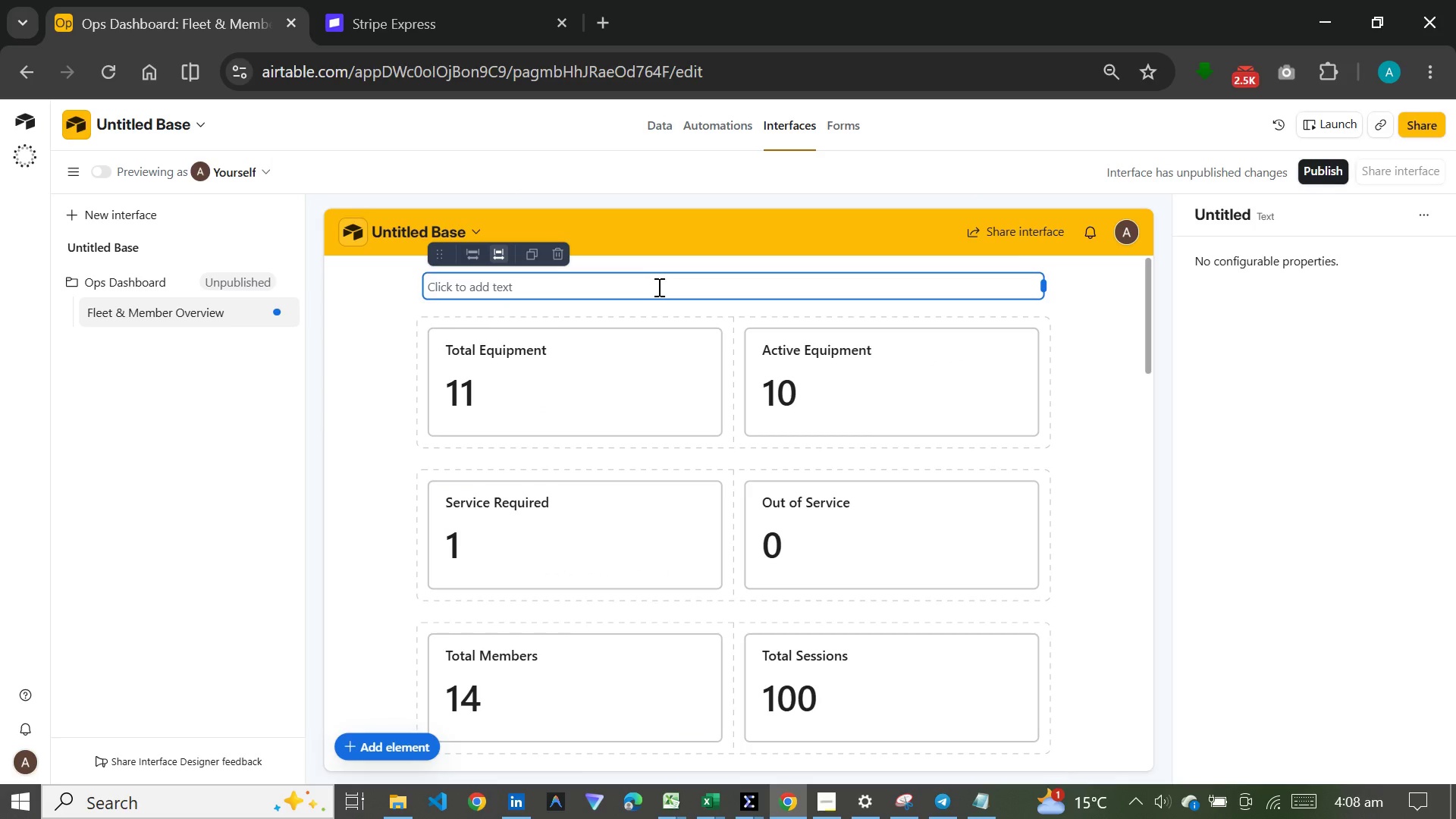 
left_click([657, 287])
 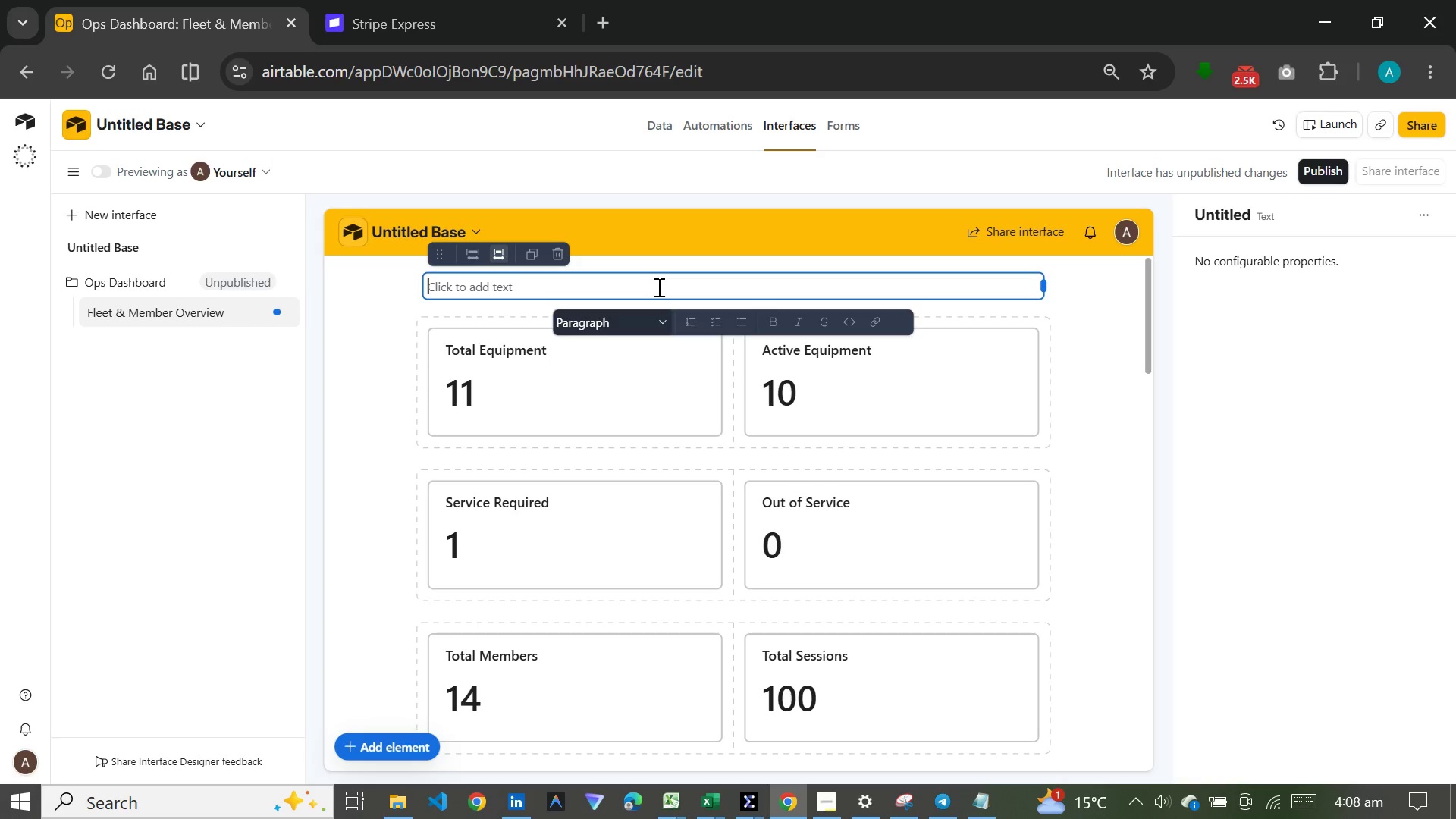 
key(Meta+V)
 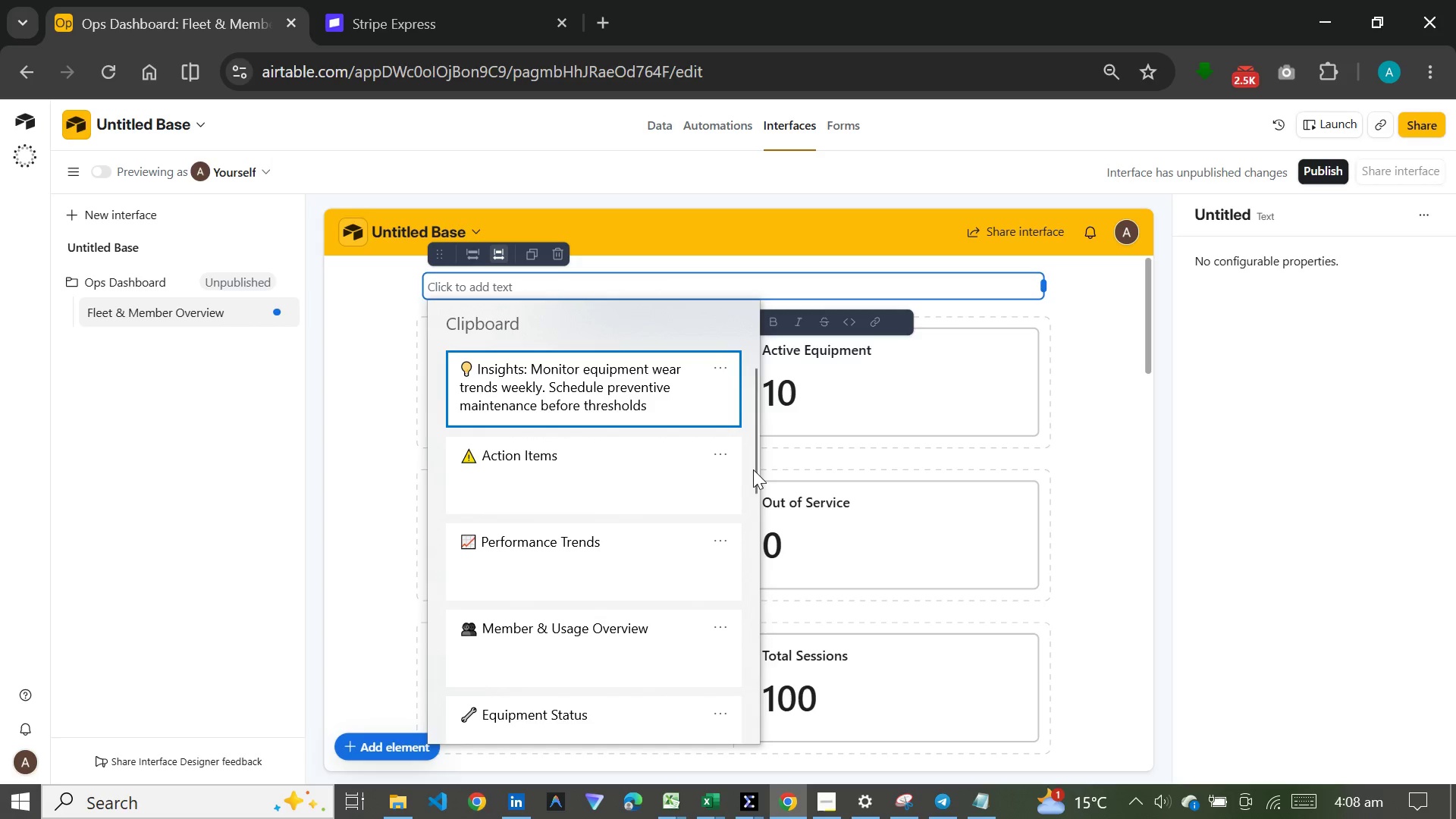 
left_click([753, 467])
 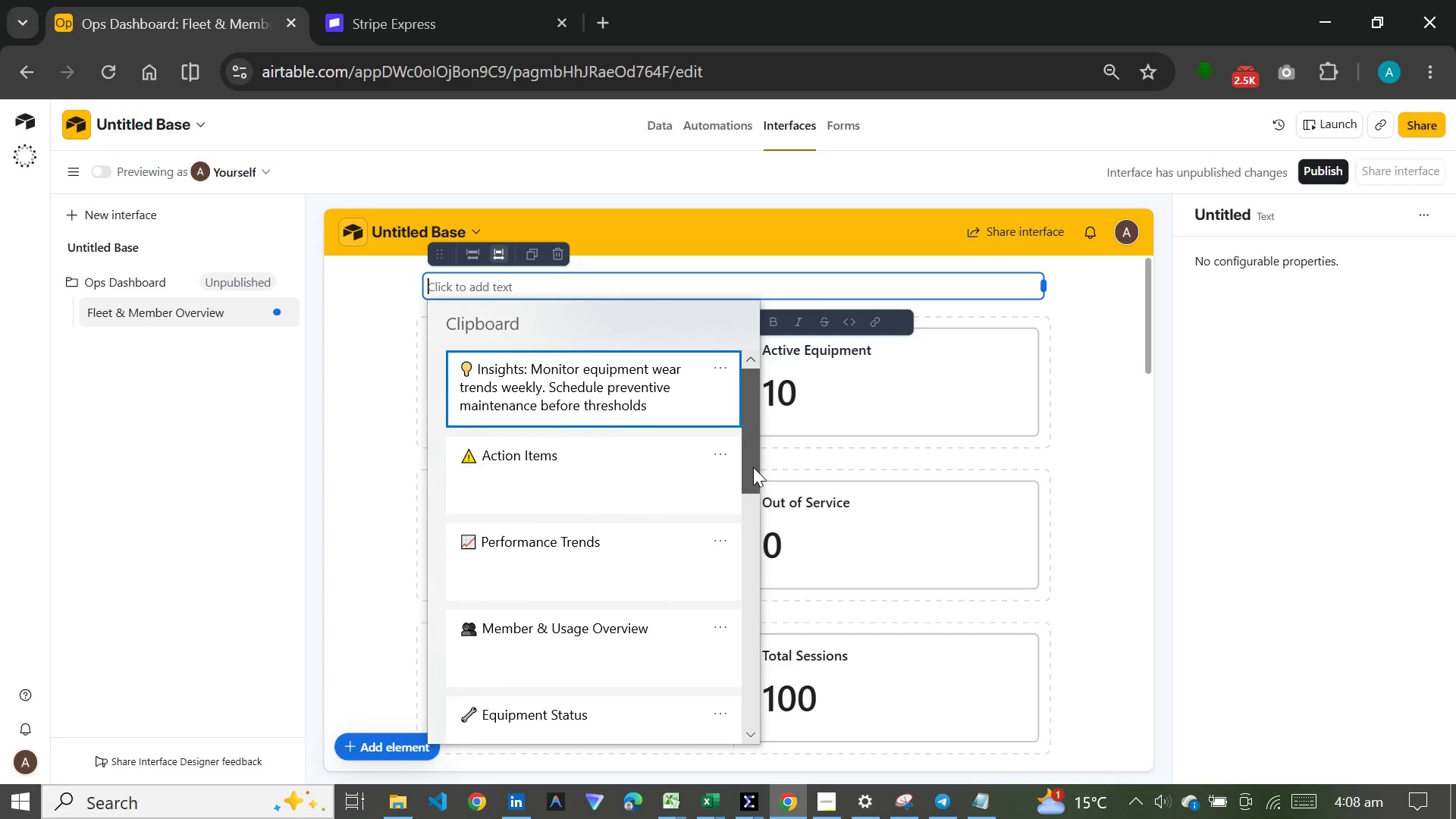 
left_click_drag(start_coordinate=[753, 467], to_coordinate=[753, 524])
 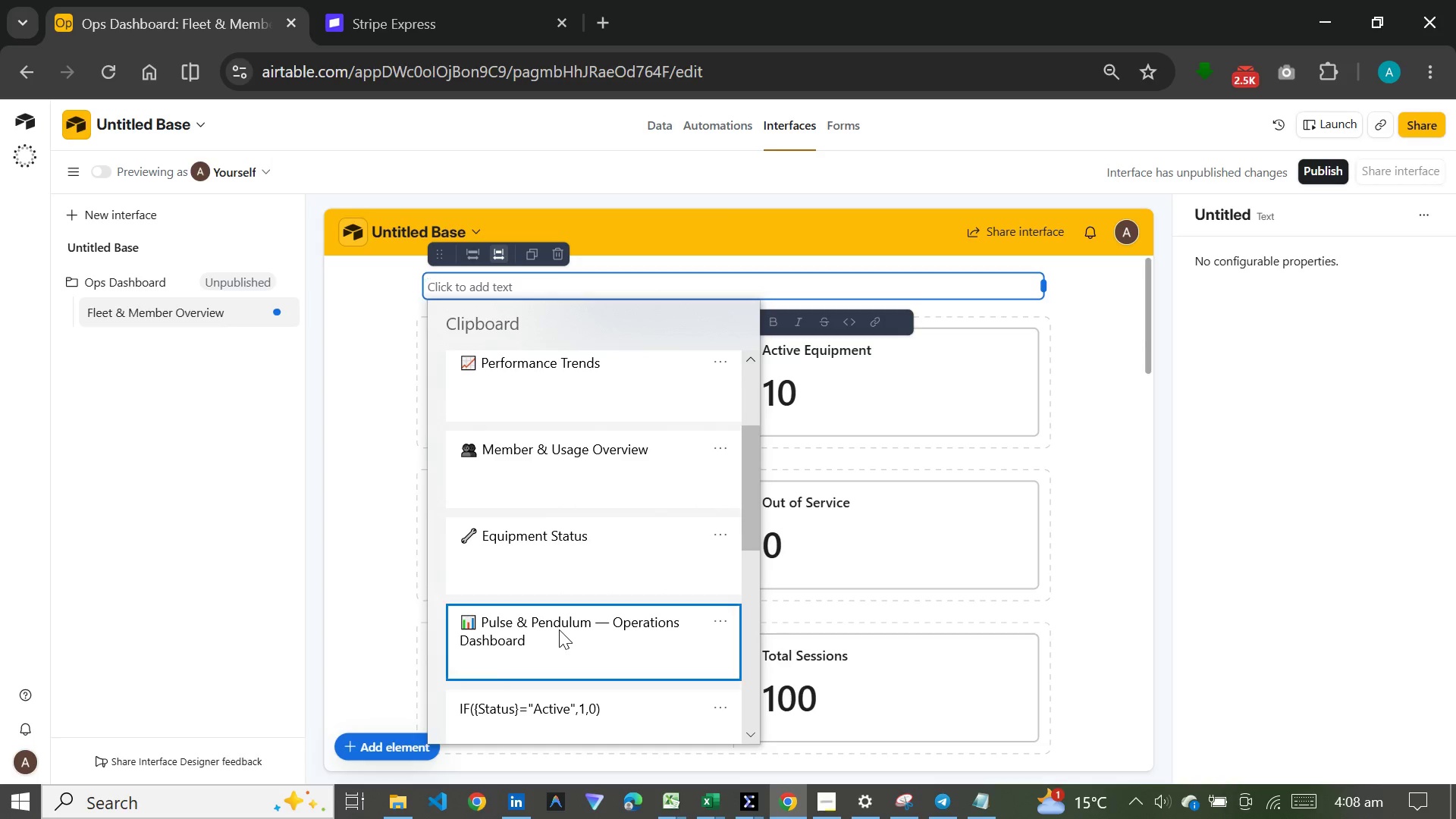 
left_click([559, 629])
 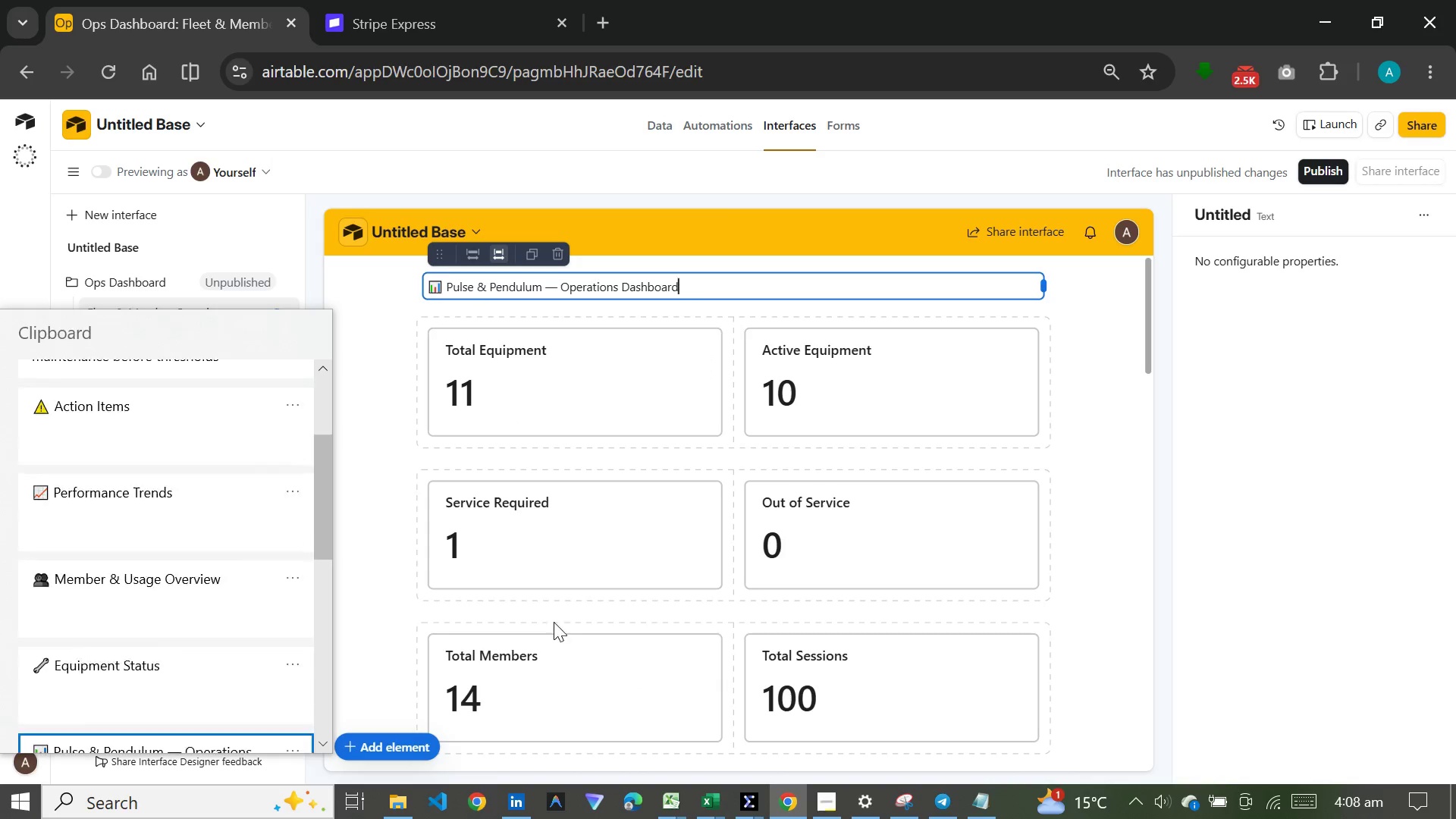 
key(Control+ControlLeft)
 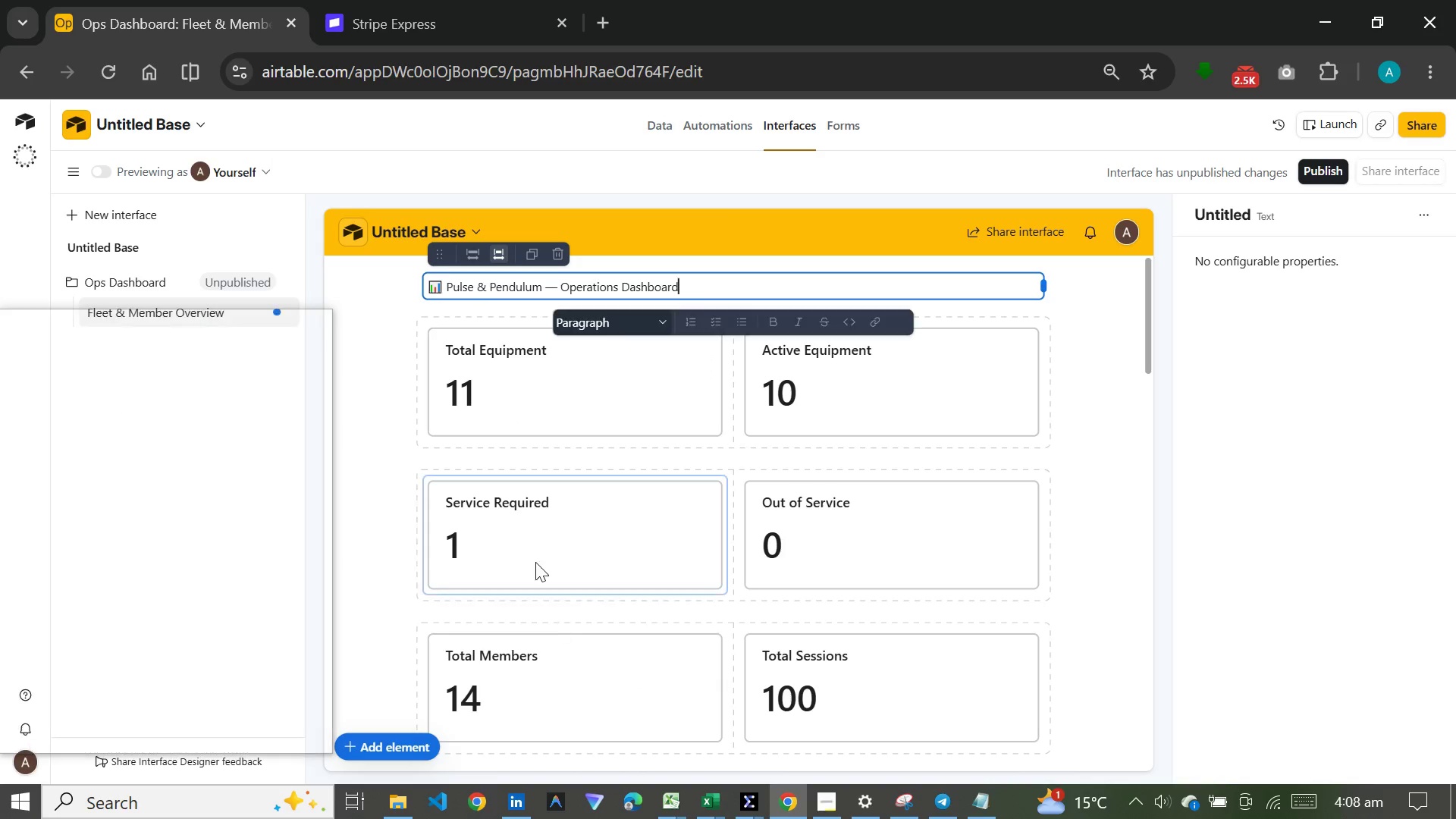 
left_click_drag(start_coordinate=[706, 291], to_coordinate=[432, 281])
 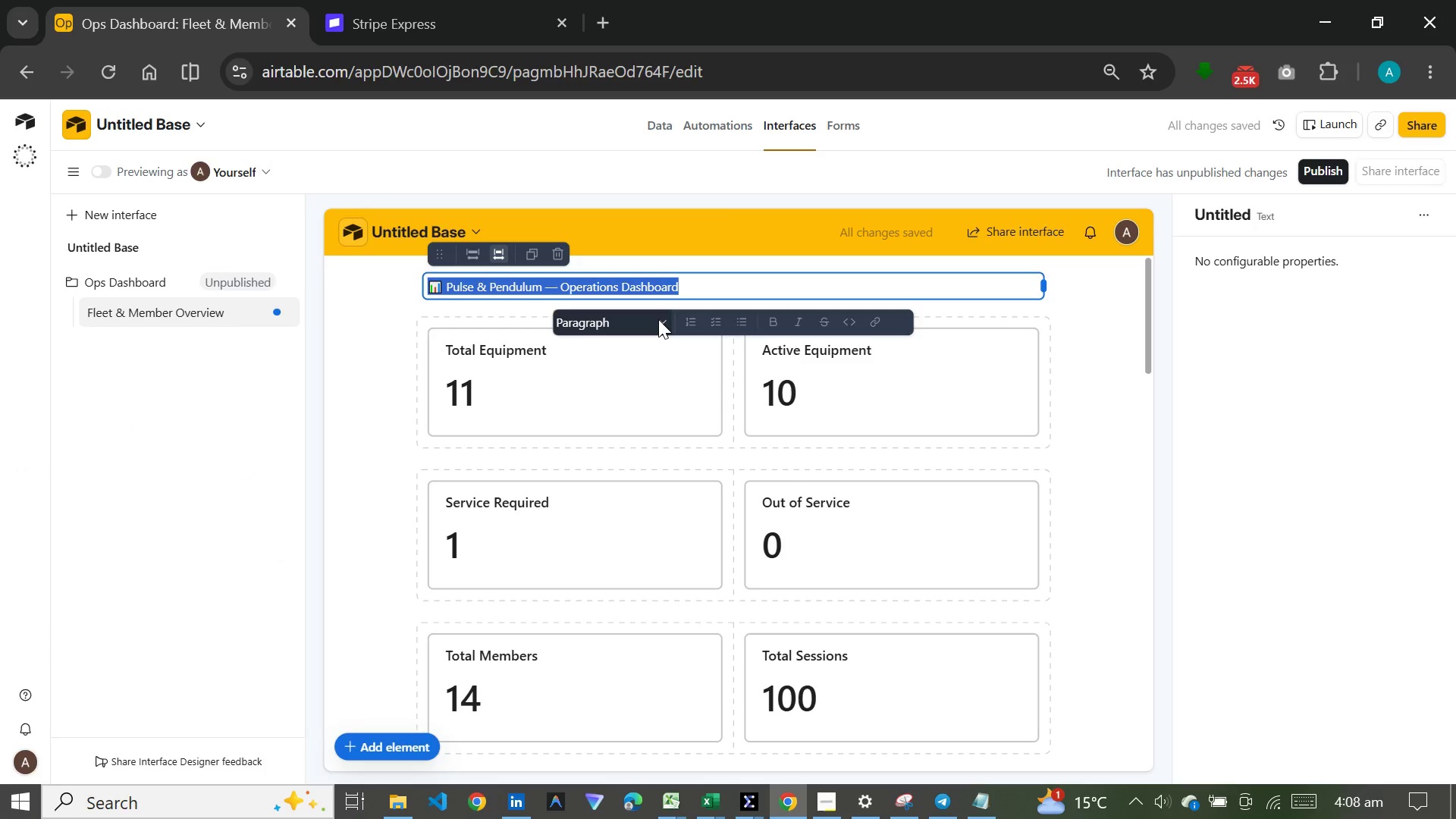 
left_click([658, 319])
 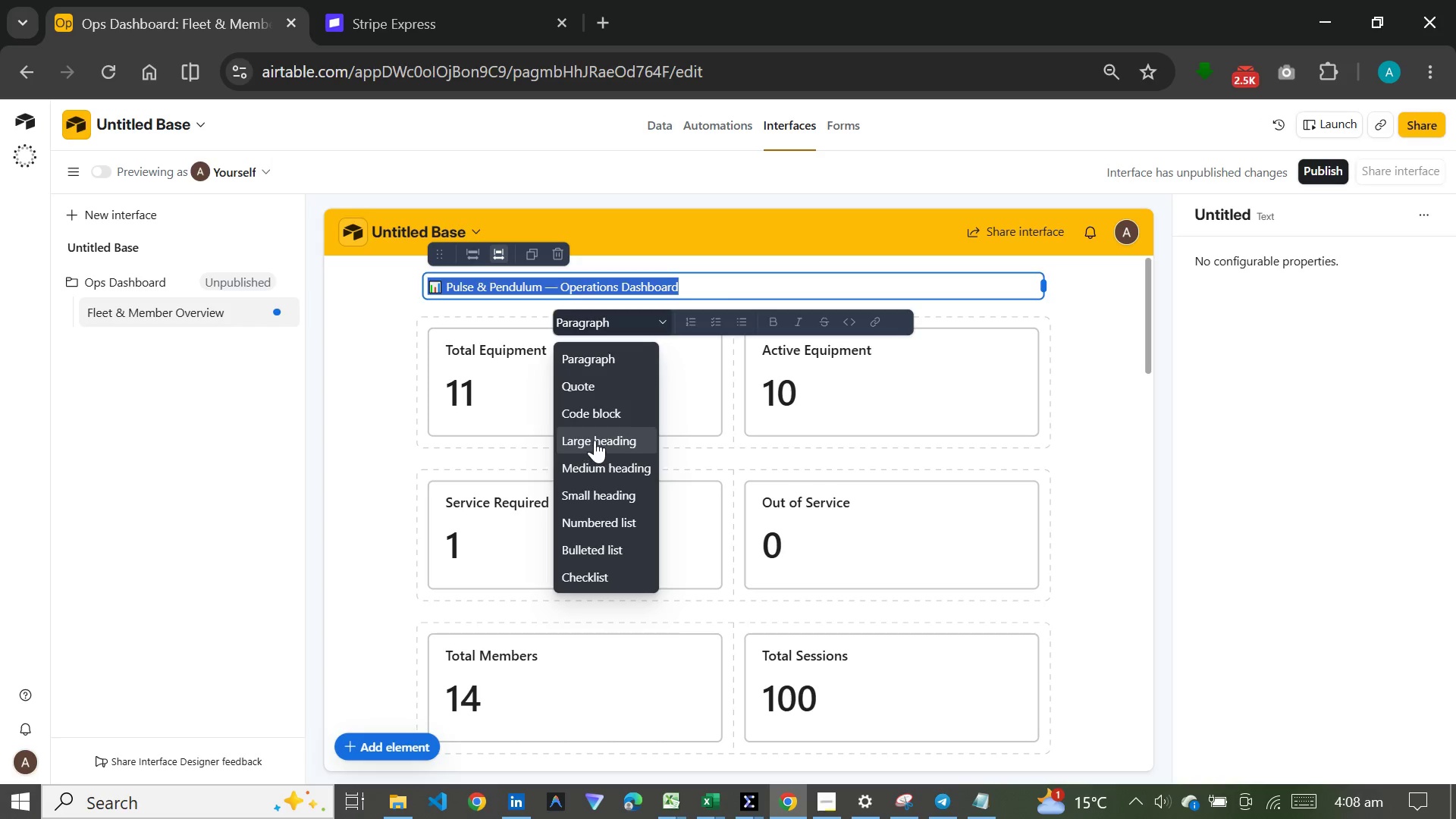 
left_click([595, 440])
 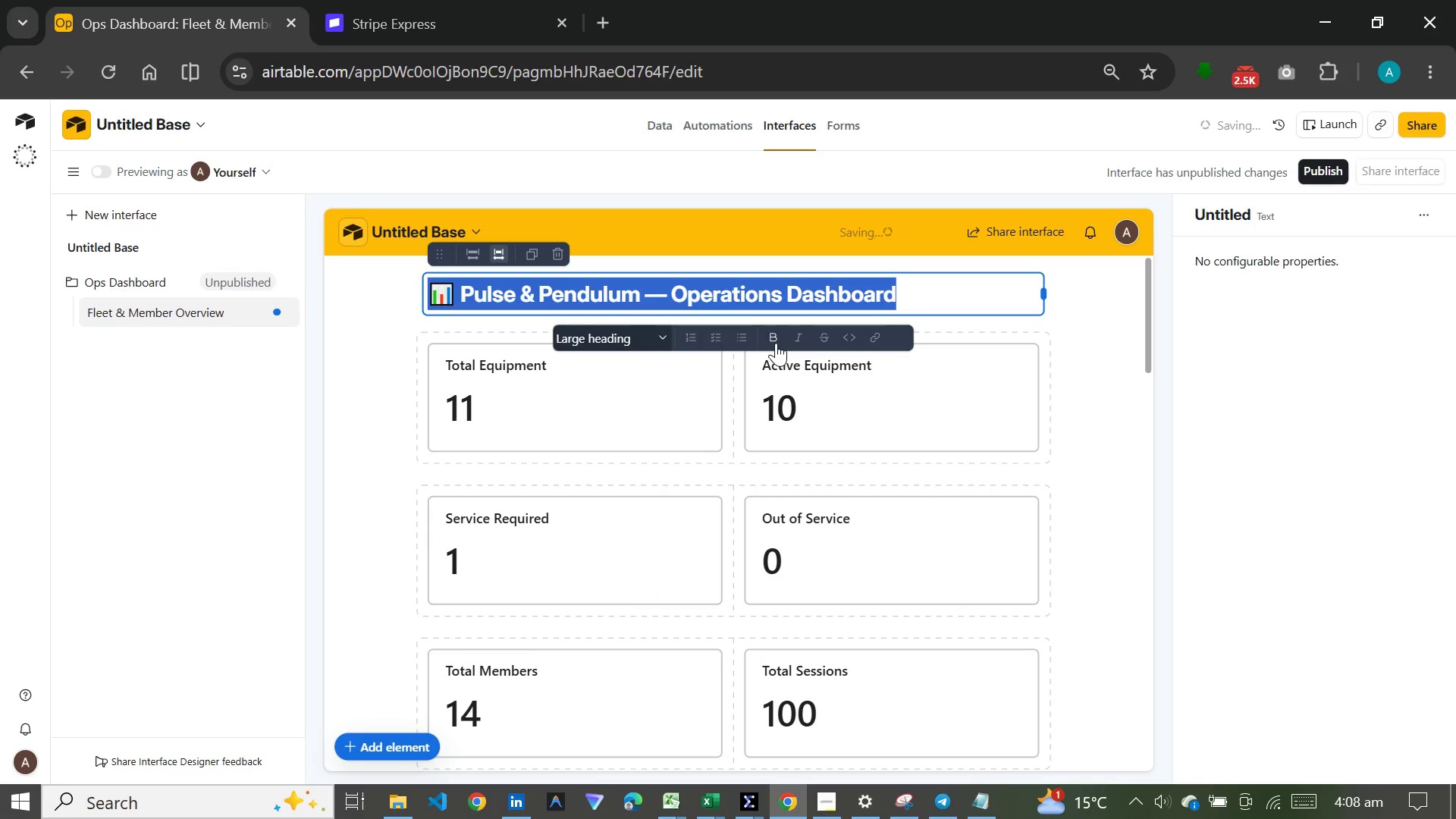 
left_click([776, 343])
 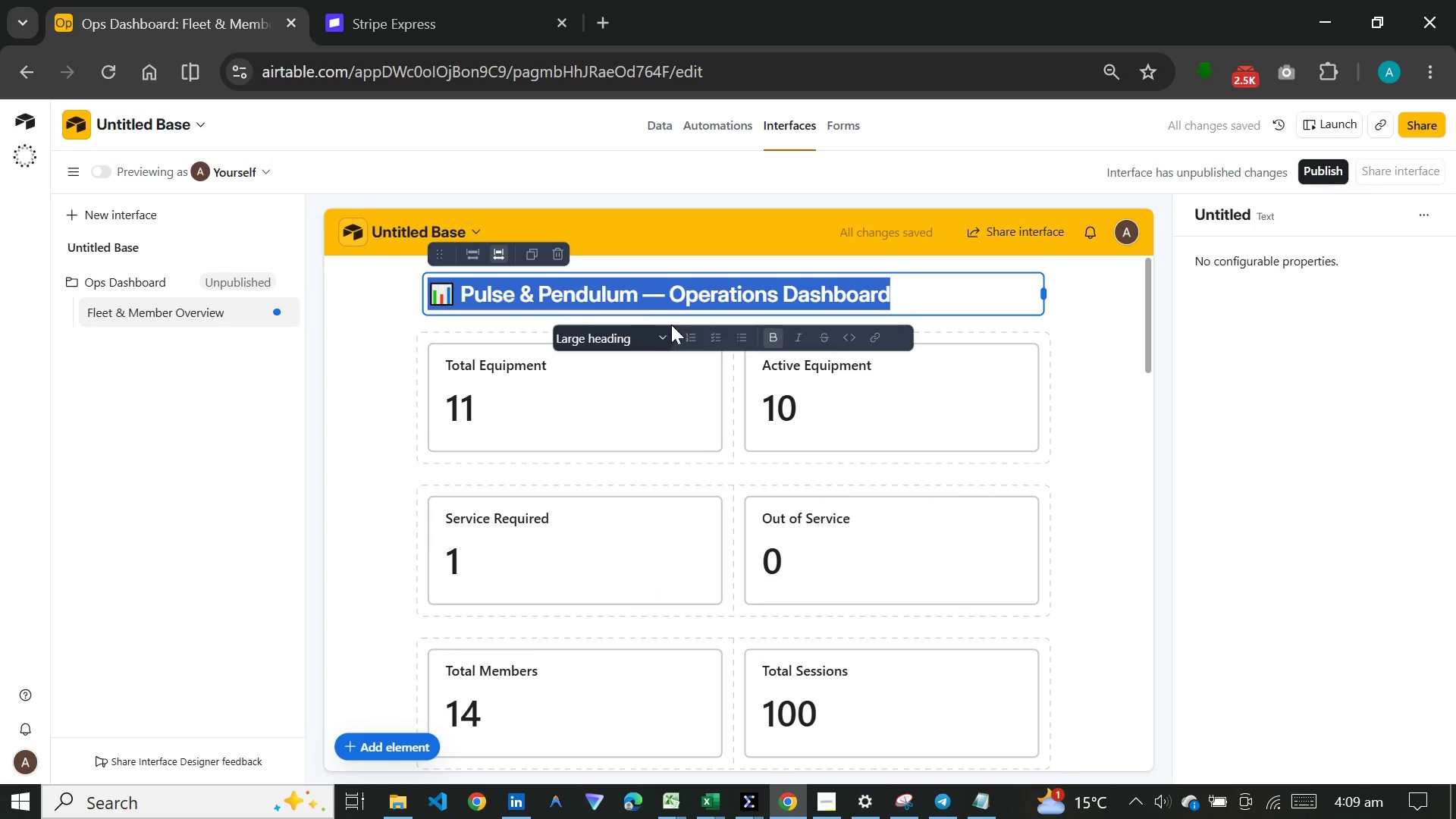 
wait(5.64)
 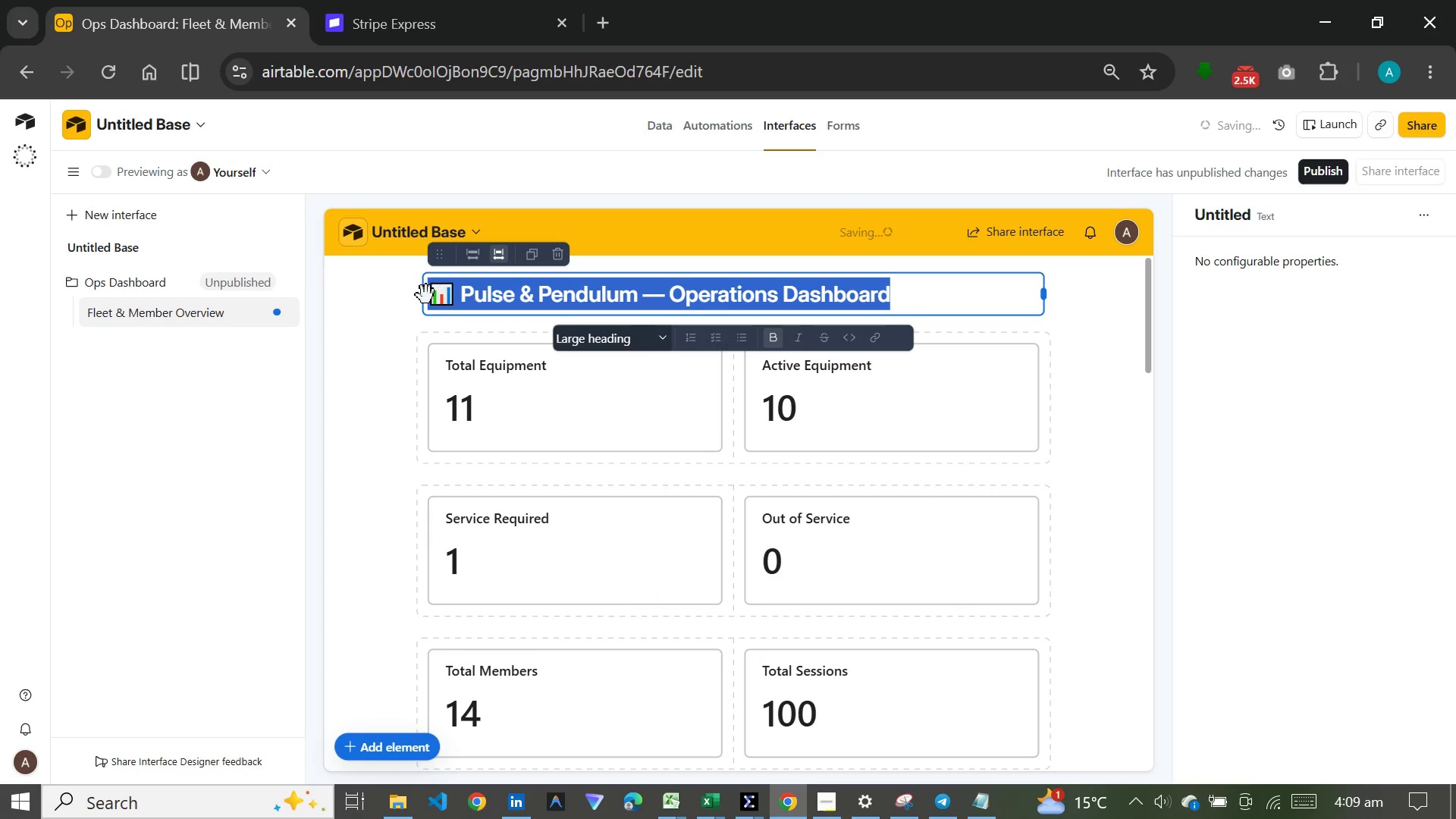 
left_click([471, 249])
 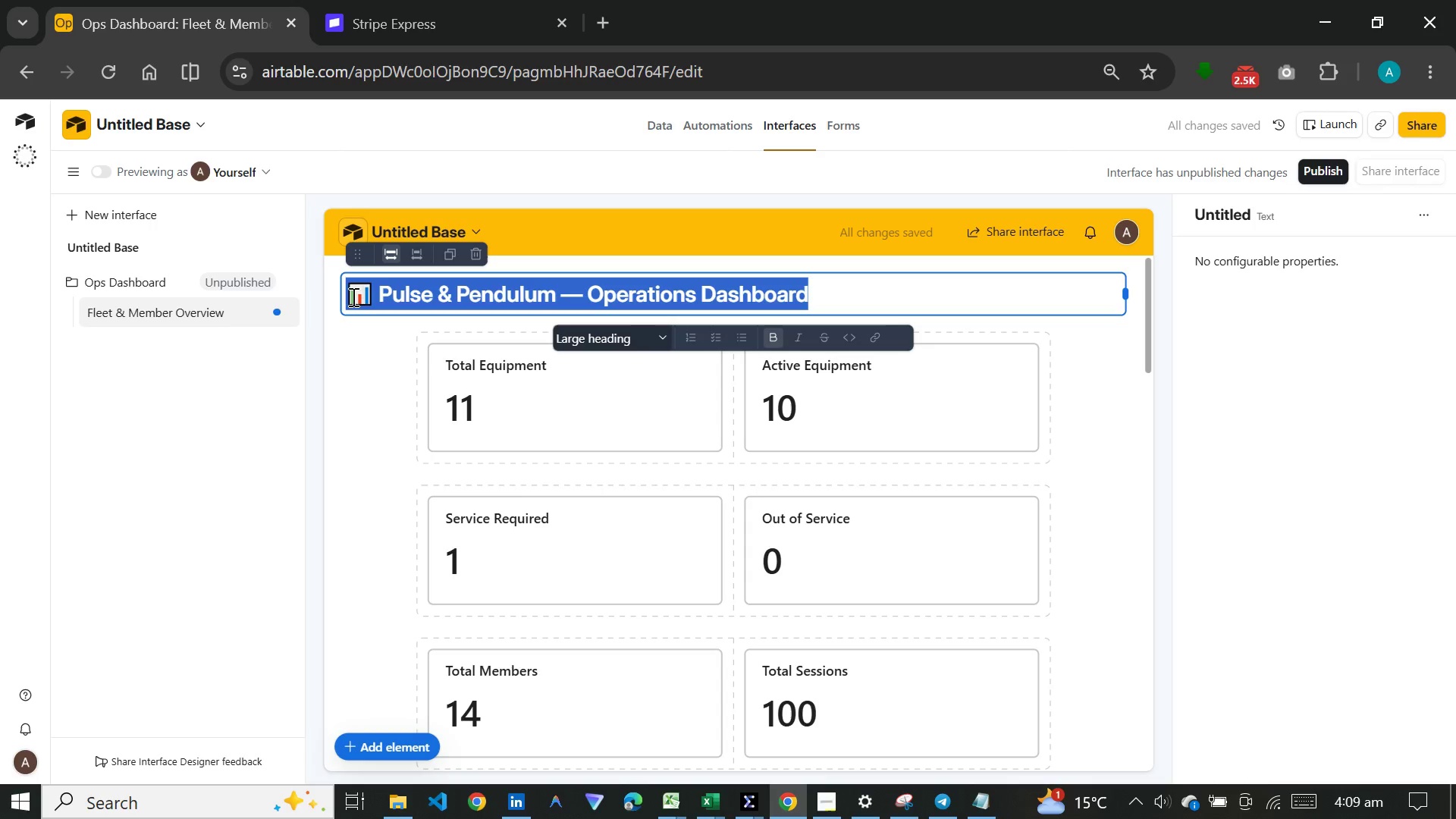 
left_click([352, 297])
 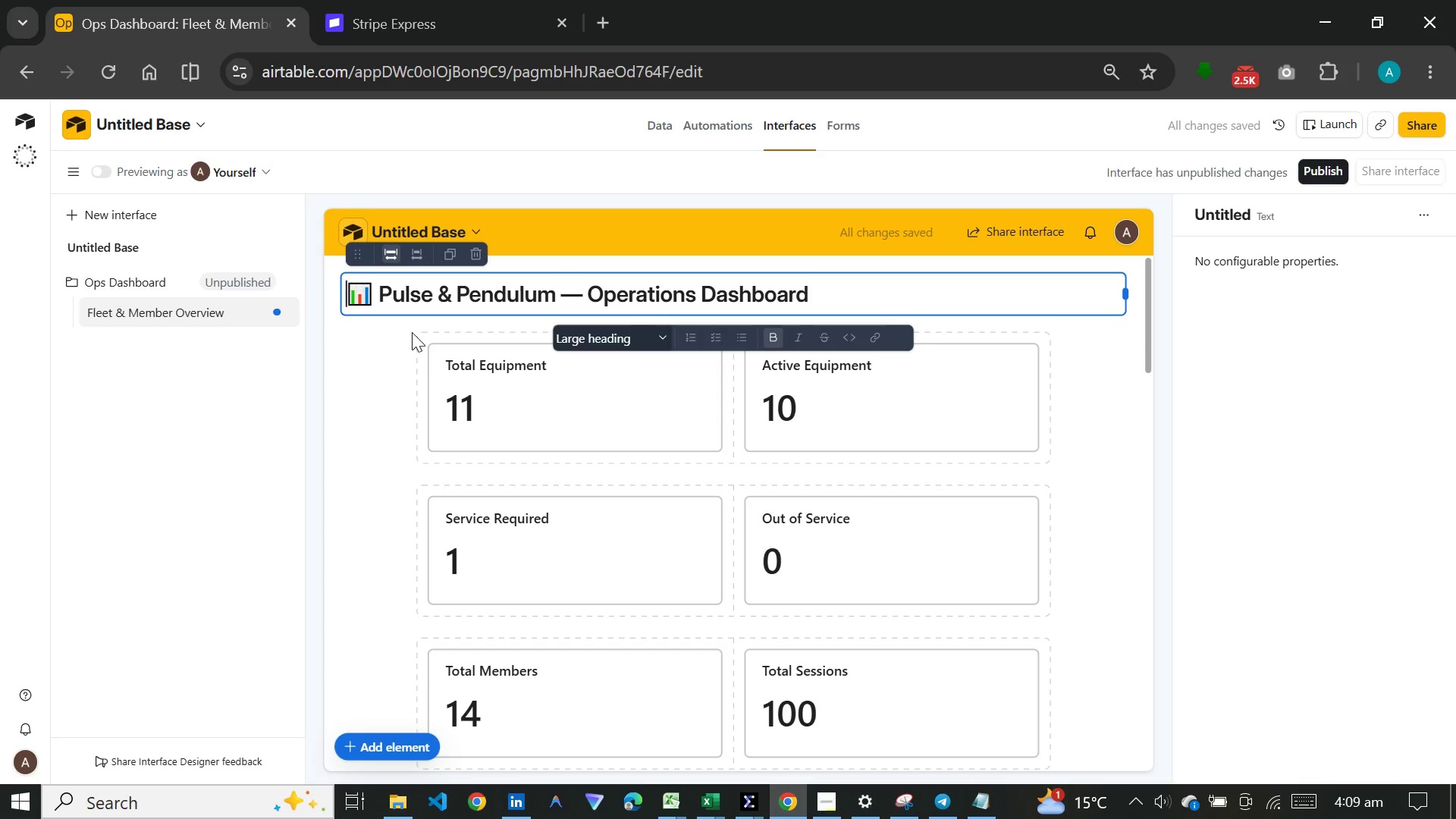 
key(Space)
 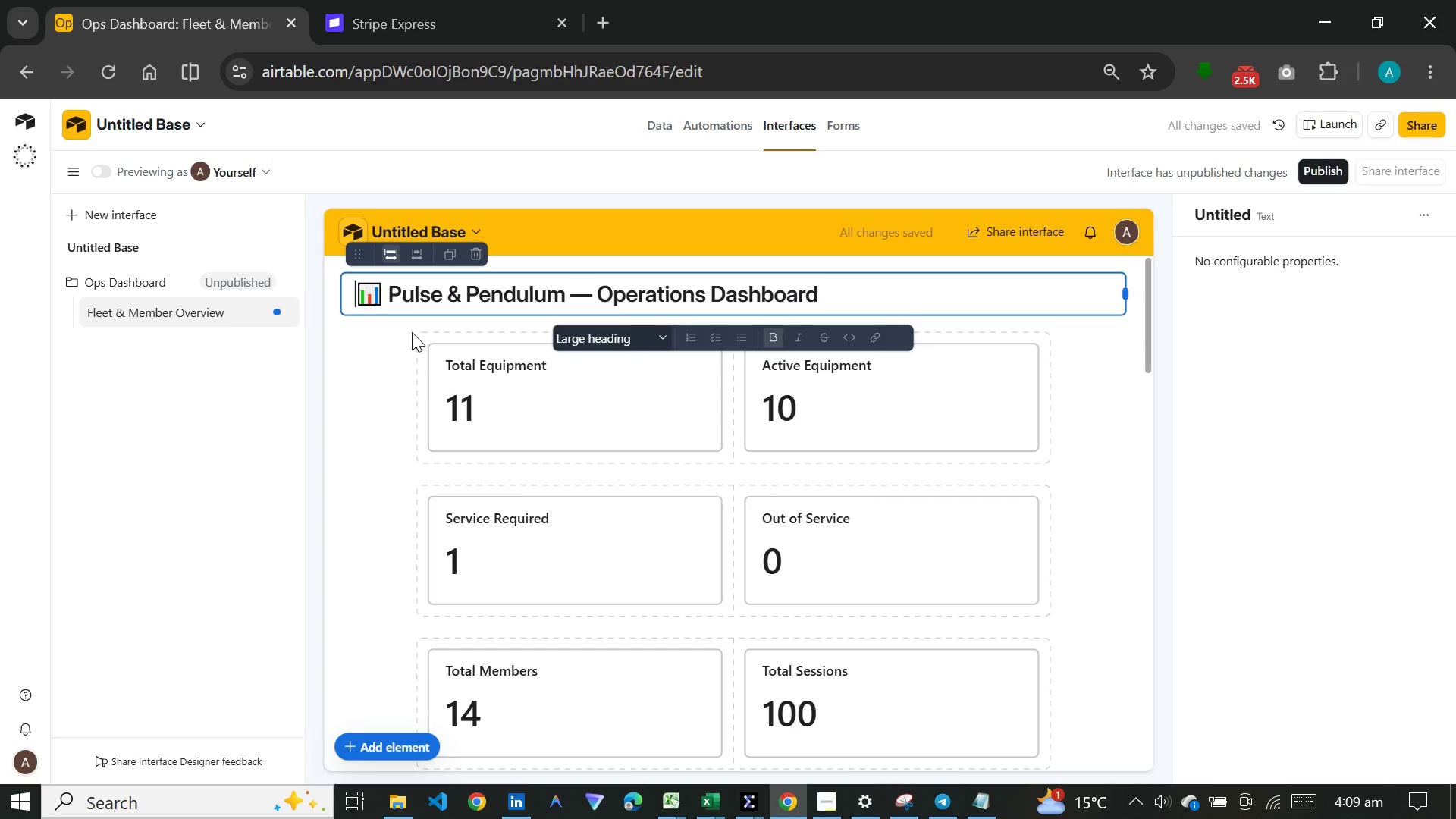 
key(Space)
 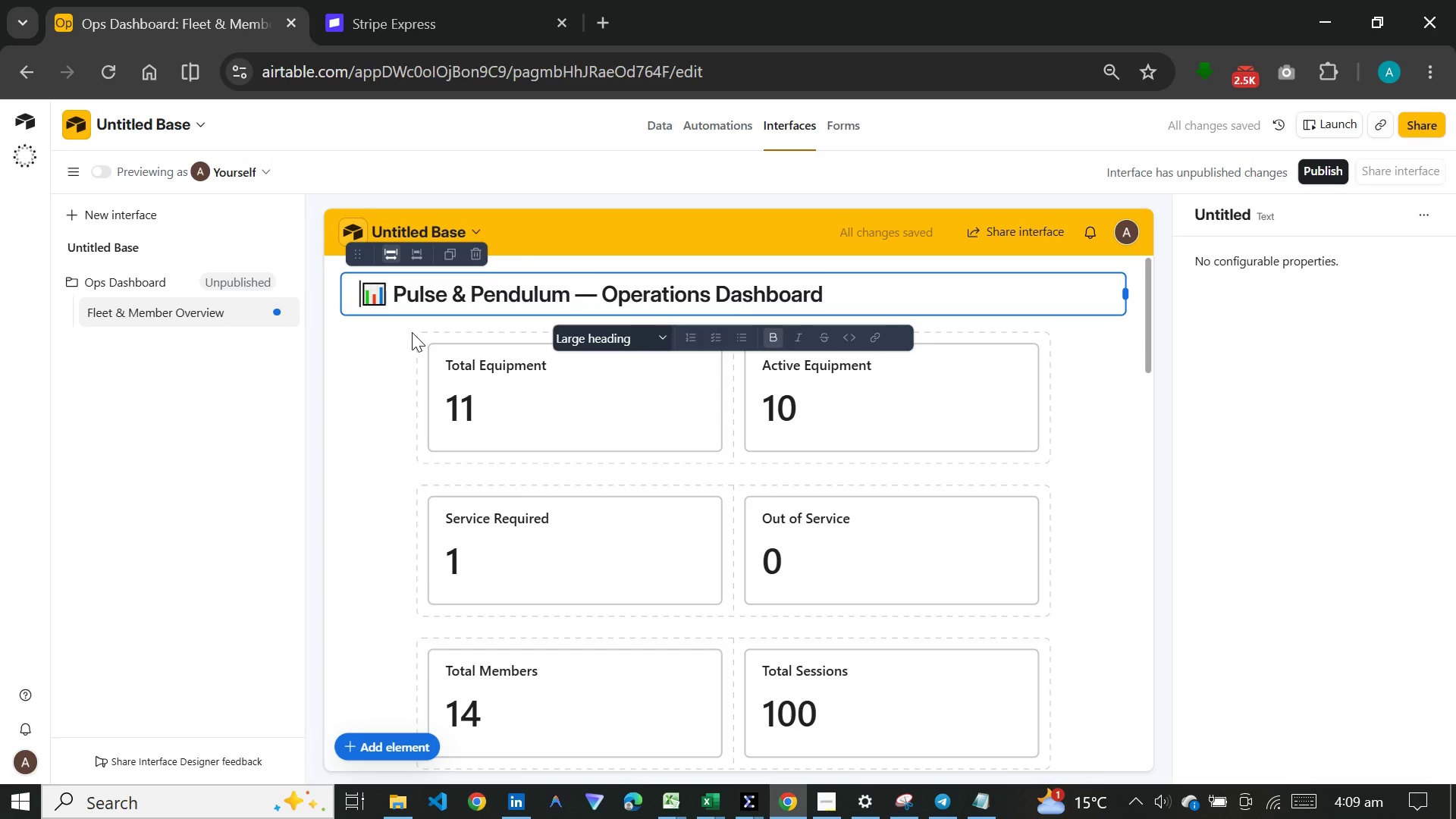 
hold_key(key=Space, duration=1.42)
 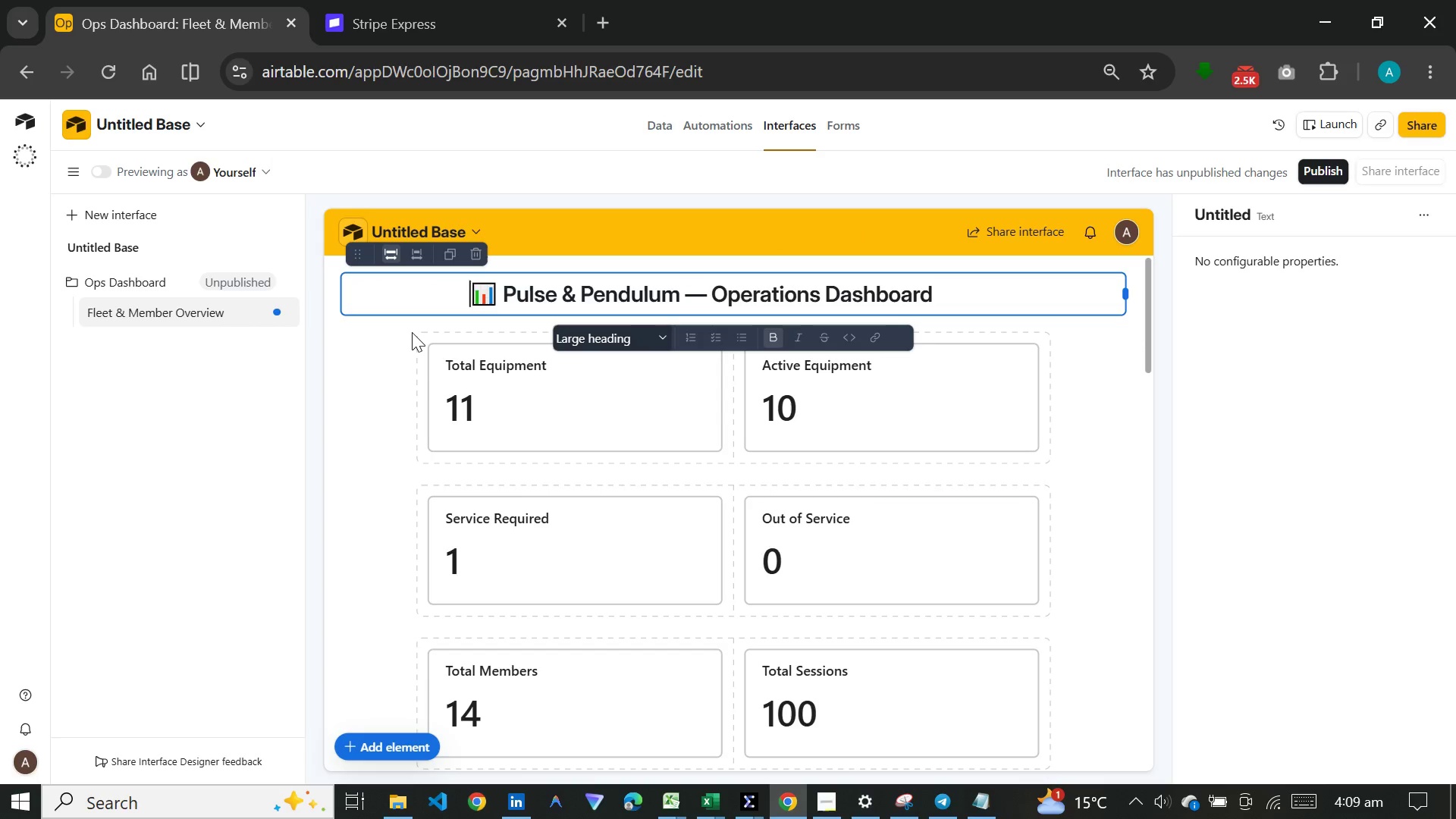 
key(Space)
 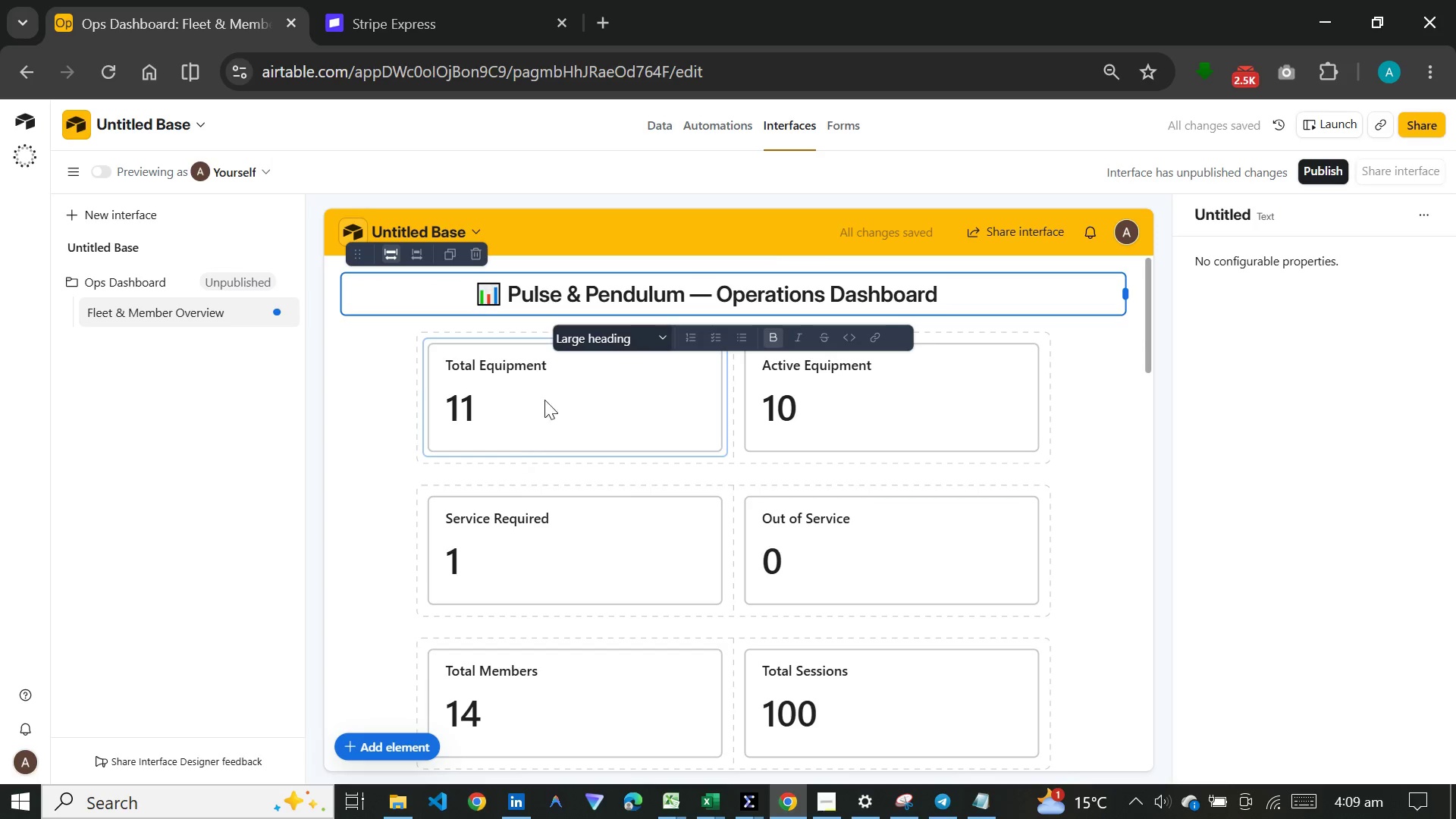 
left_click([616, 397])
 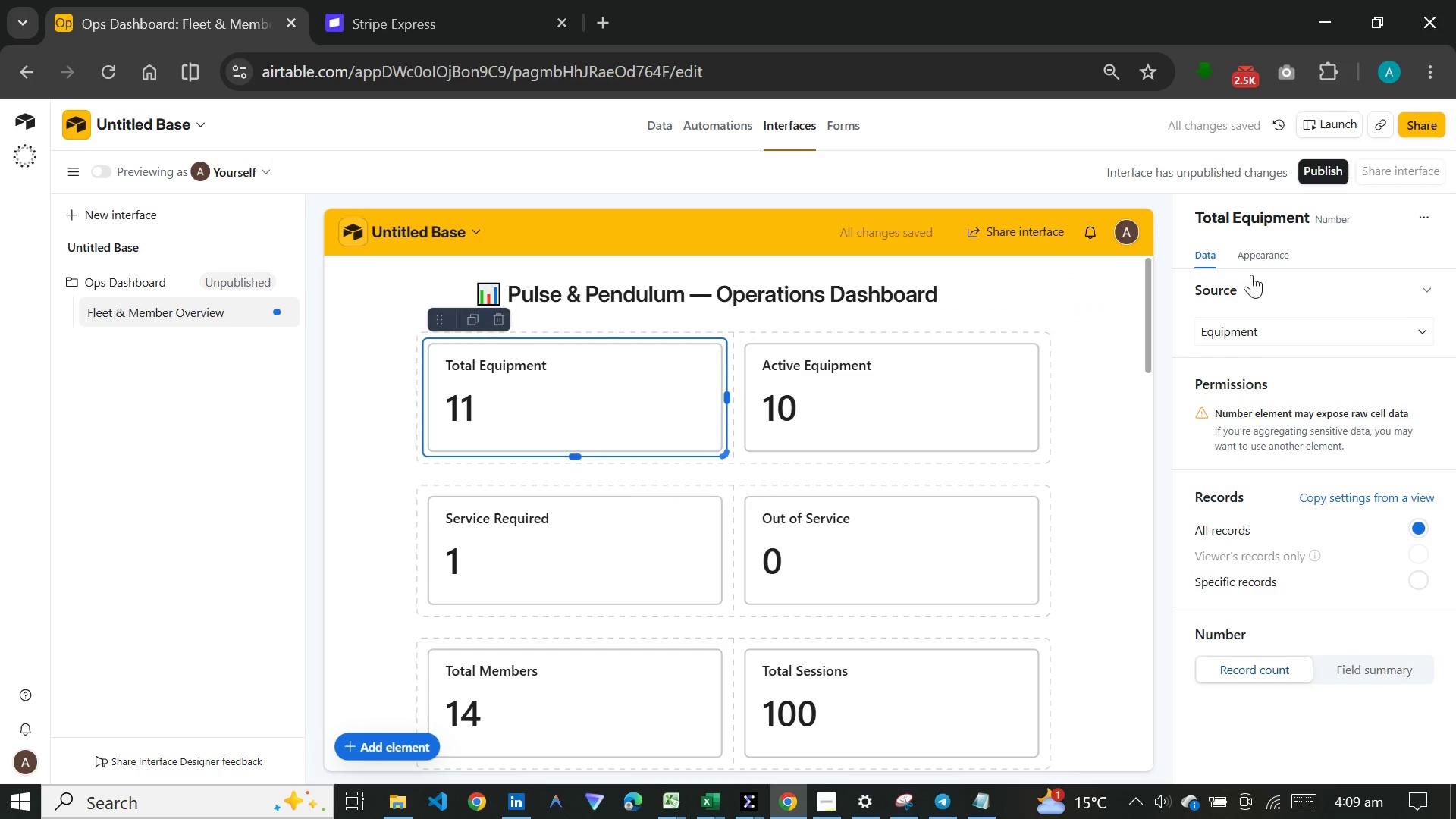 
left_click([1257, 260])
 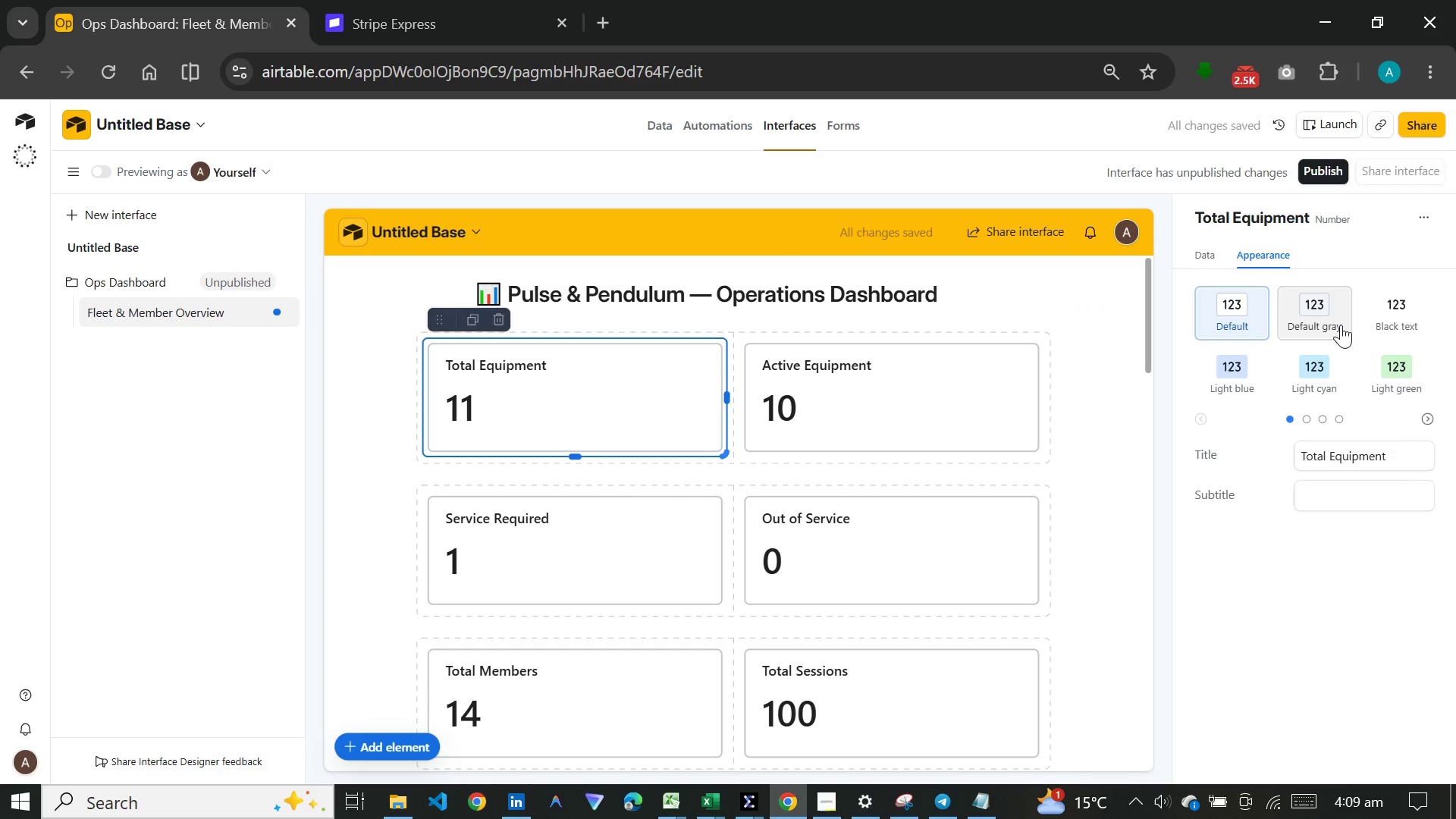 
left_click([1341, 325])
 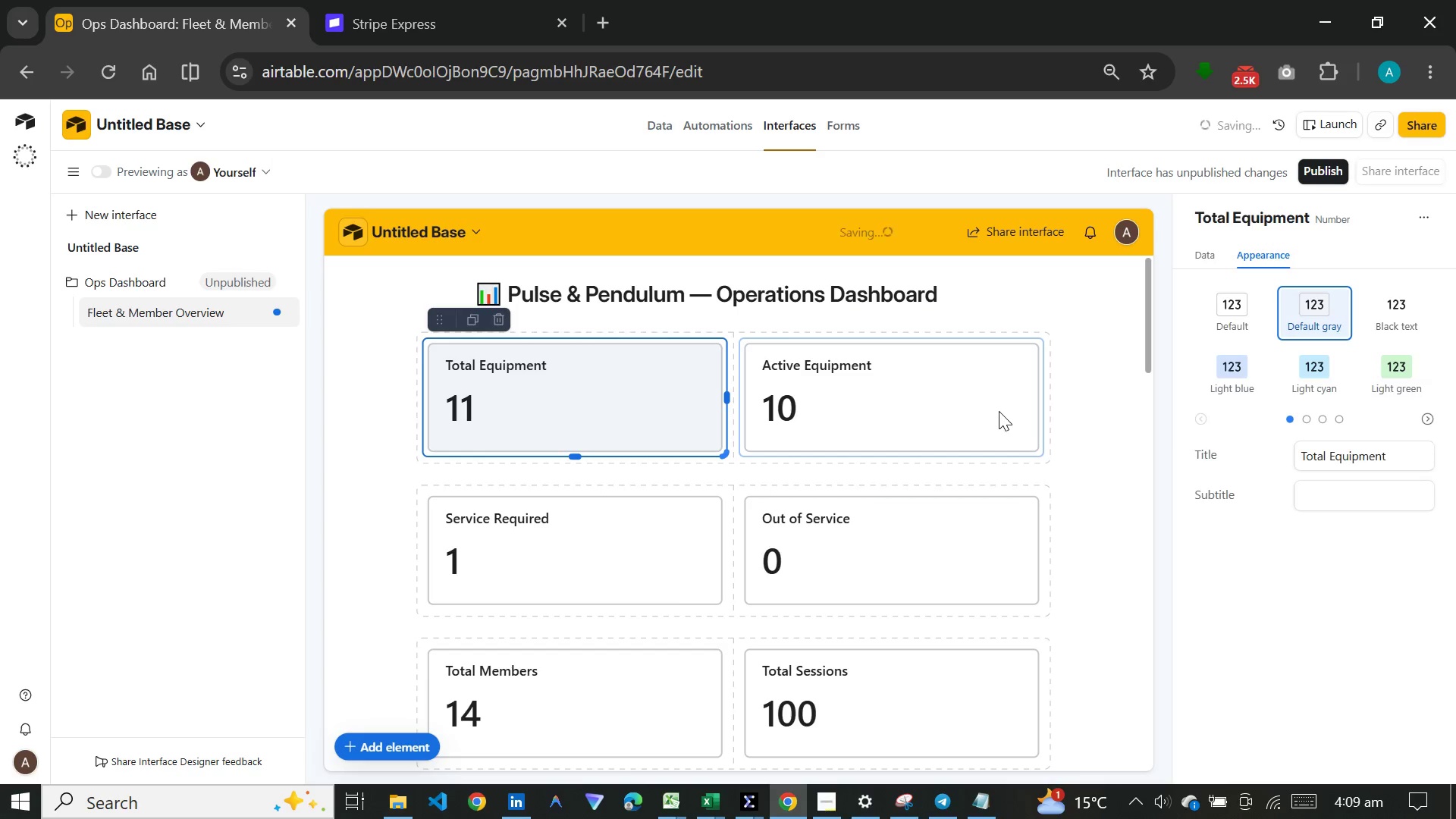 
left_click([999, 411])
 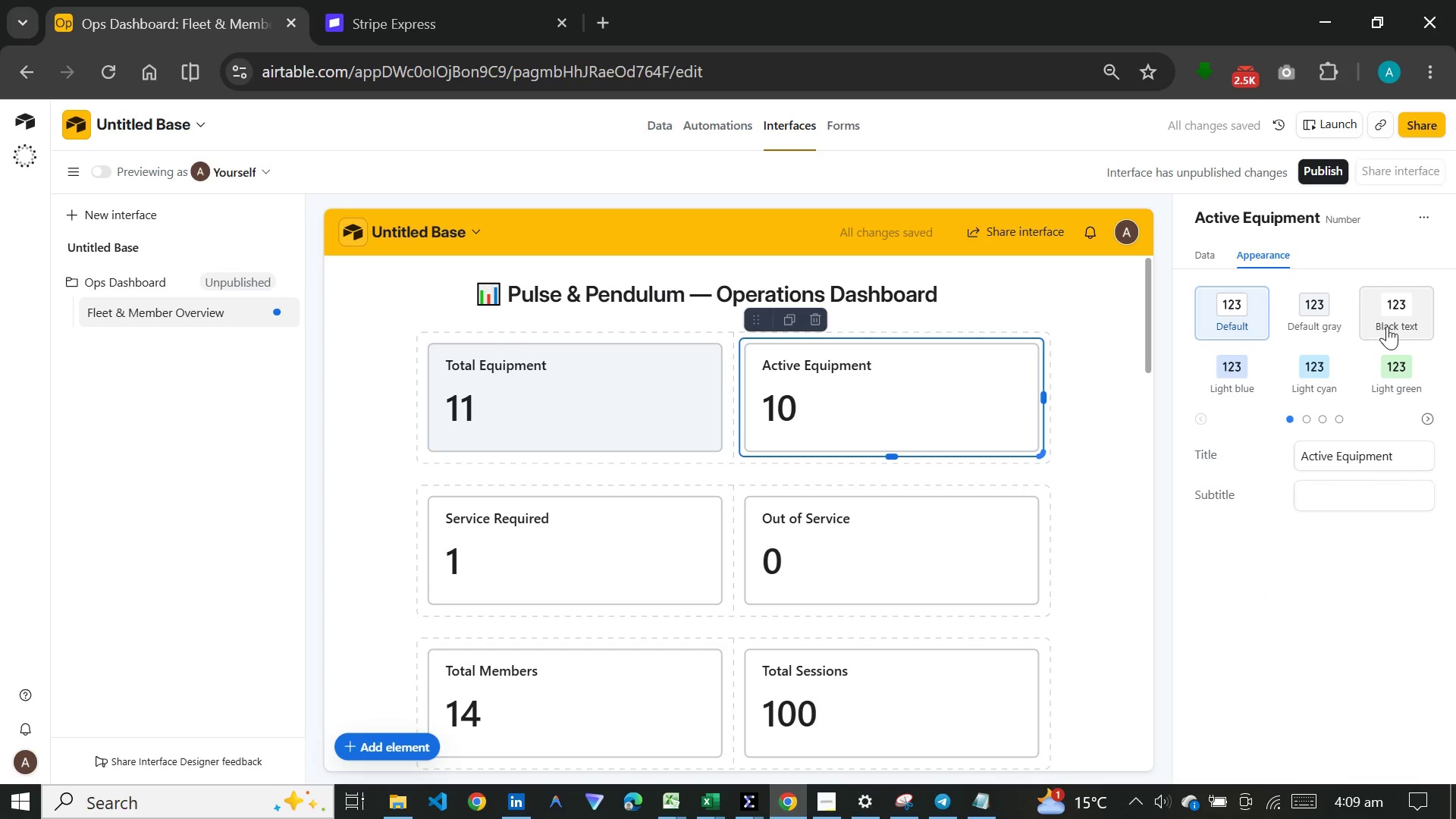 
left_click([1401, 371])
 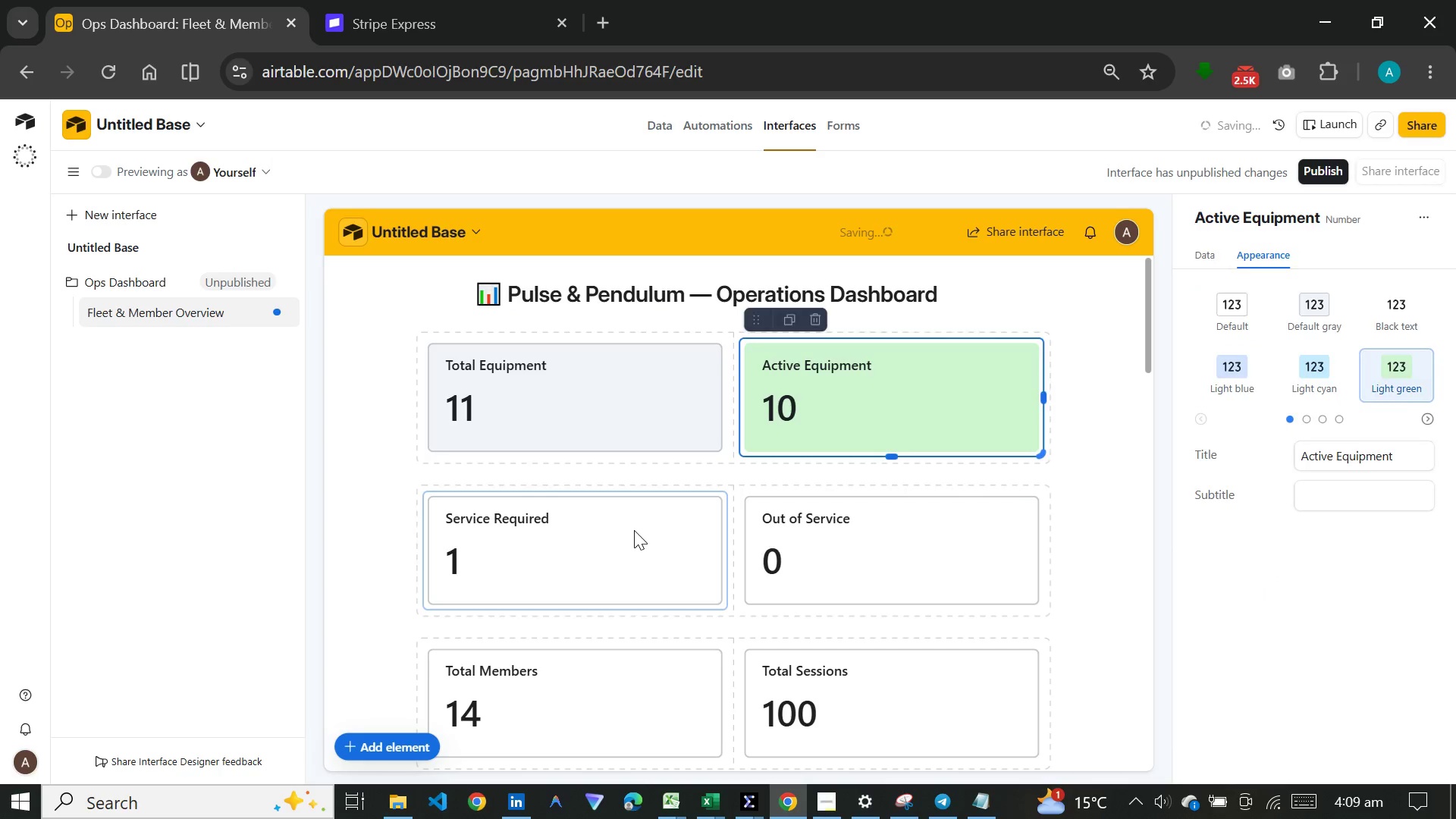 
double_click([634, 532])
 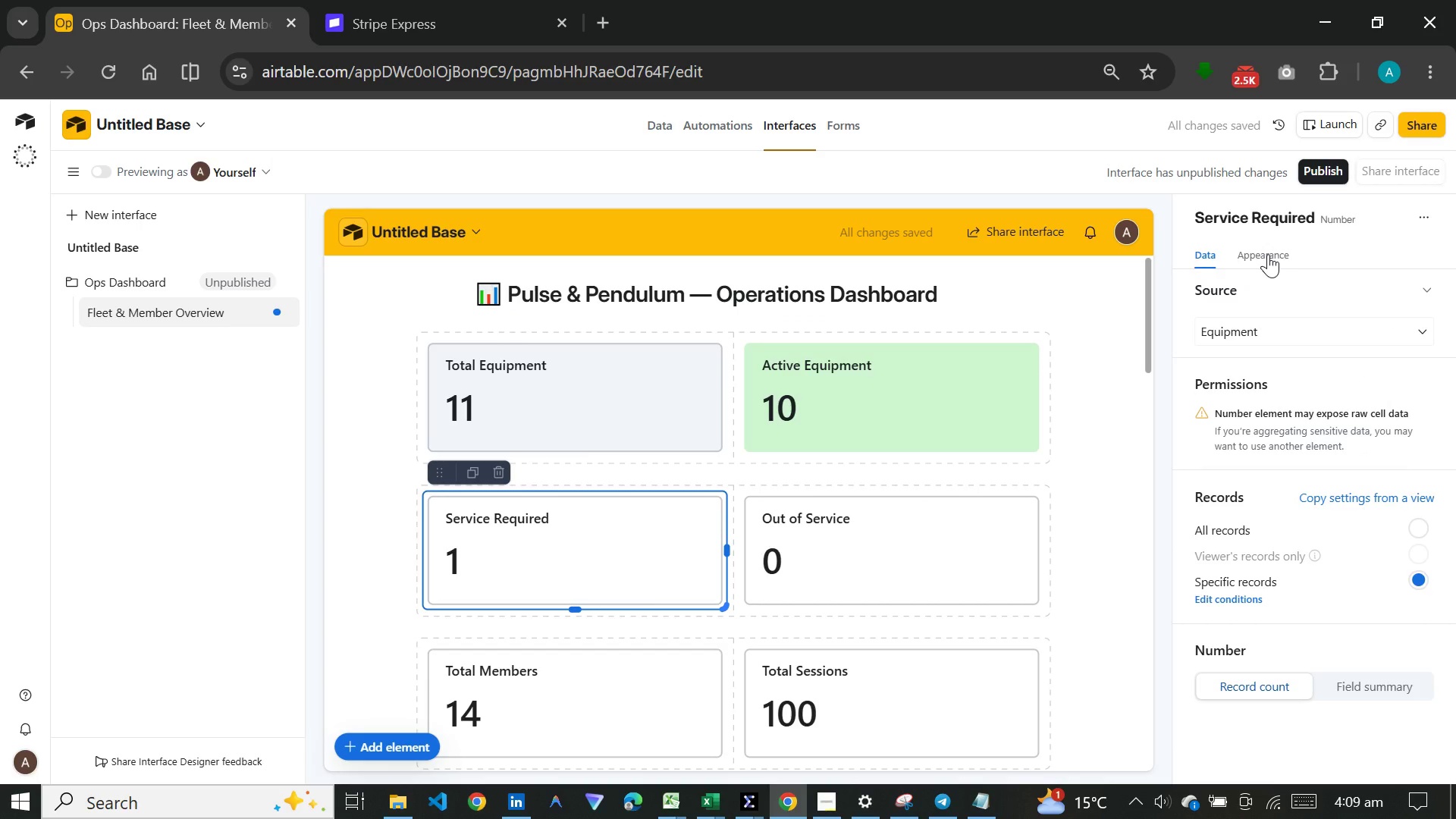 
left_click([1268, 254])
 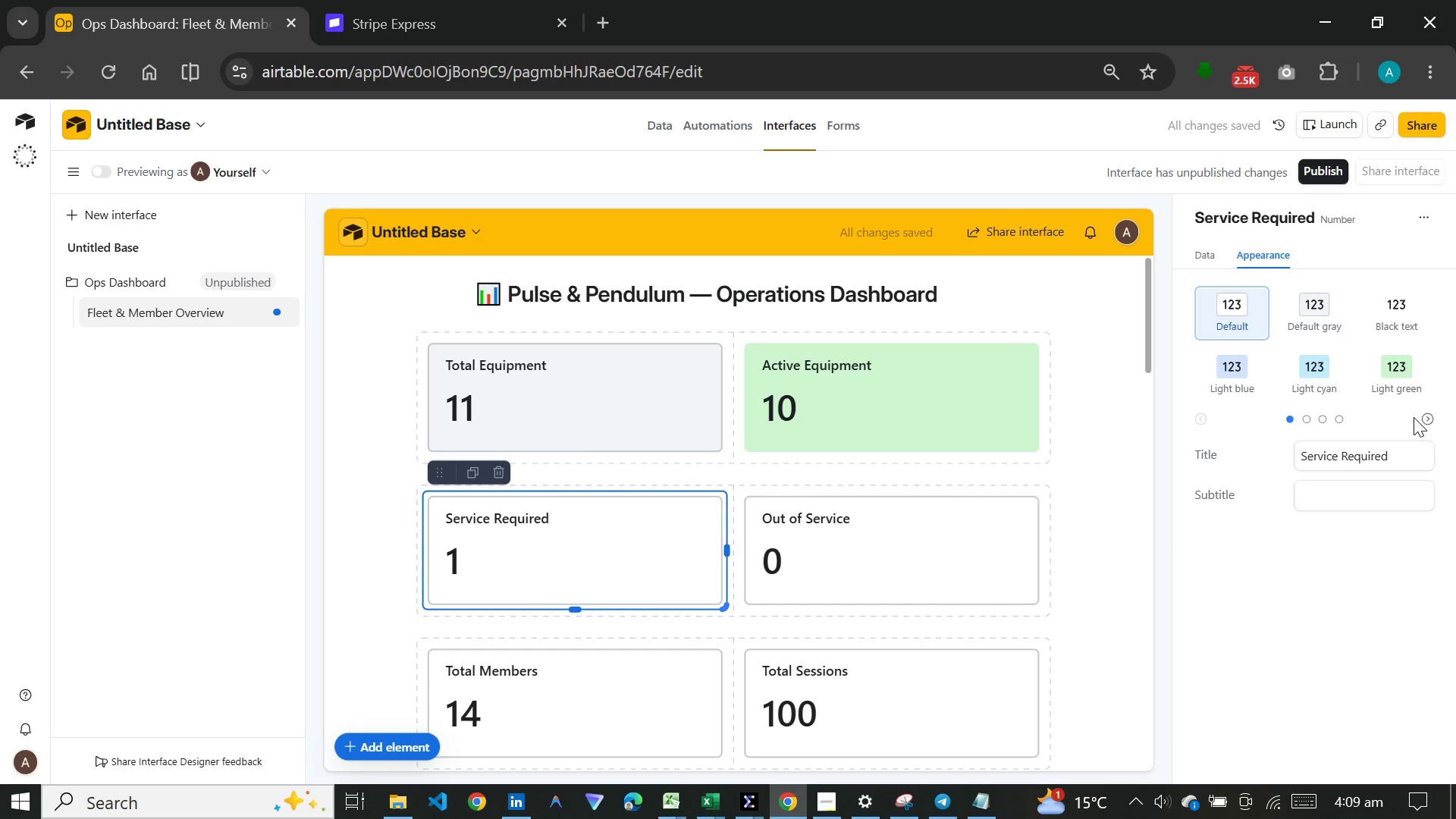 
left_click([1423, 417])
 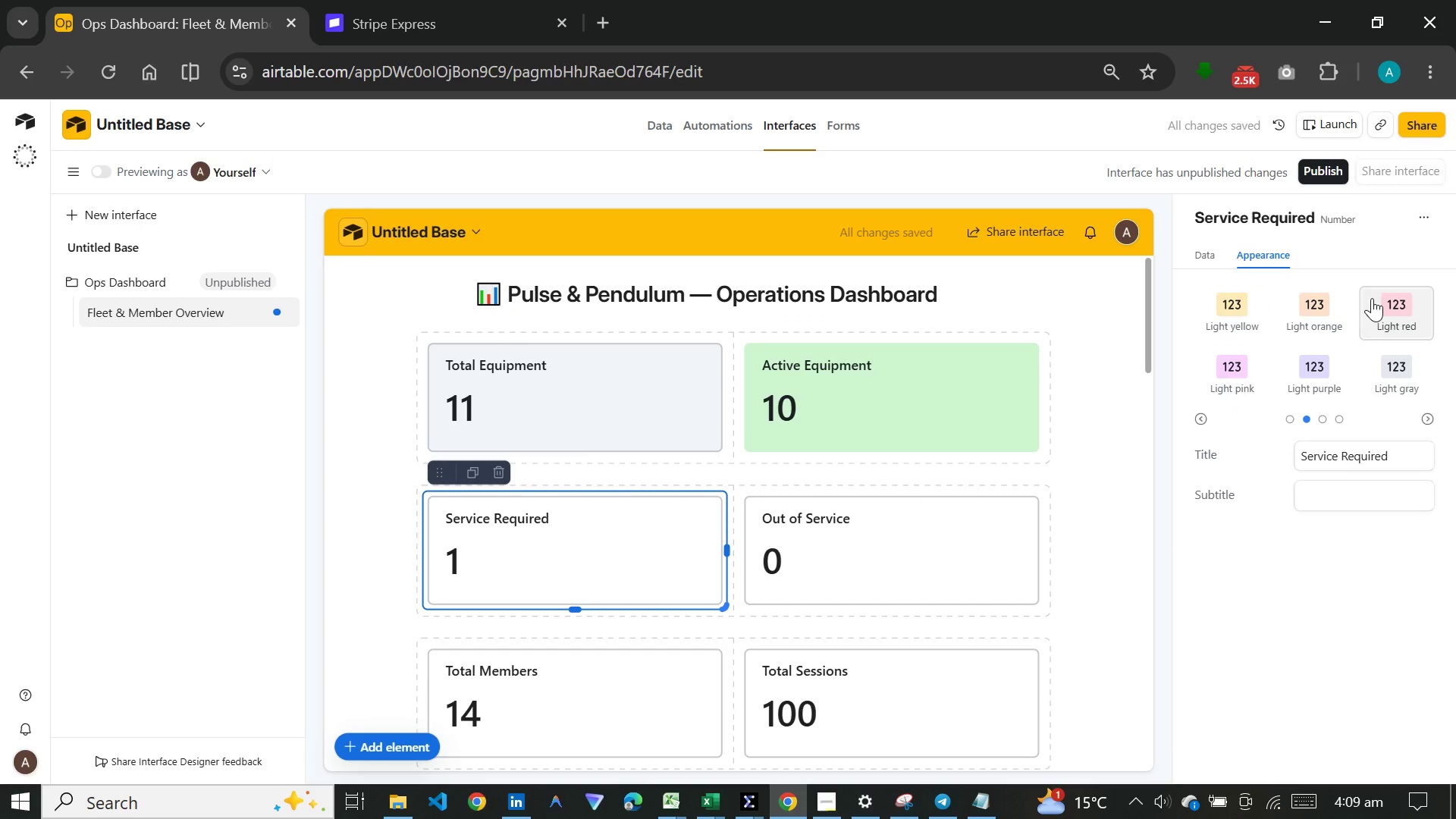 
left_click([1372, 298])
 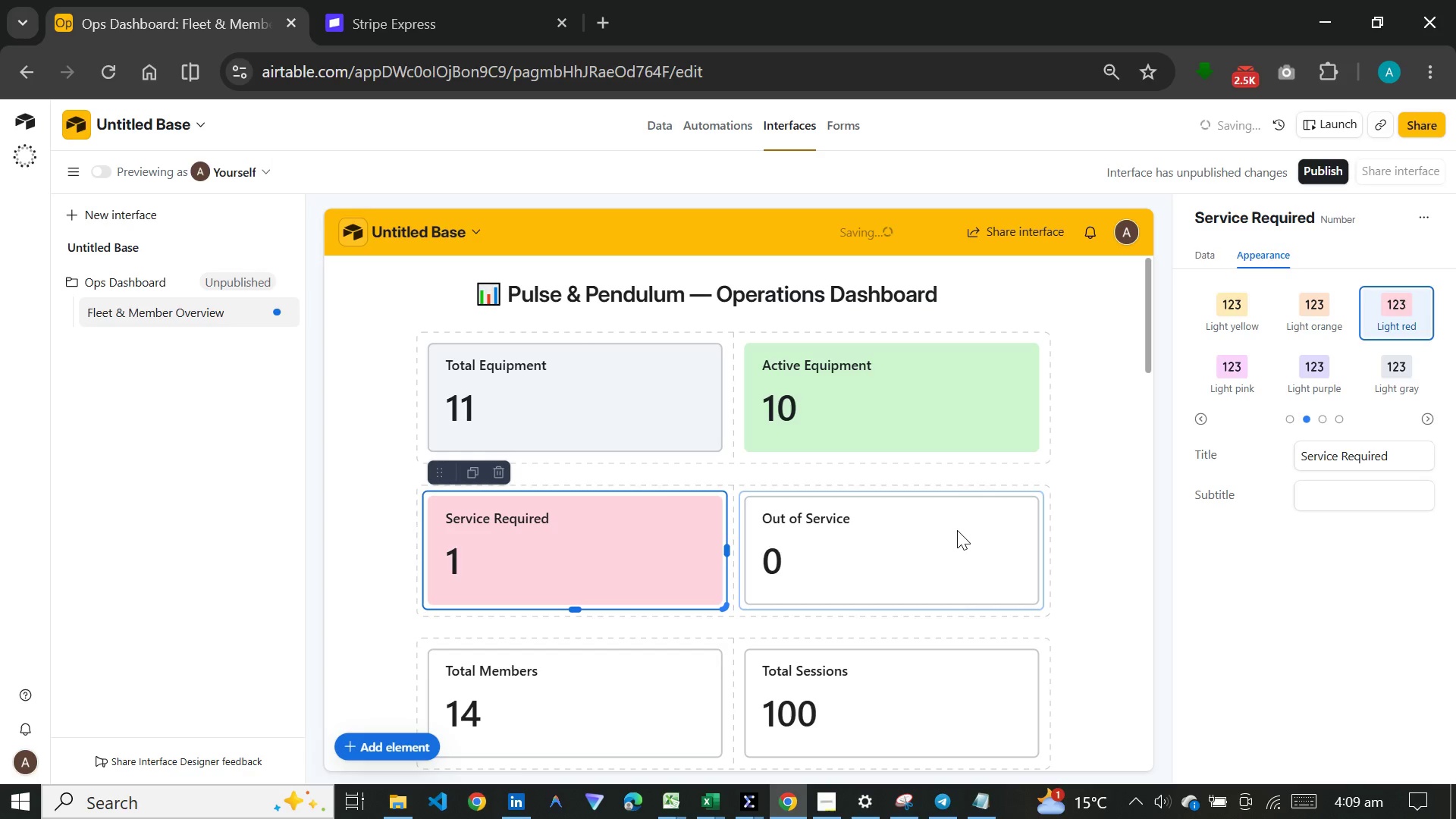 
left_click([957, 530])
 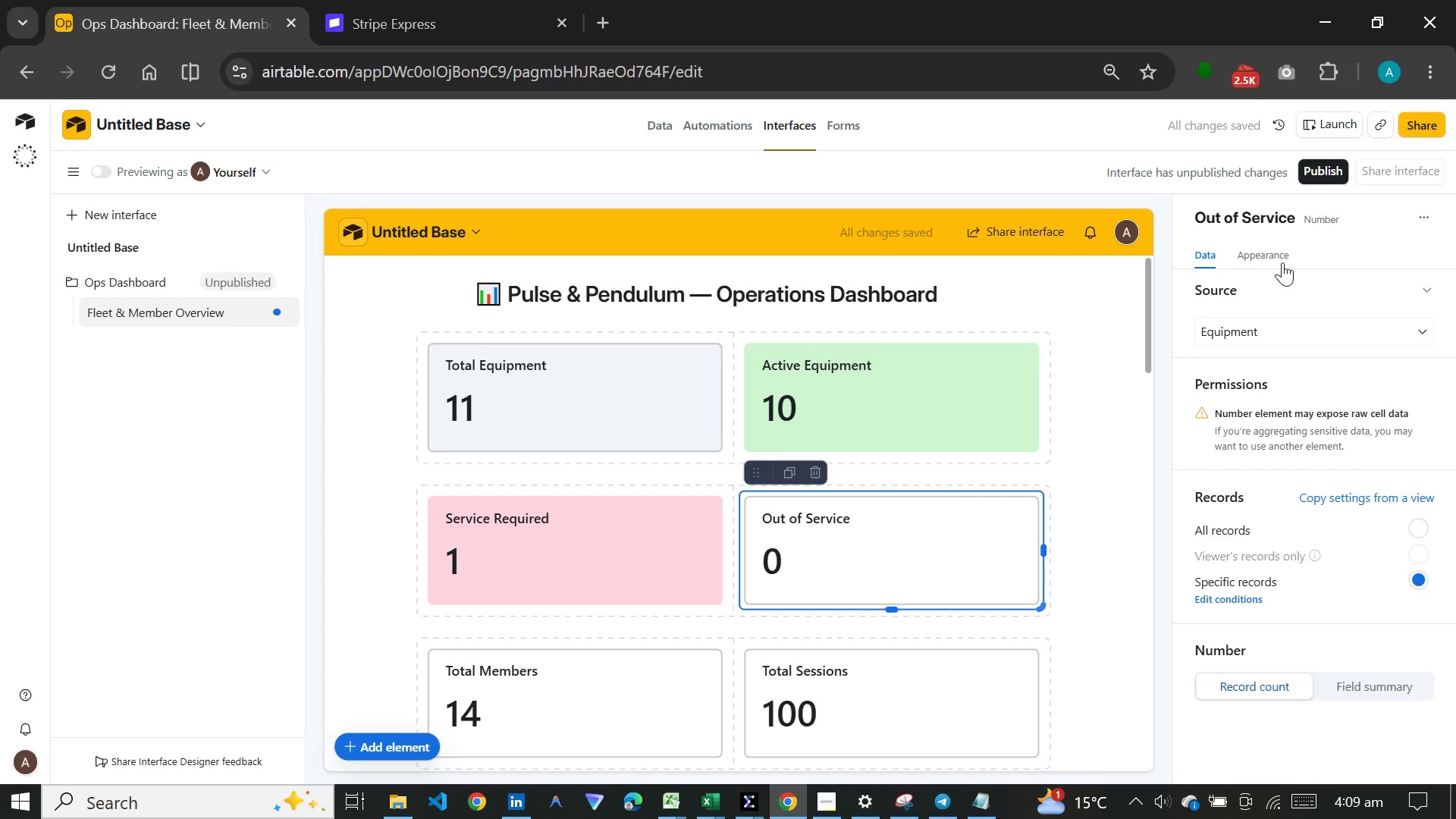 
left_click([1280, 255])
 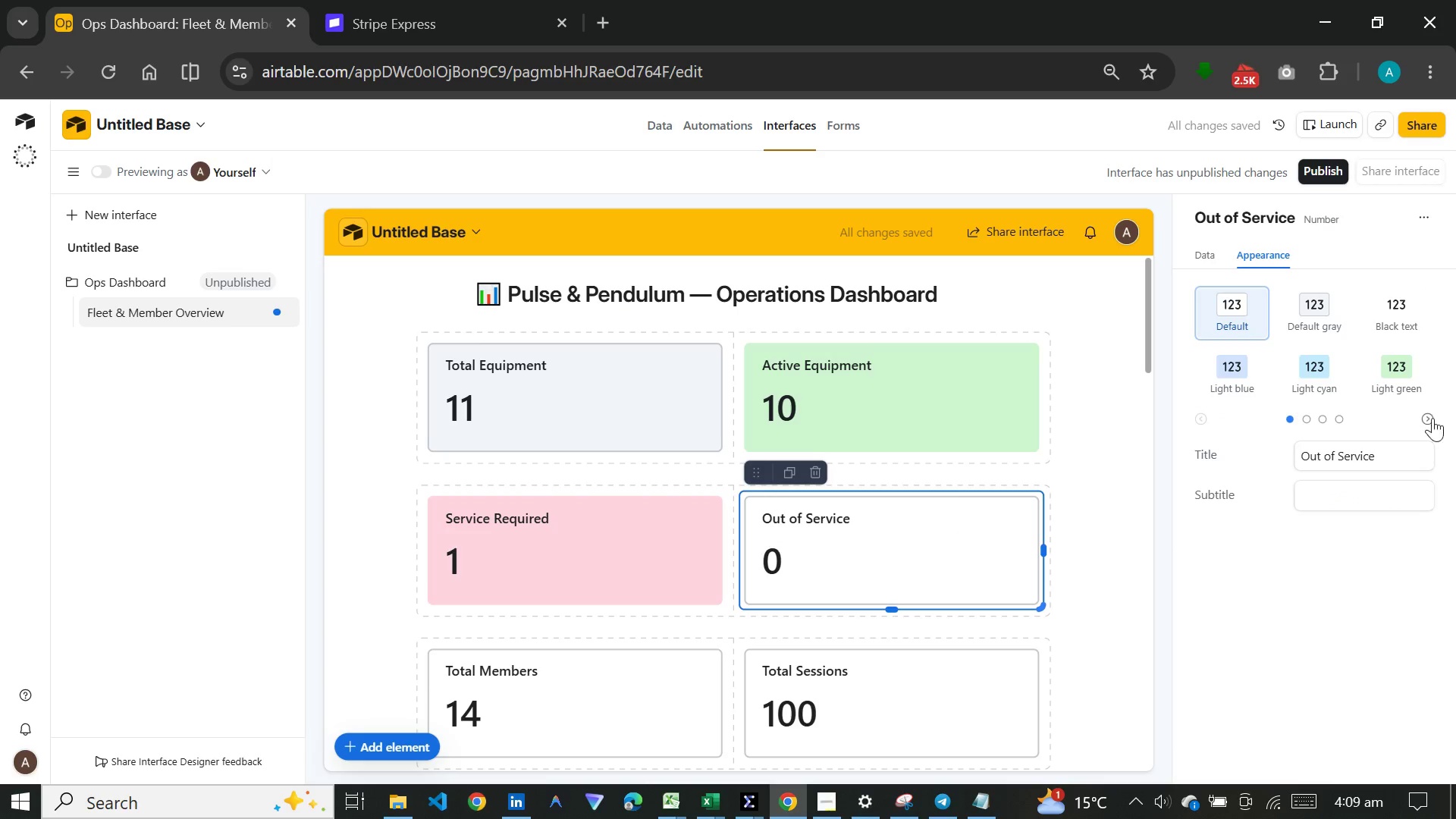 
left_click([1432, 418])
 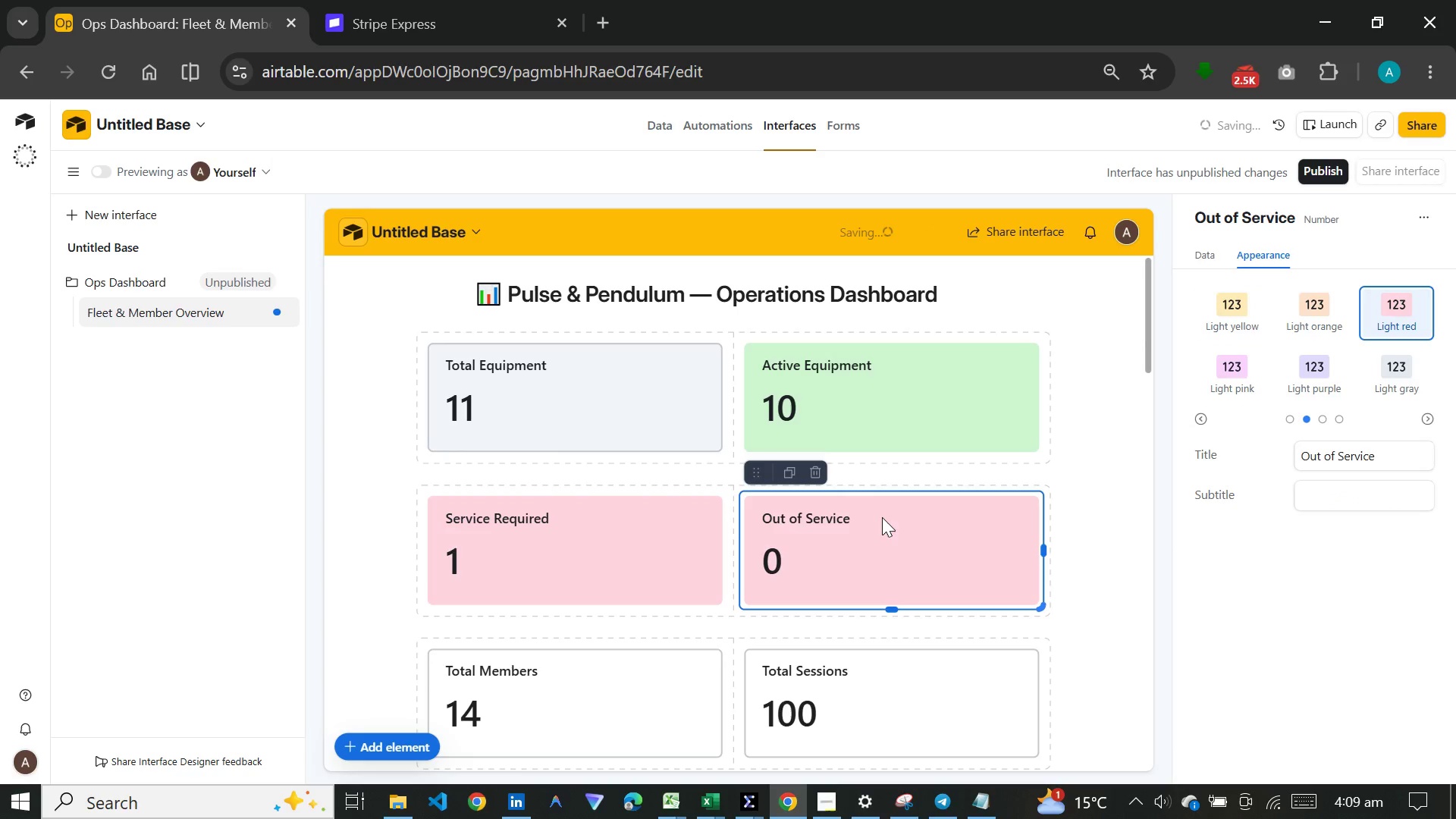 
scroll: coordinate [879, 520], scroll_direction: down, amount: 3.0
 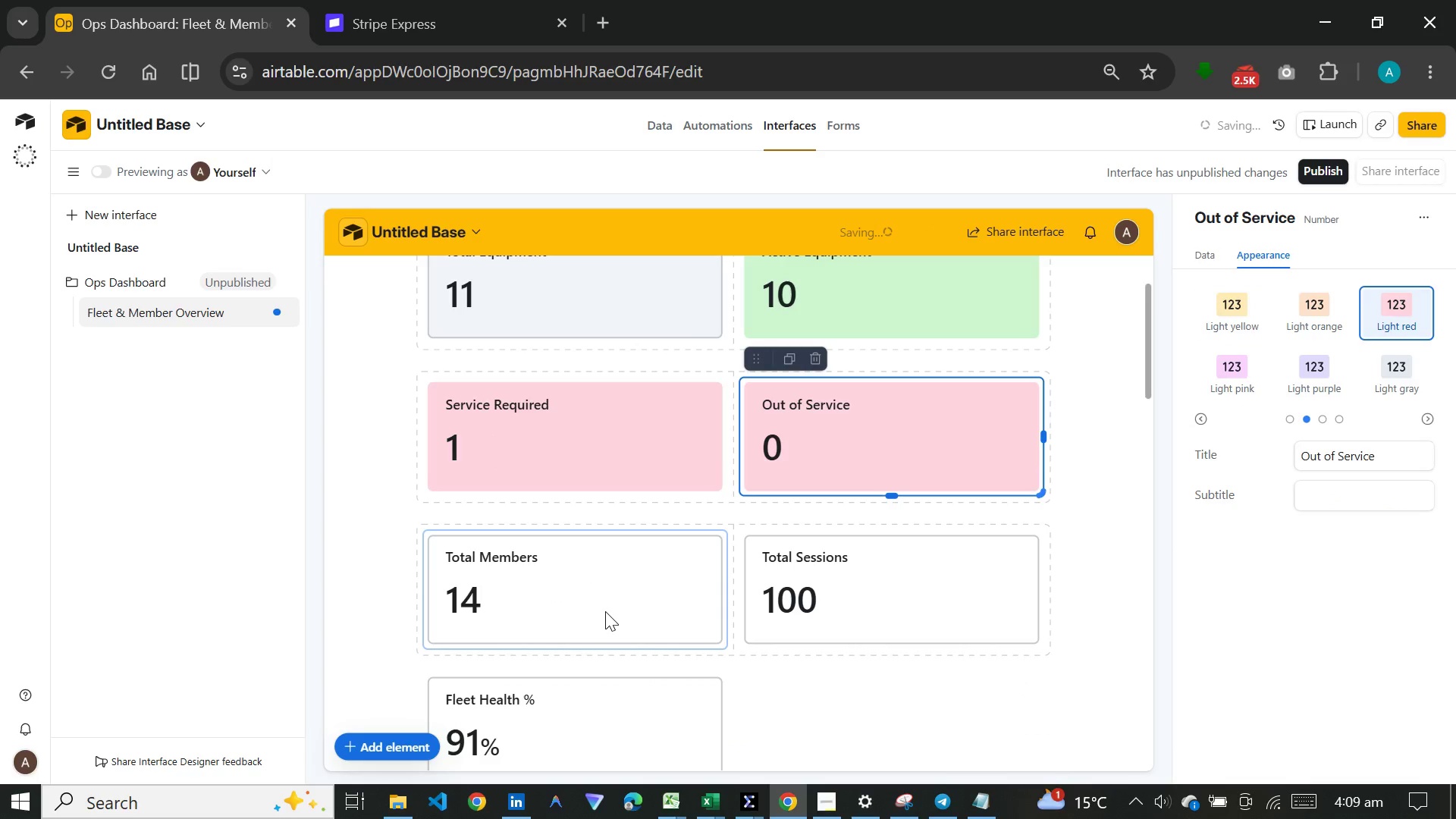 
left_click([605, 611])
 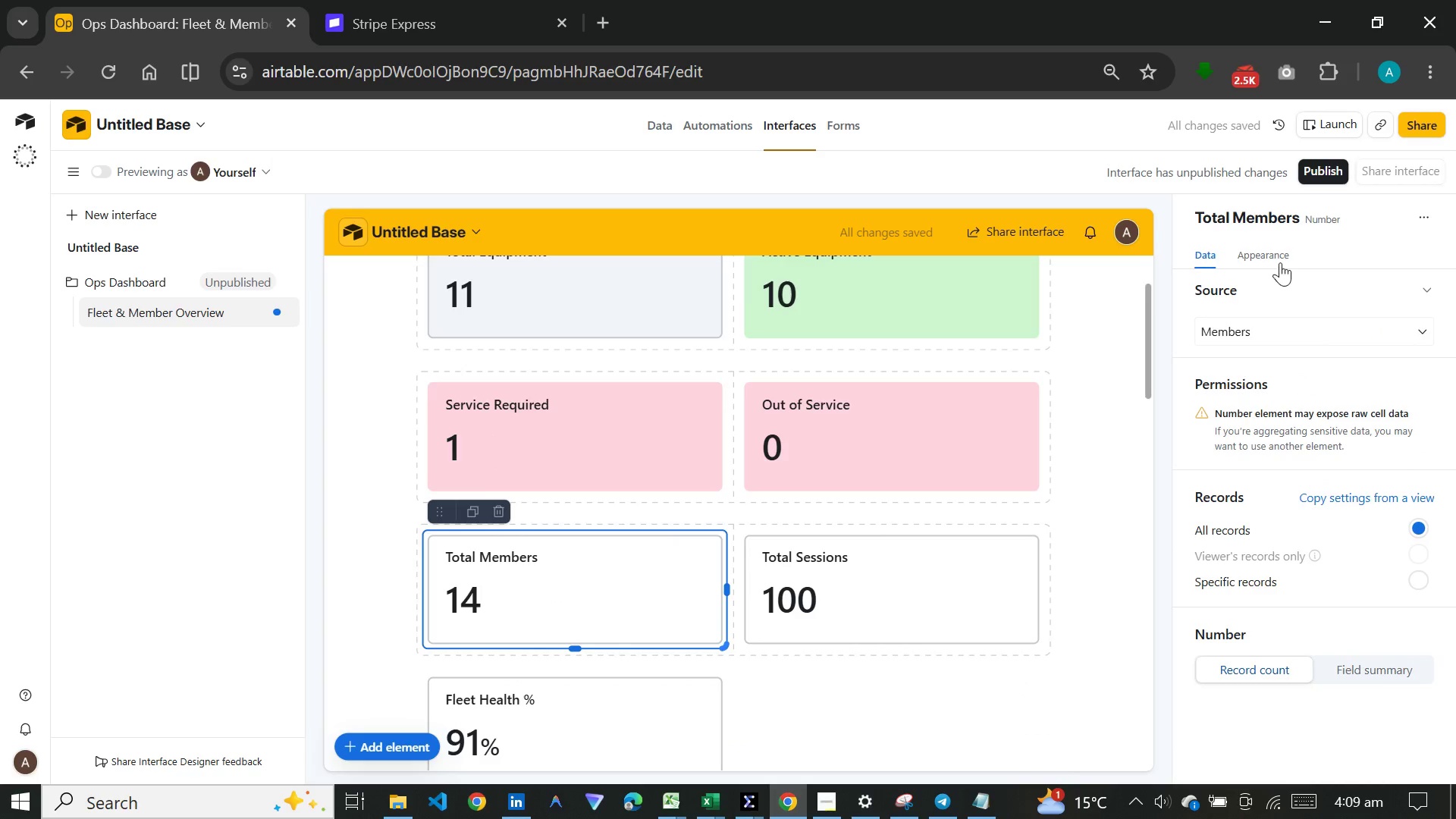 
left_click([1277, 260])
 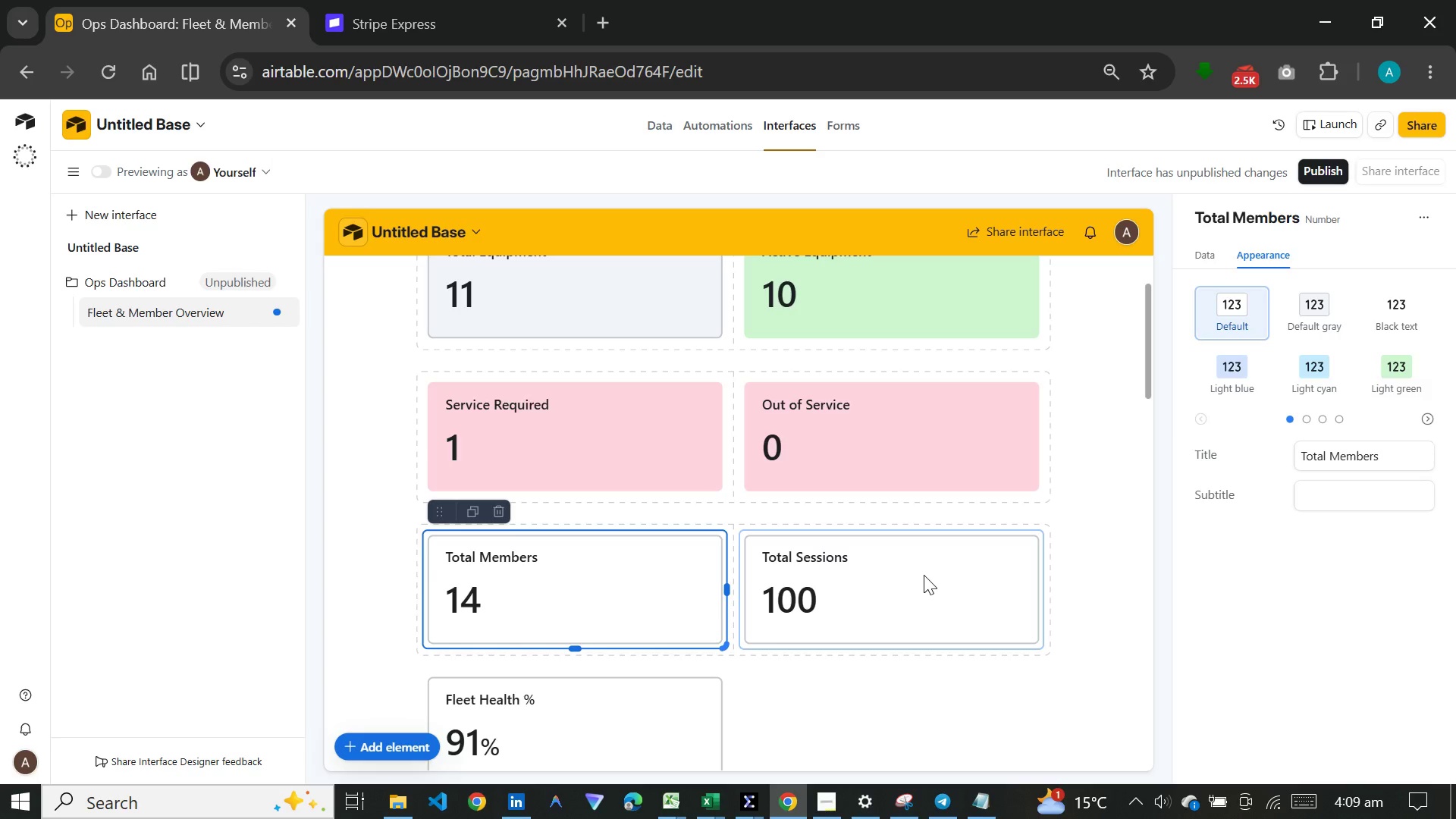 
left_click([647, 583])
 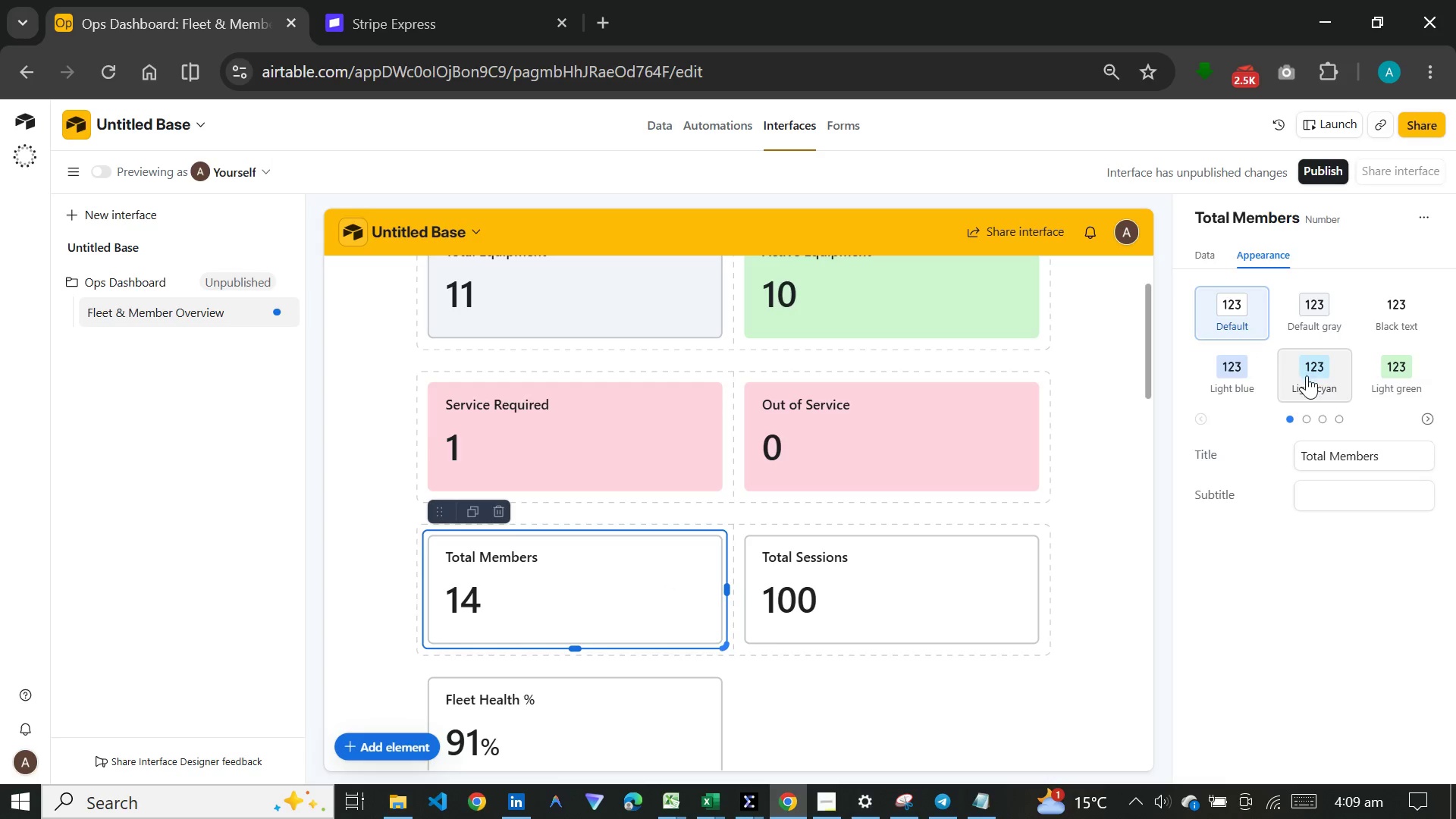 
left_click([1312, 375])
 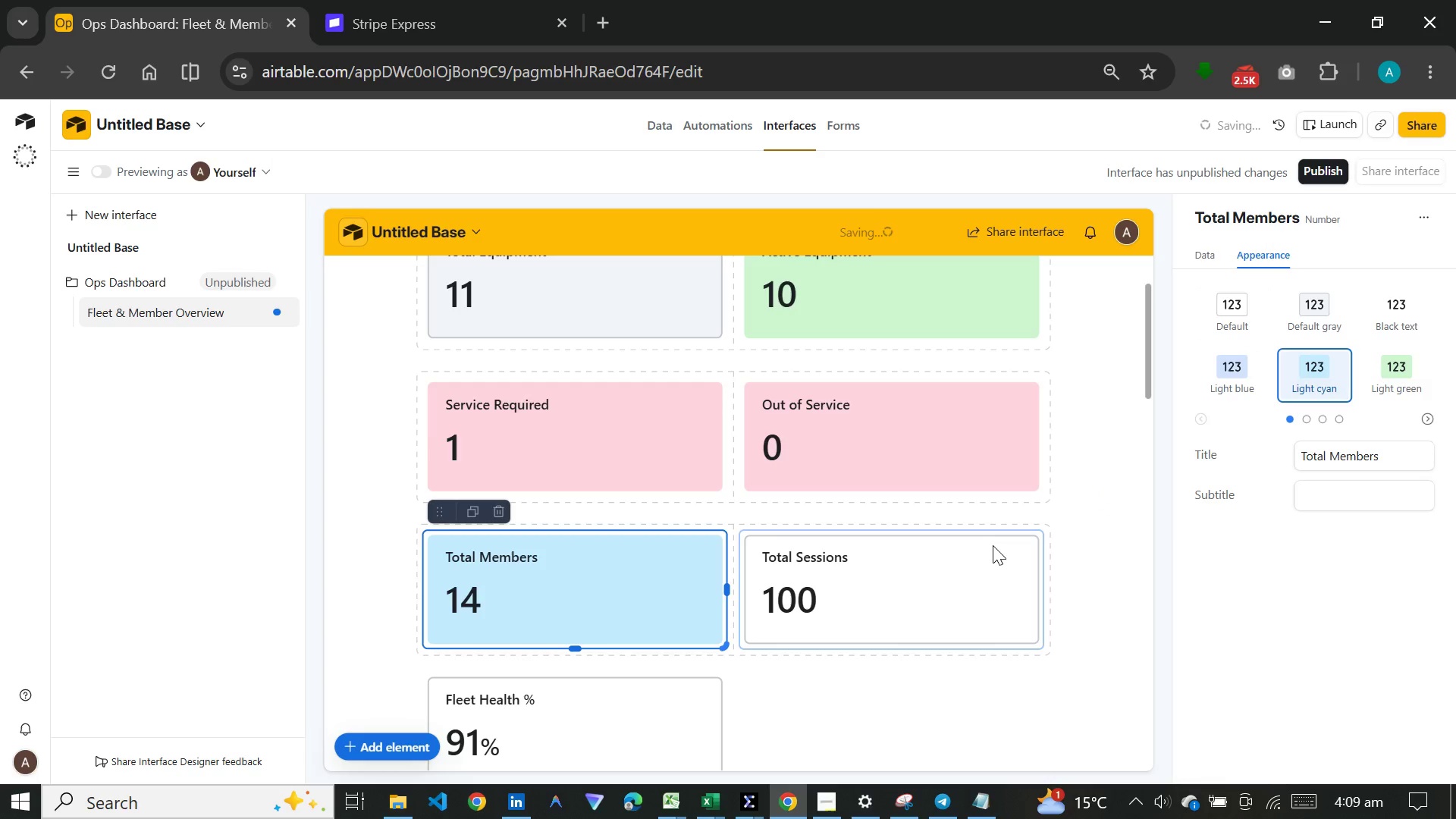 
left_click([993, 545])
 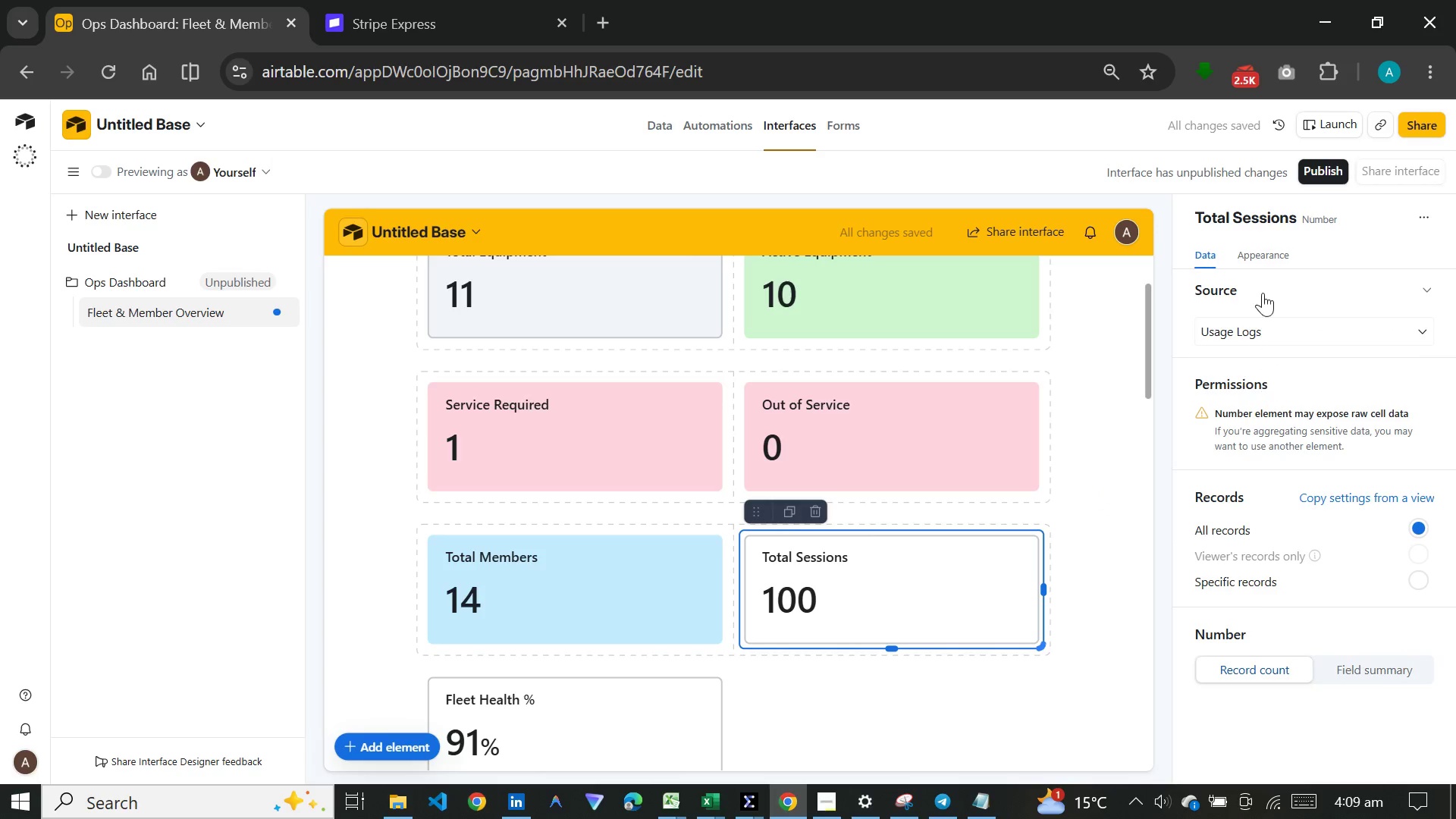 
left_click([1263, 259])
 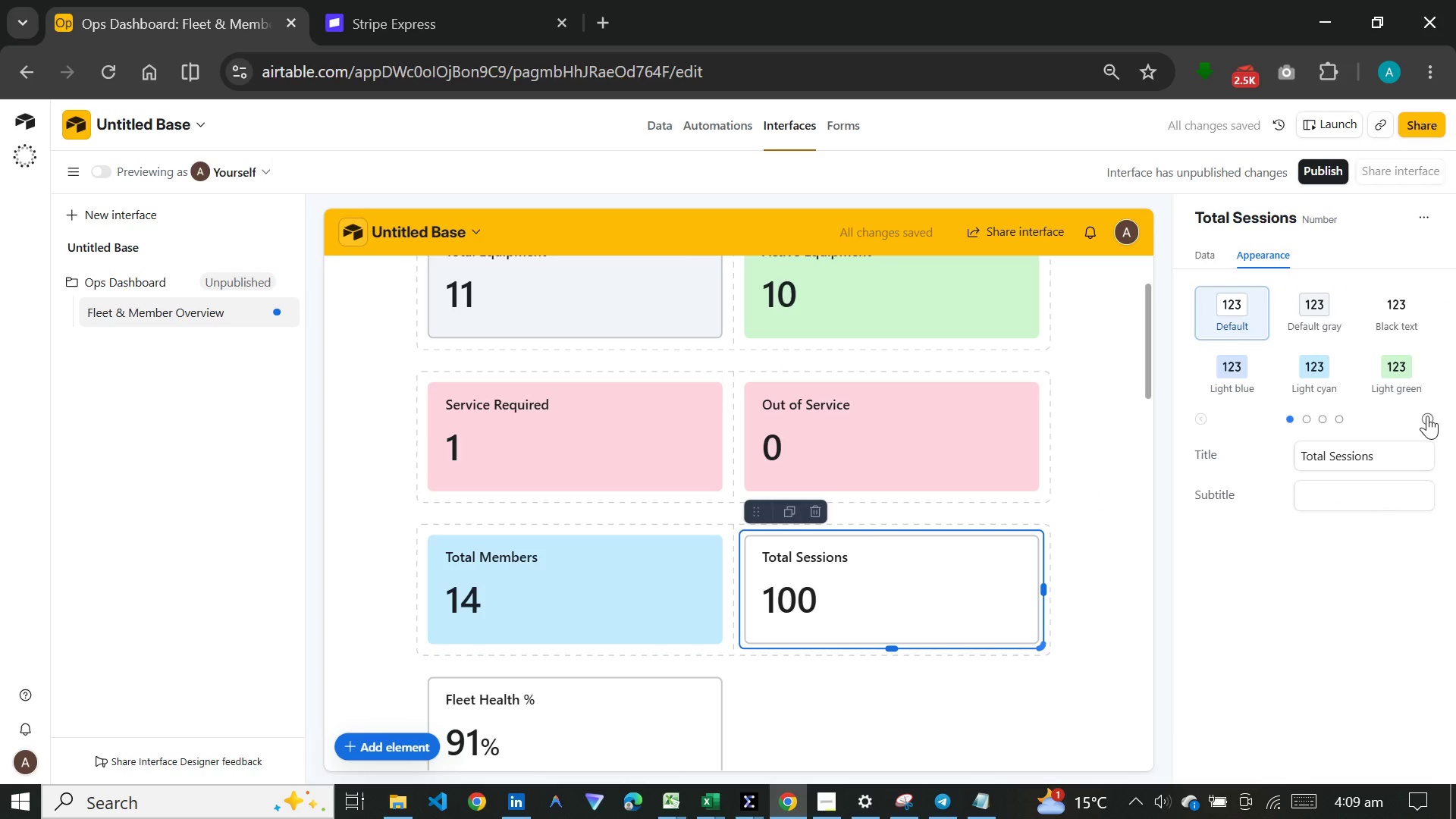 
left_click([1427, 416])
 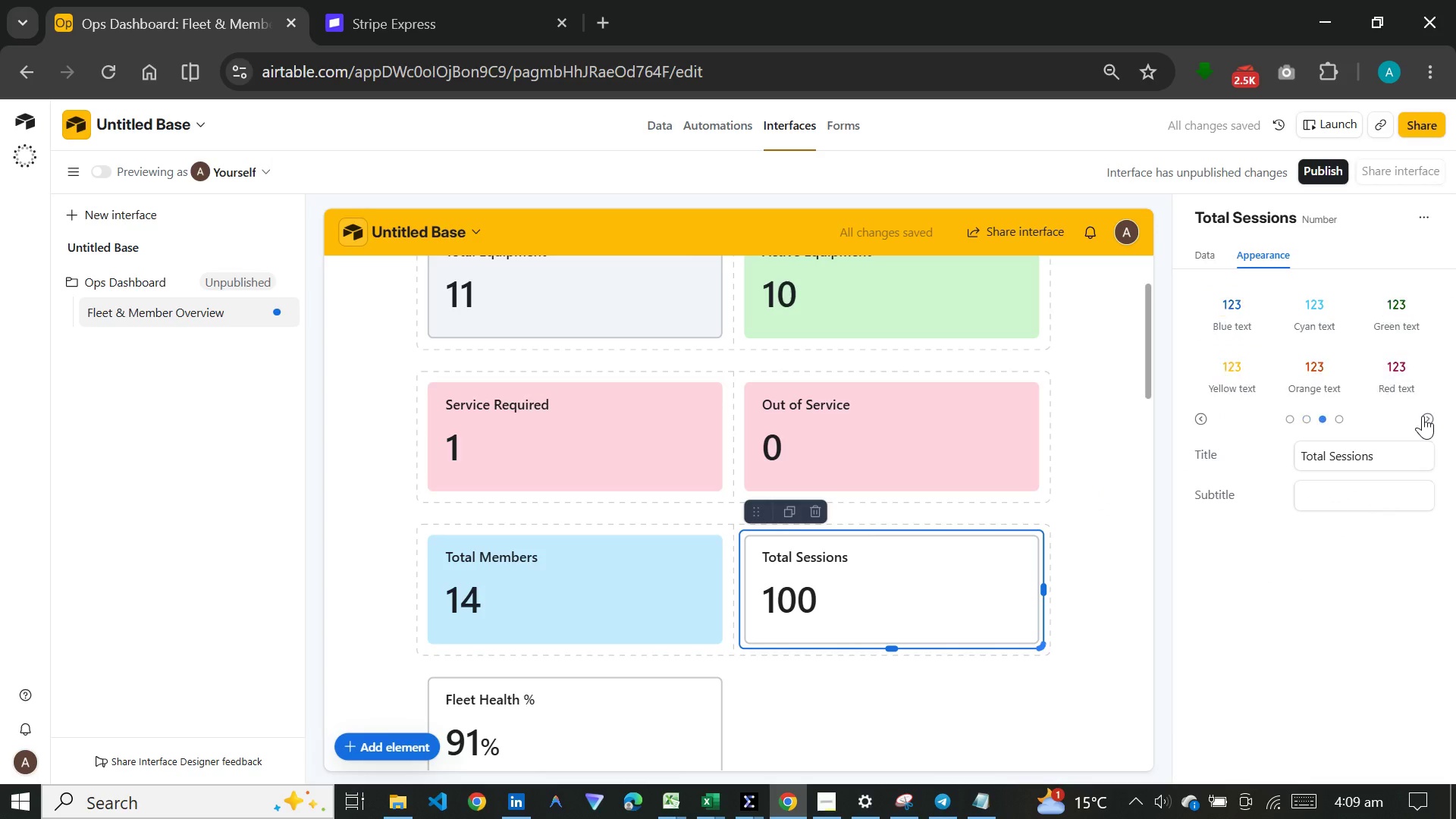 
left_click([1423, 416])
 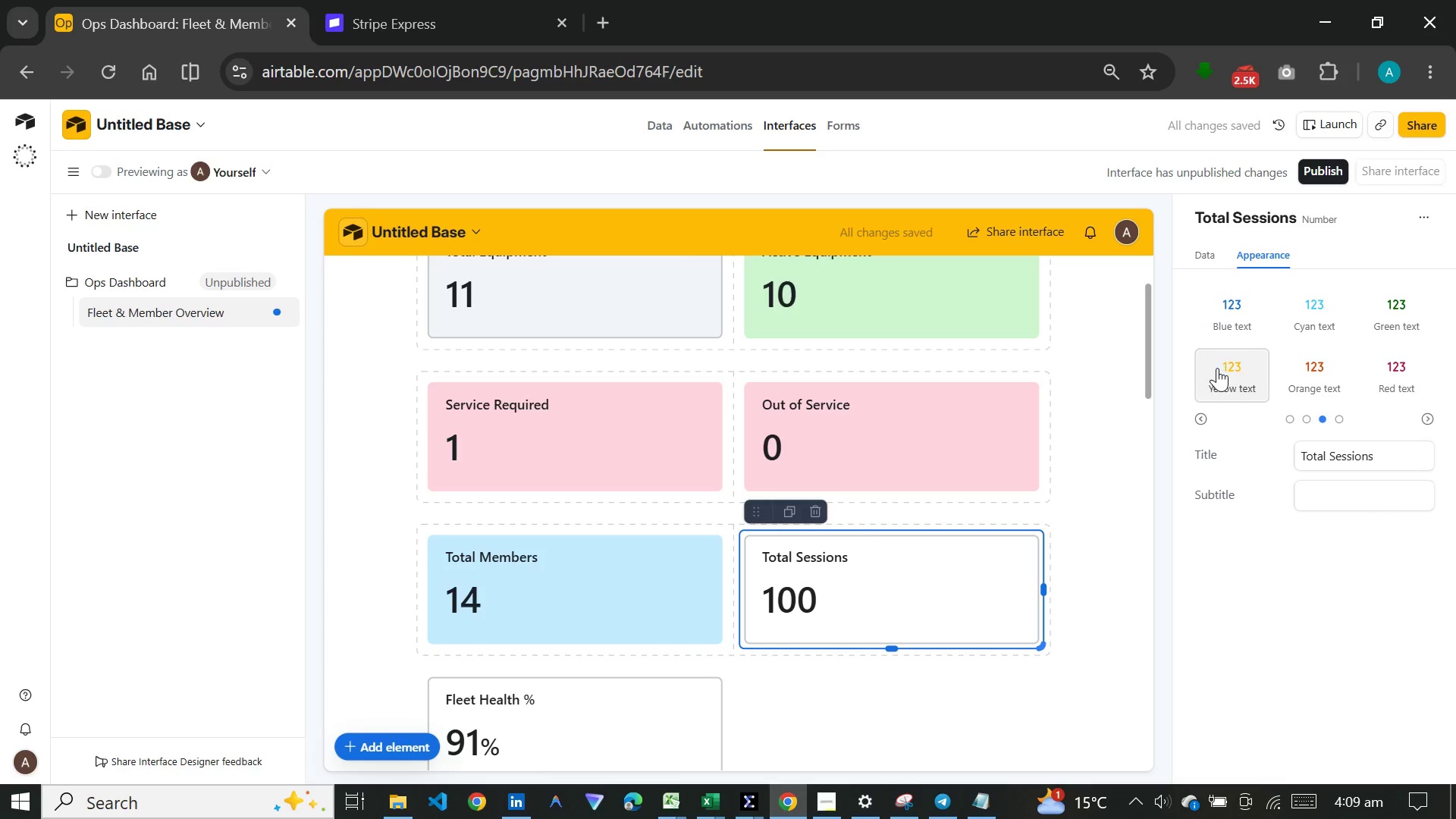 
left_click([1217, 368])
 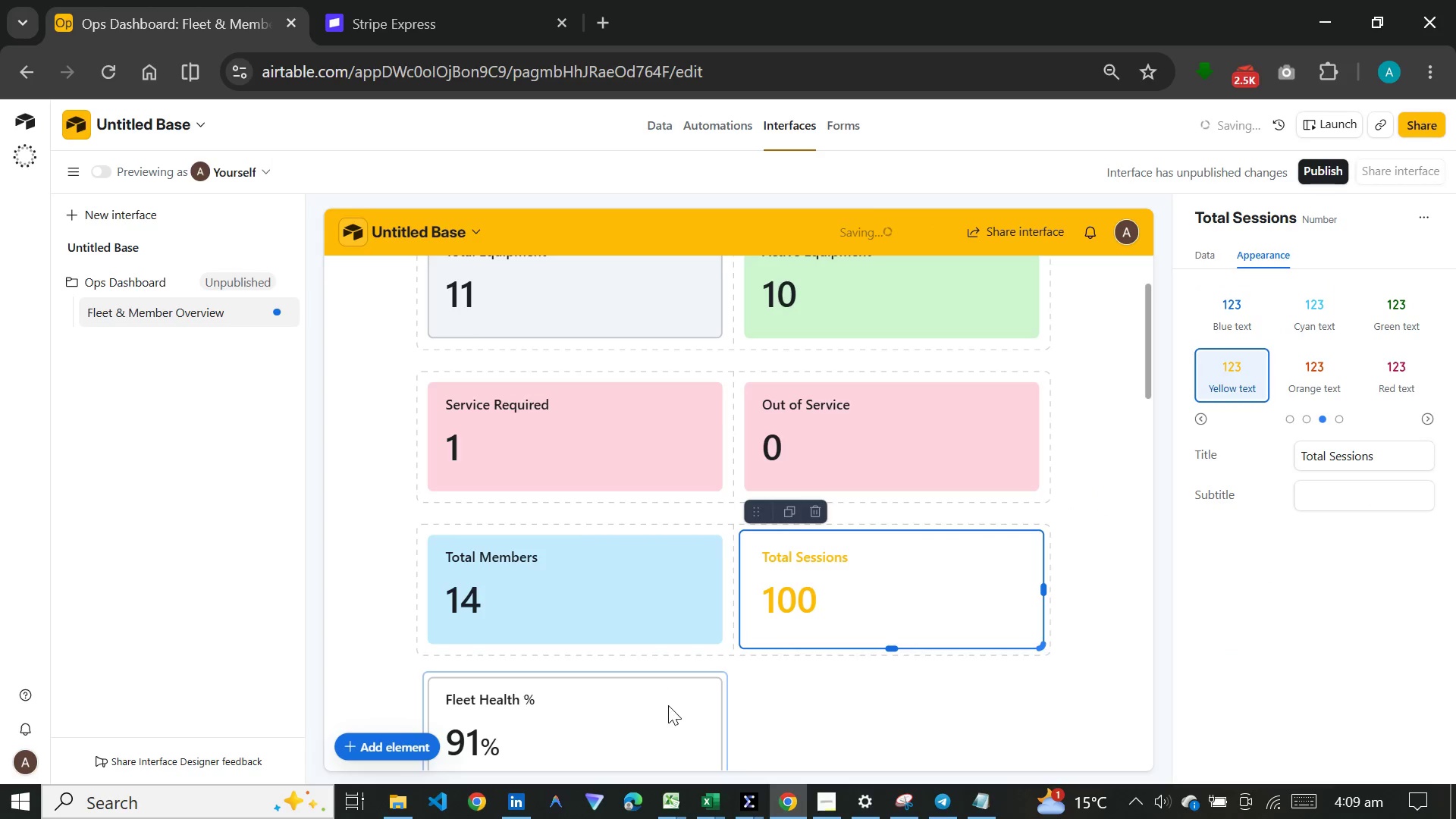 
left_click([668, 709])
 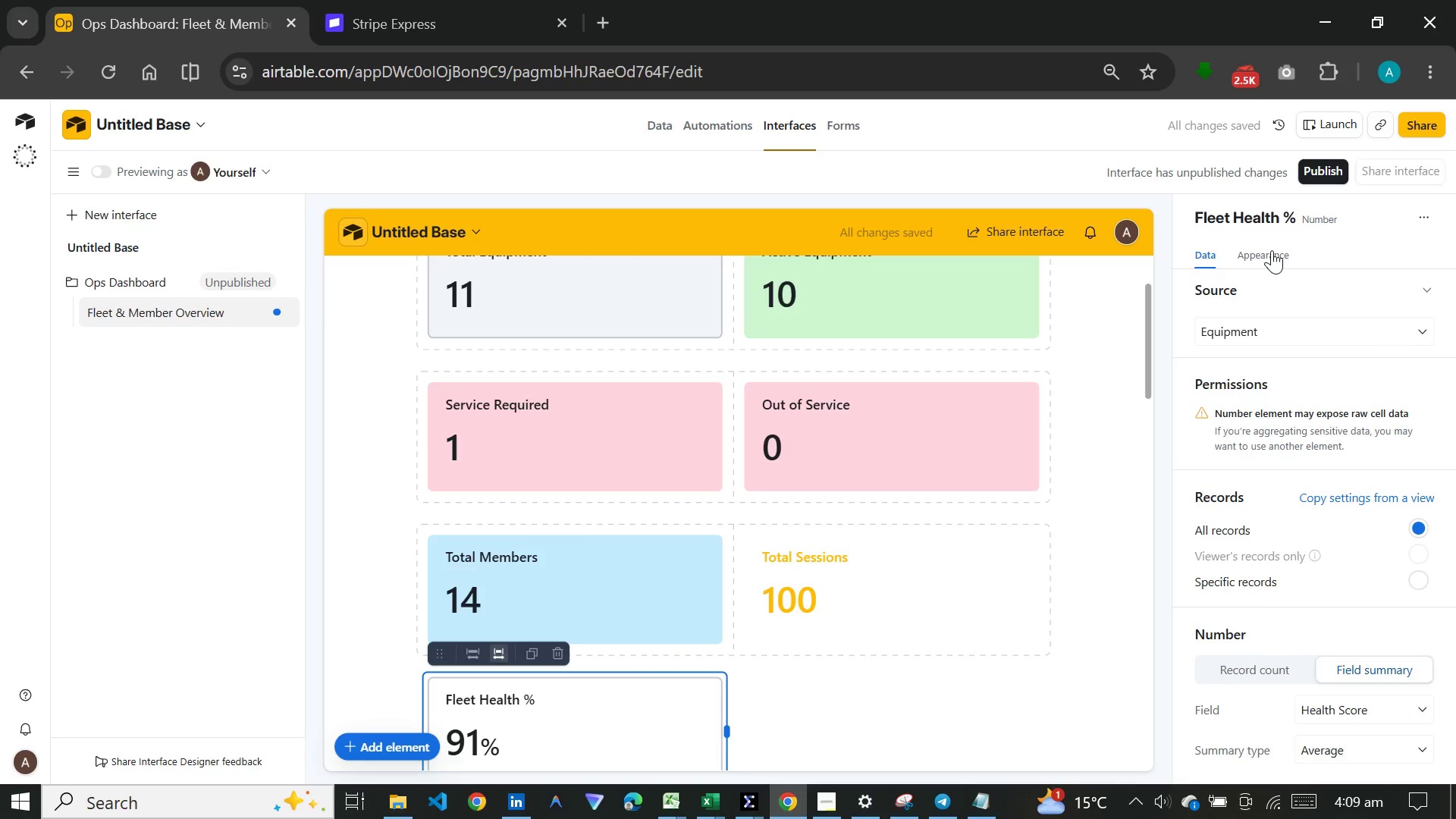 
left_click([1272, 260])
 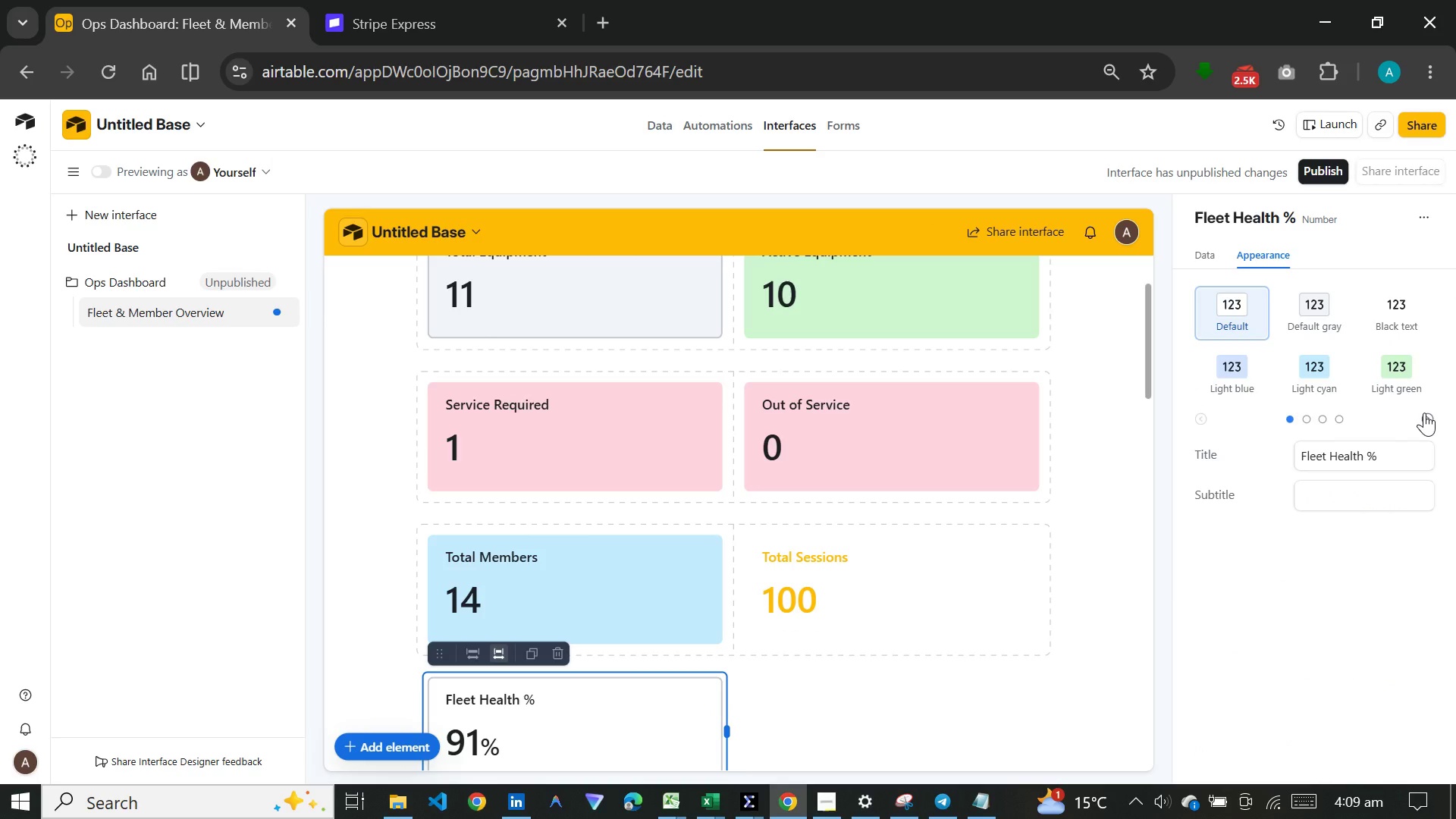 
left_click([1424, 413])
 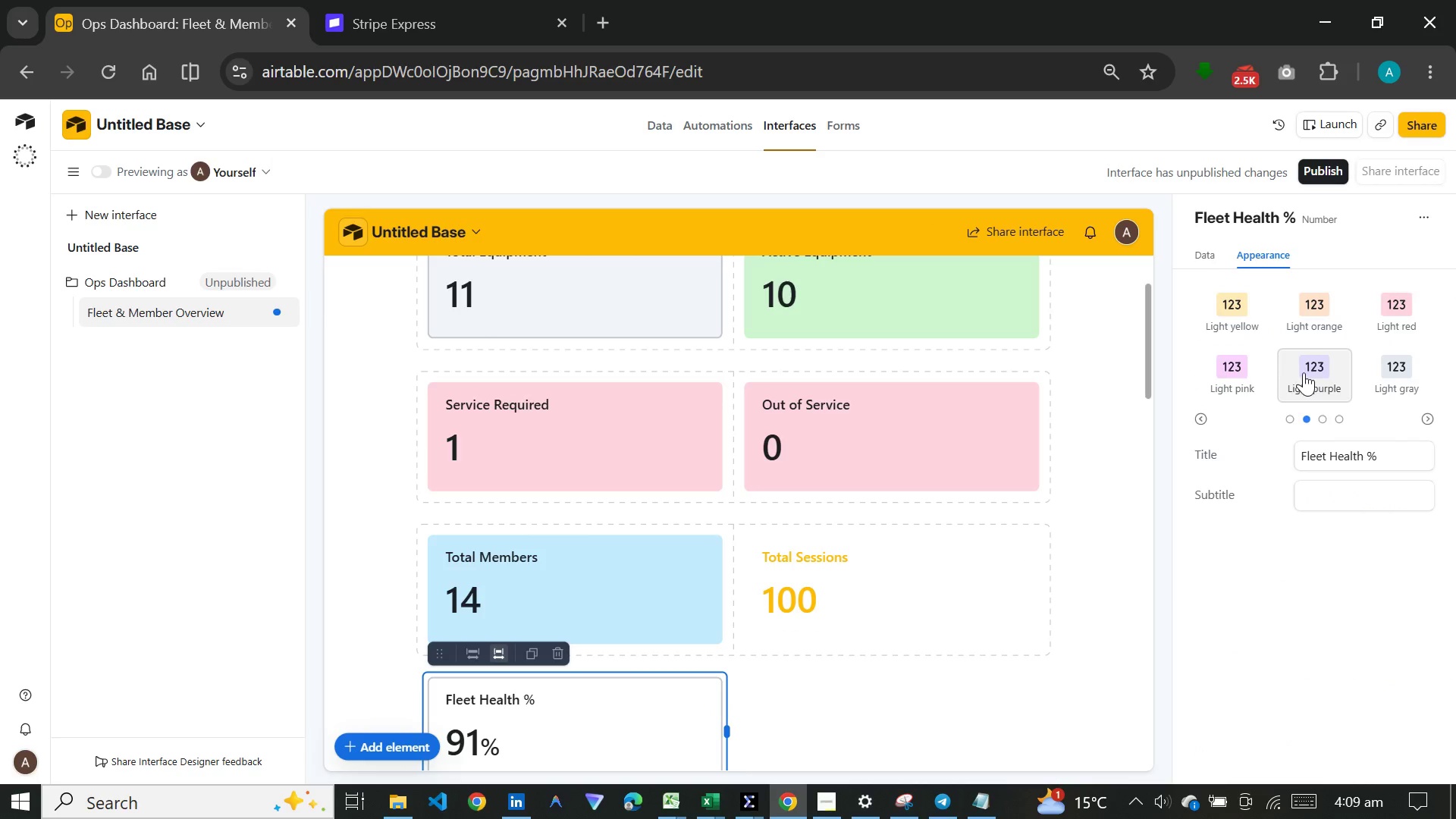 
left_click([1304, 372])
 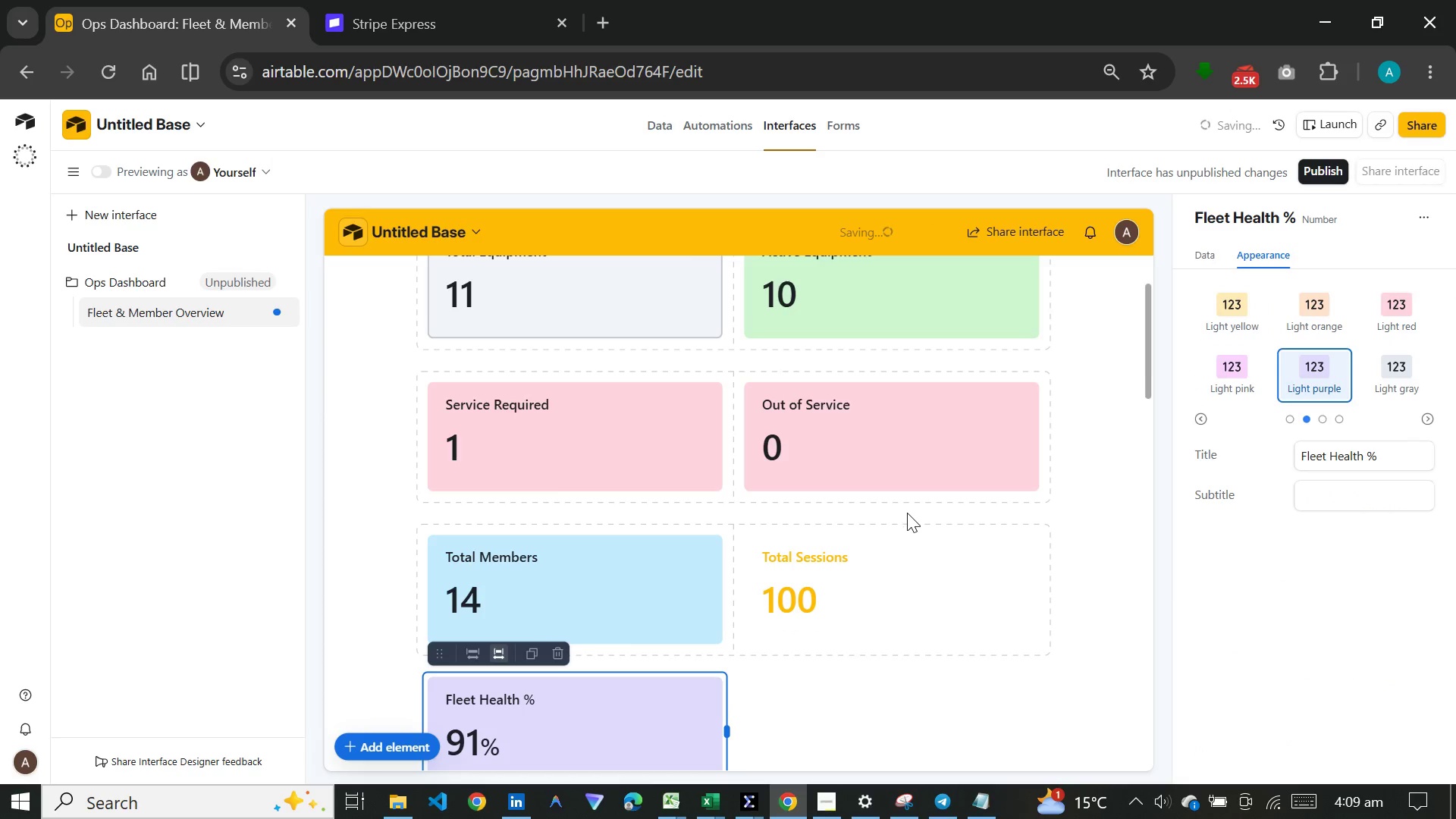 
scroll: coordinate [902, 520], scroll_direction: down, amount: 25.0
 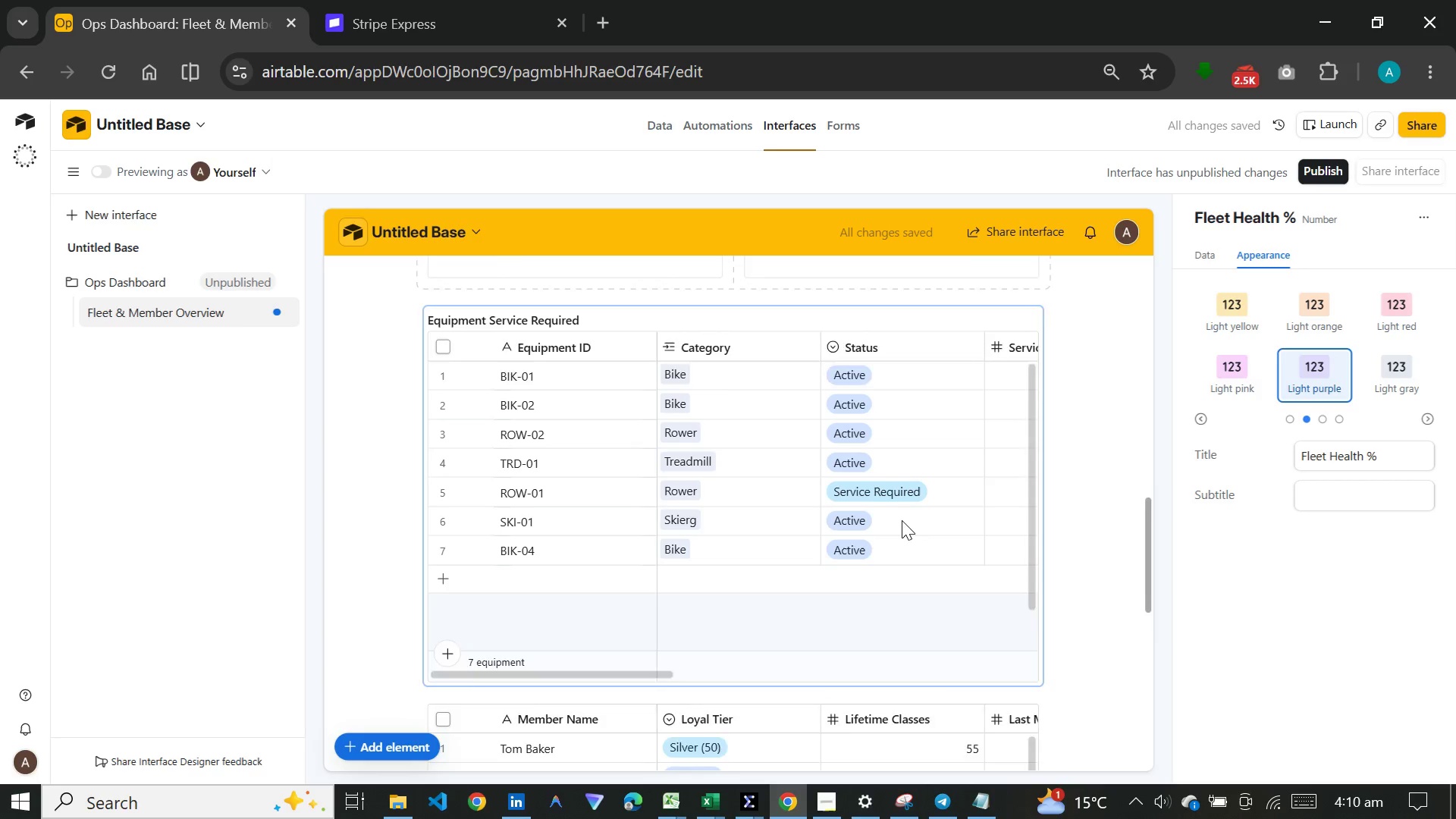 
scroll: coordinate [902, 520], scroll_direction: up, amount: 6.0
 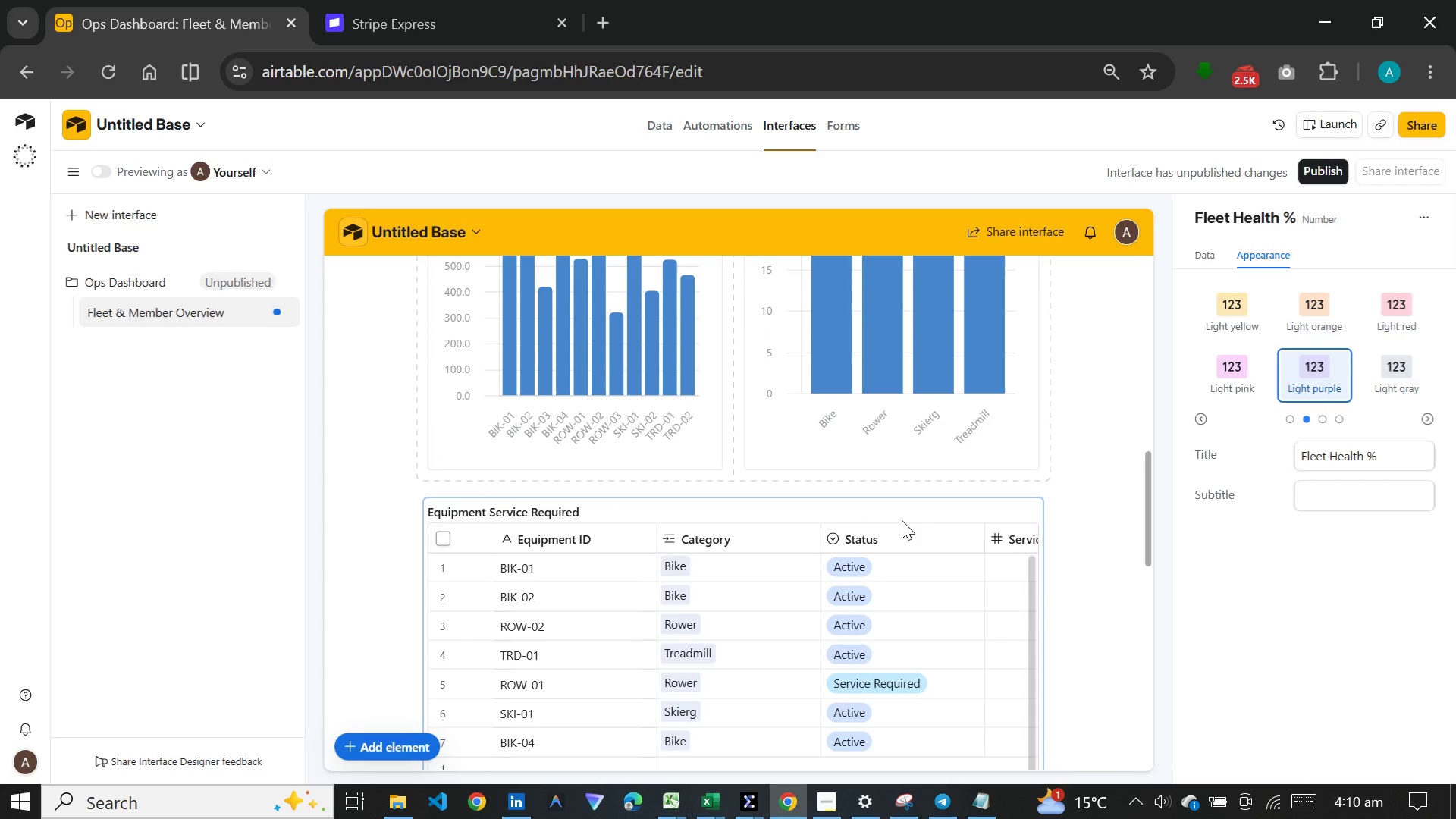 
wait(16.13)
 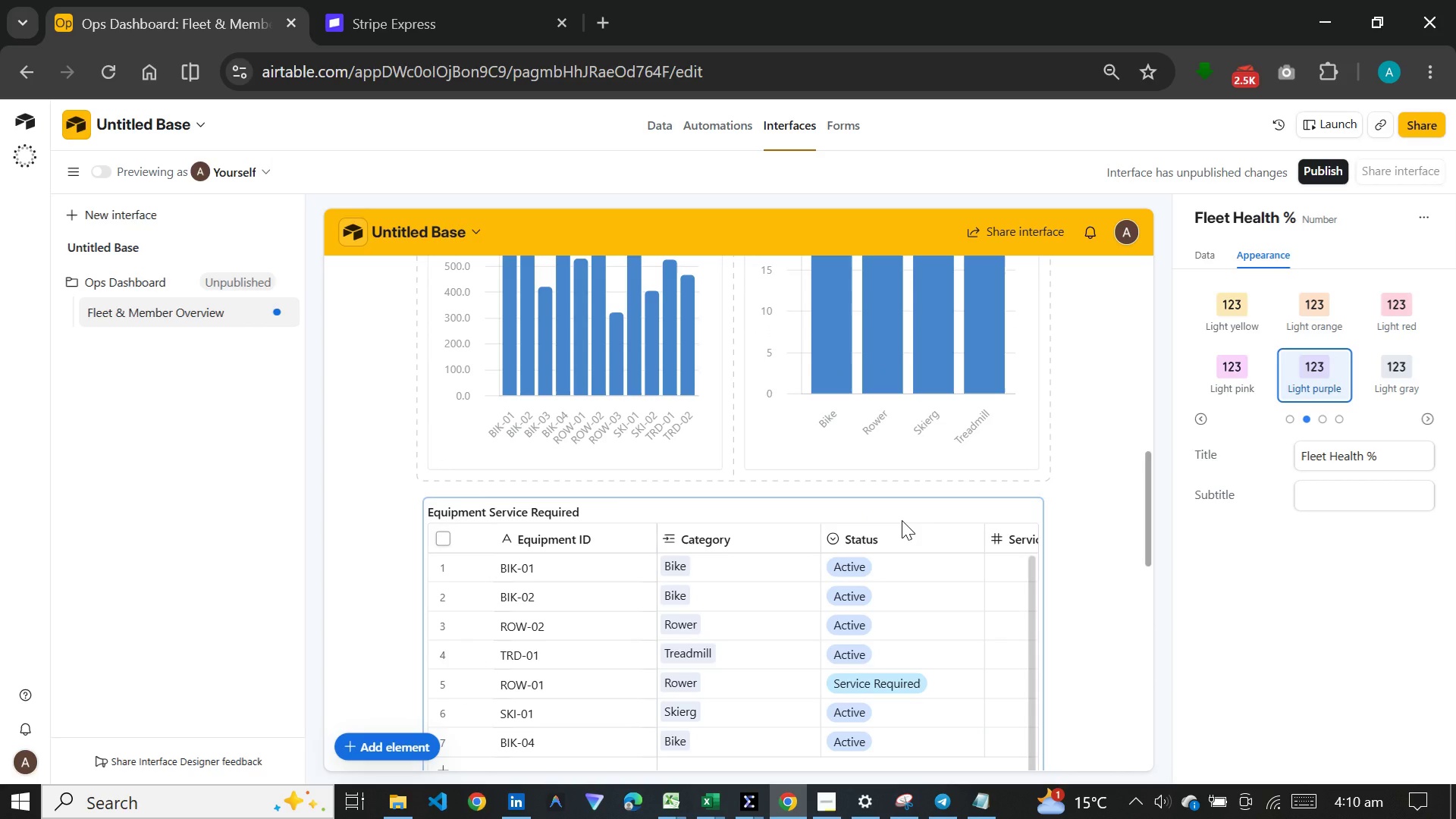 
scroll: coordinate [491, 397], scroll_direction: up, amount: 24.0
 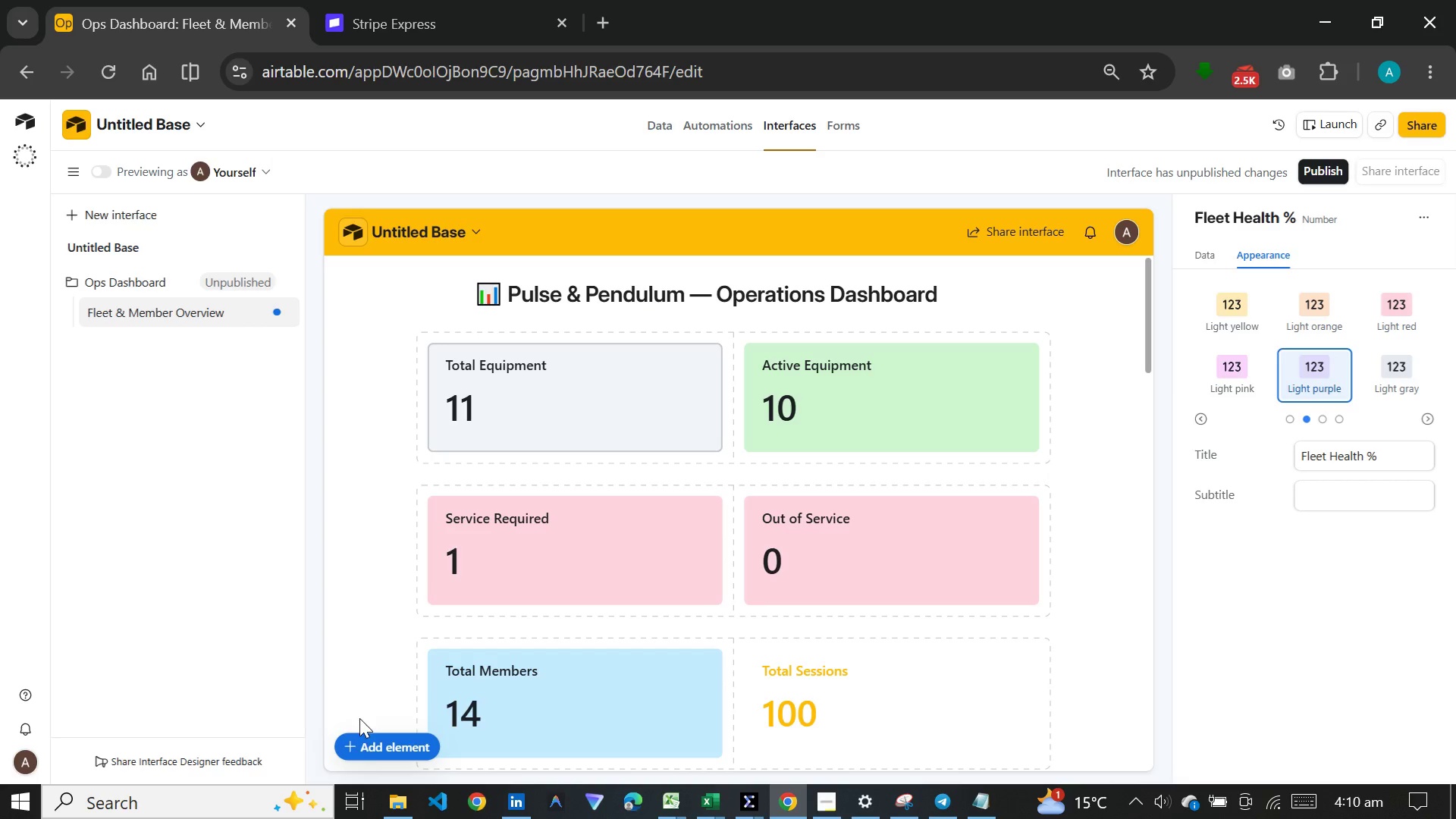 
left_click([367, 744])
 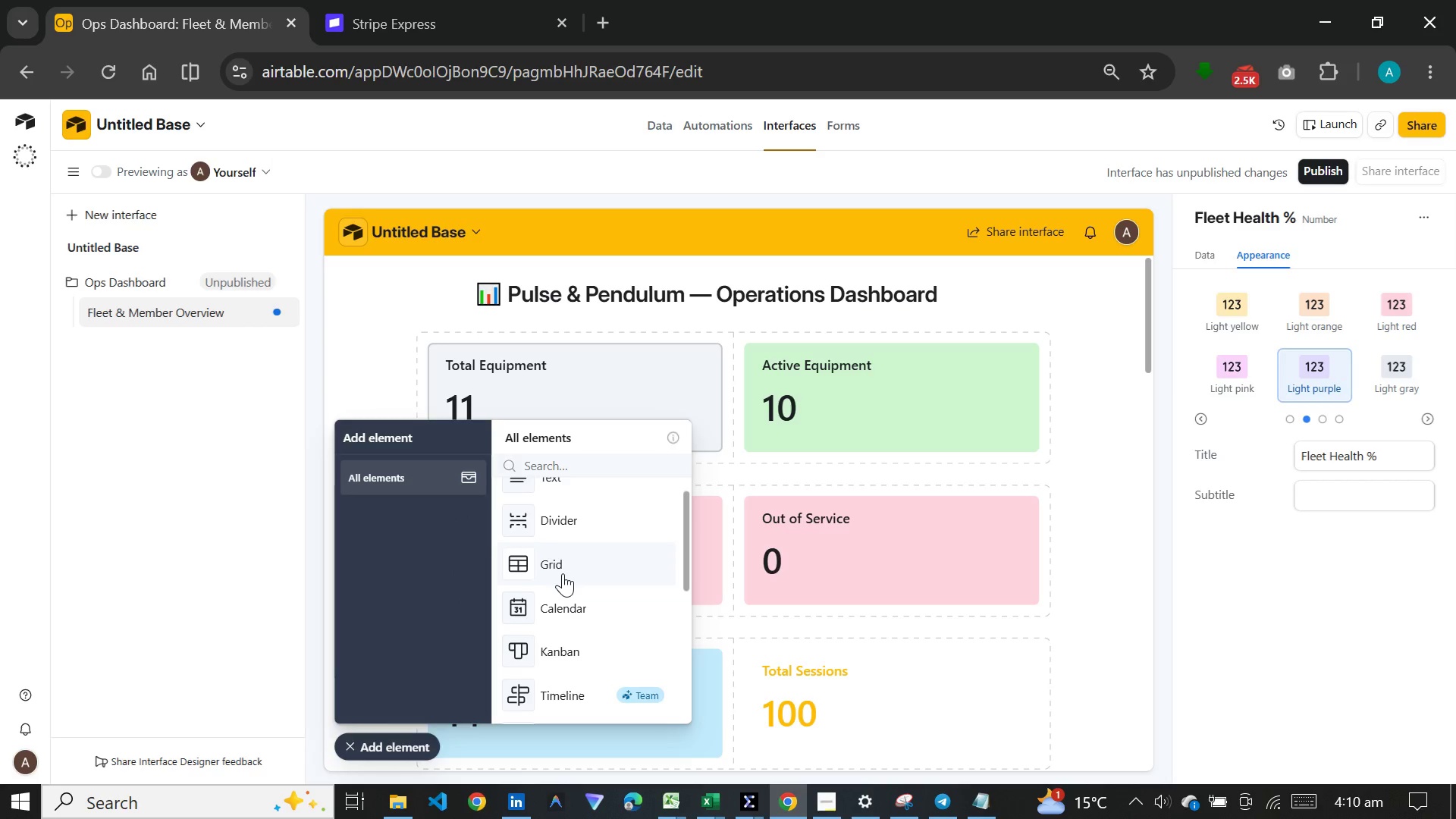 
left_click([553, 496])
 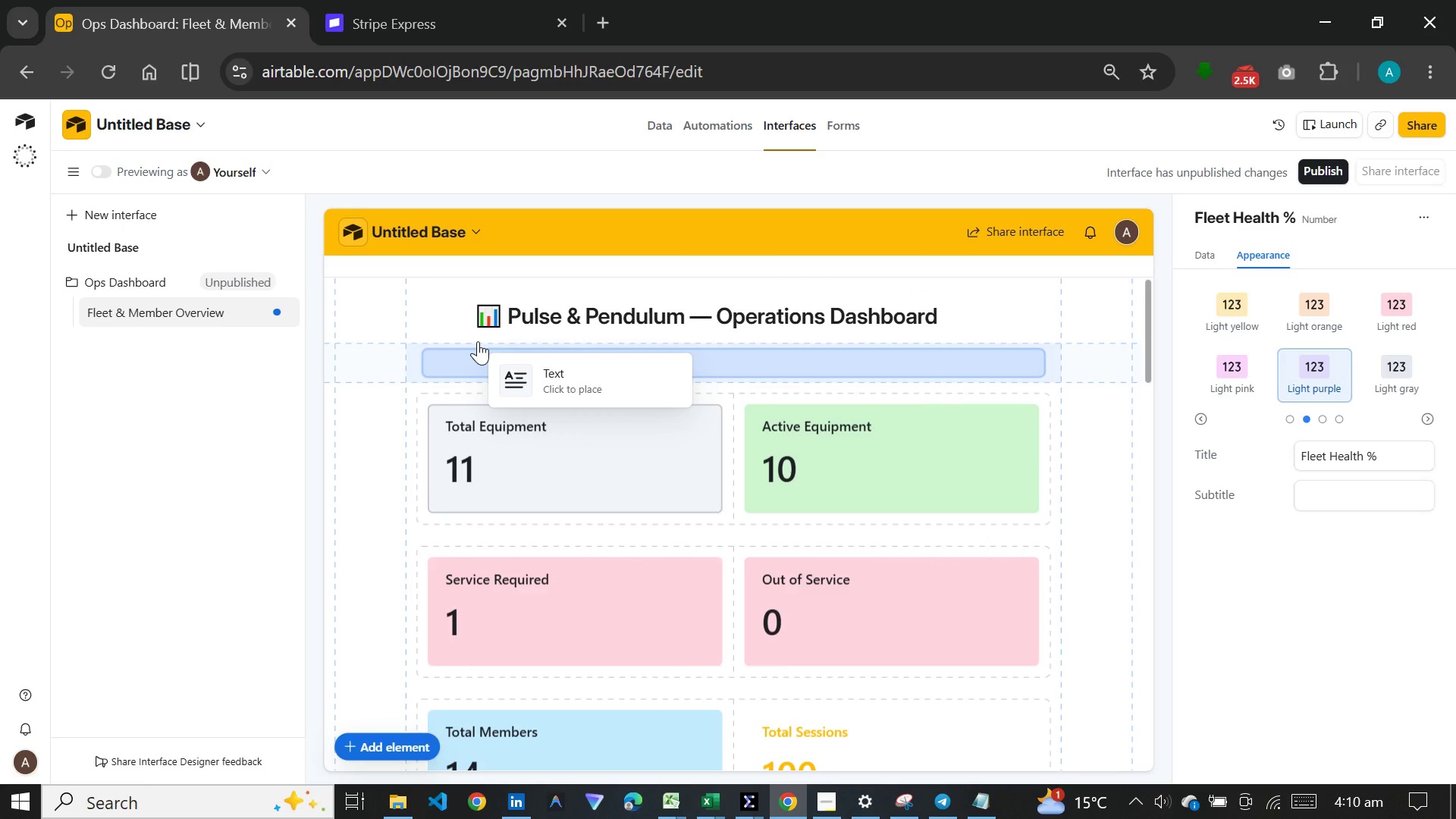 
scroll: coordinate [563, 573], scroll_direction: up, amount: 8.0
 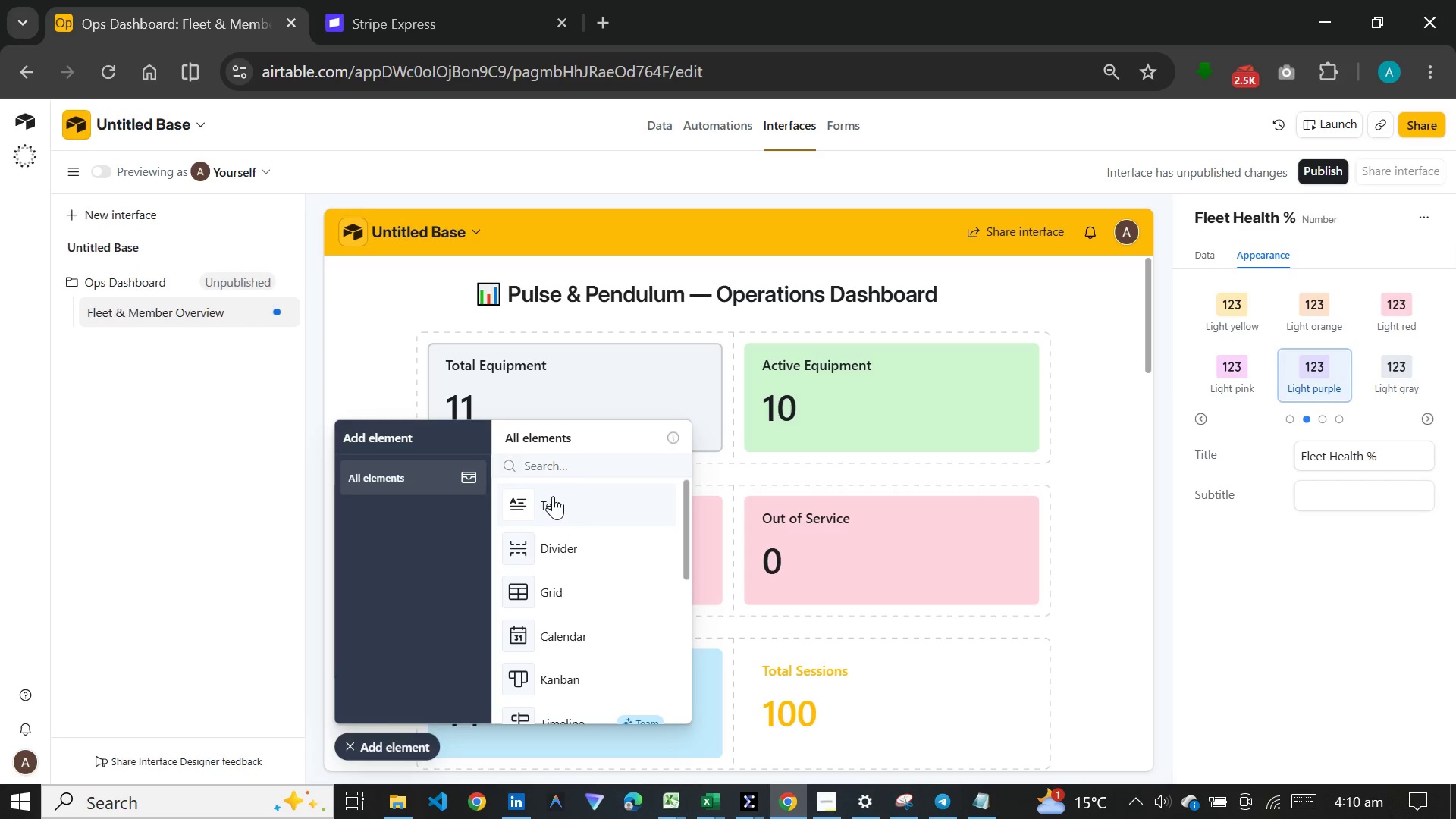 
left_click([478, 341])
 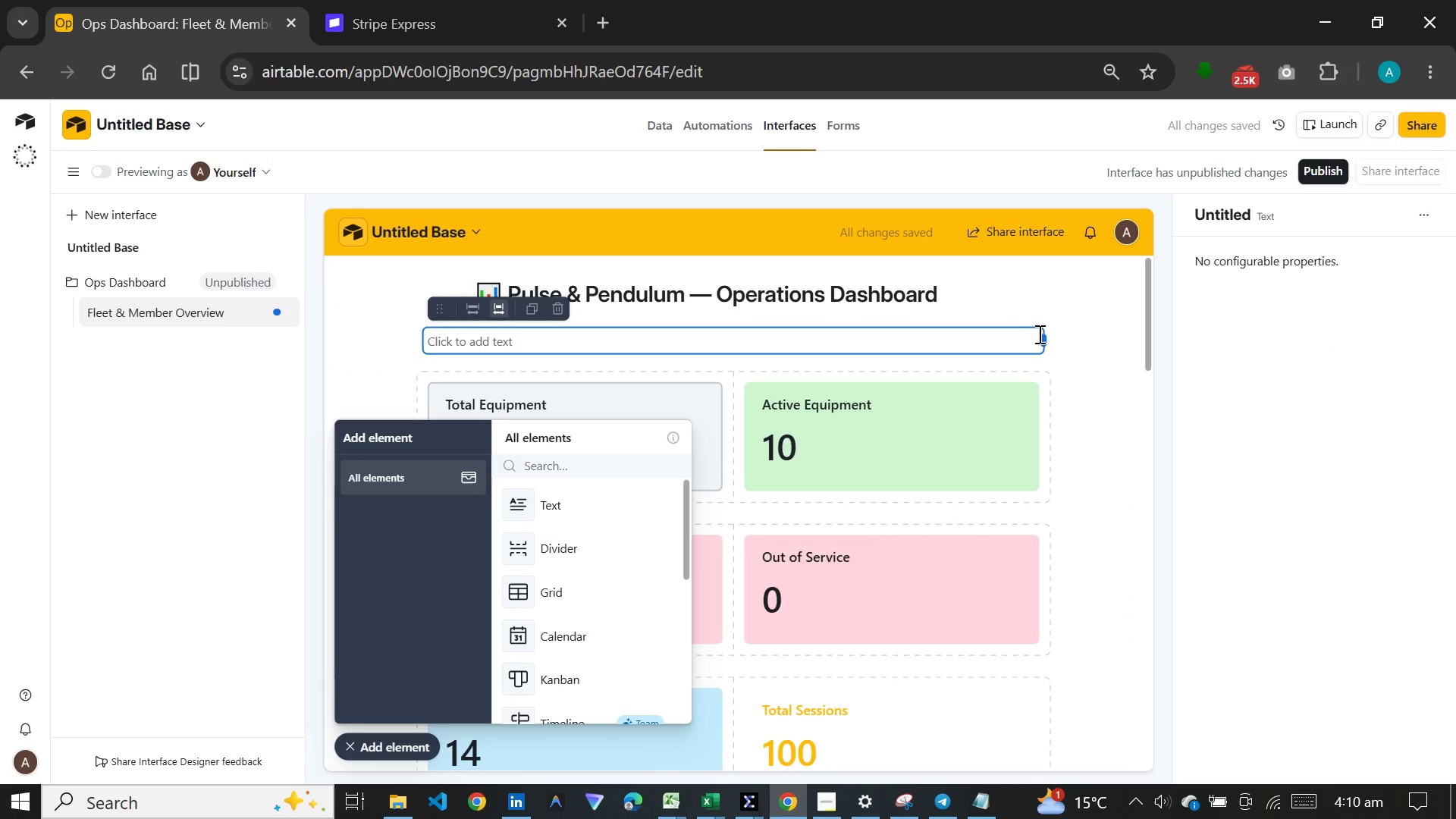 
left_click_drag(start_coordinate=[1040, 334], to_coordinate=[592, 315])
 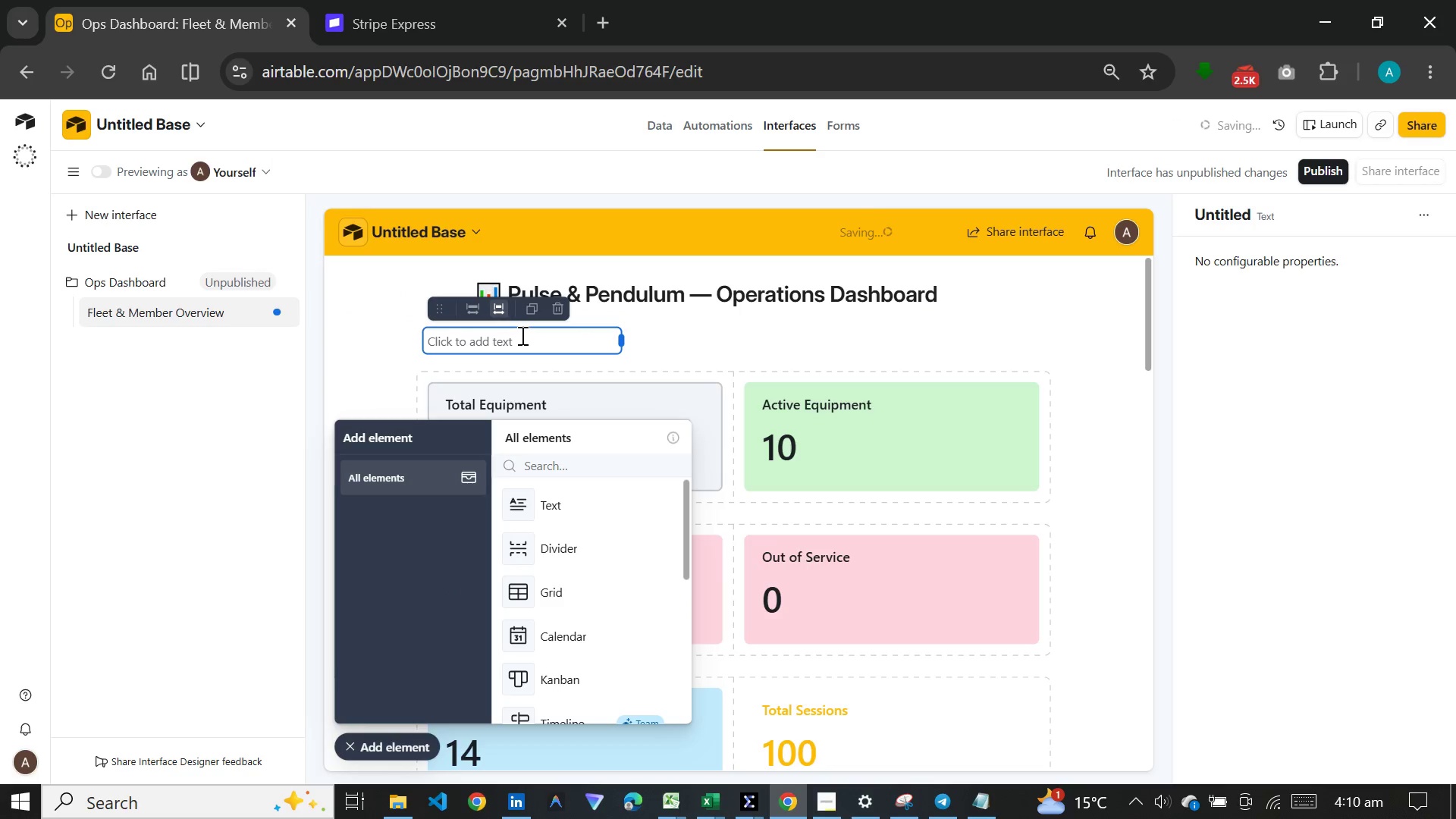 
left_click([521, 335])
 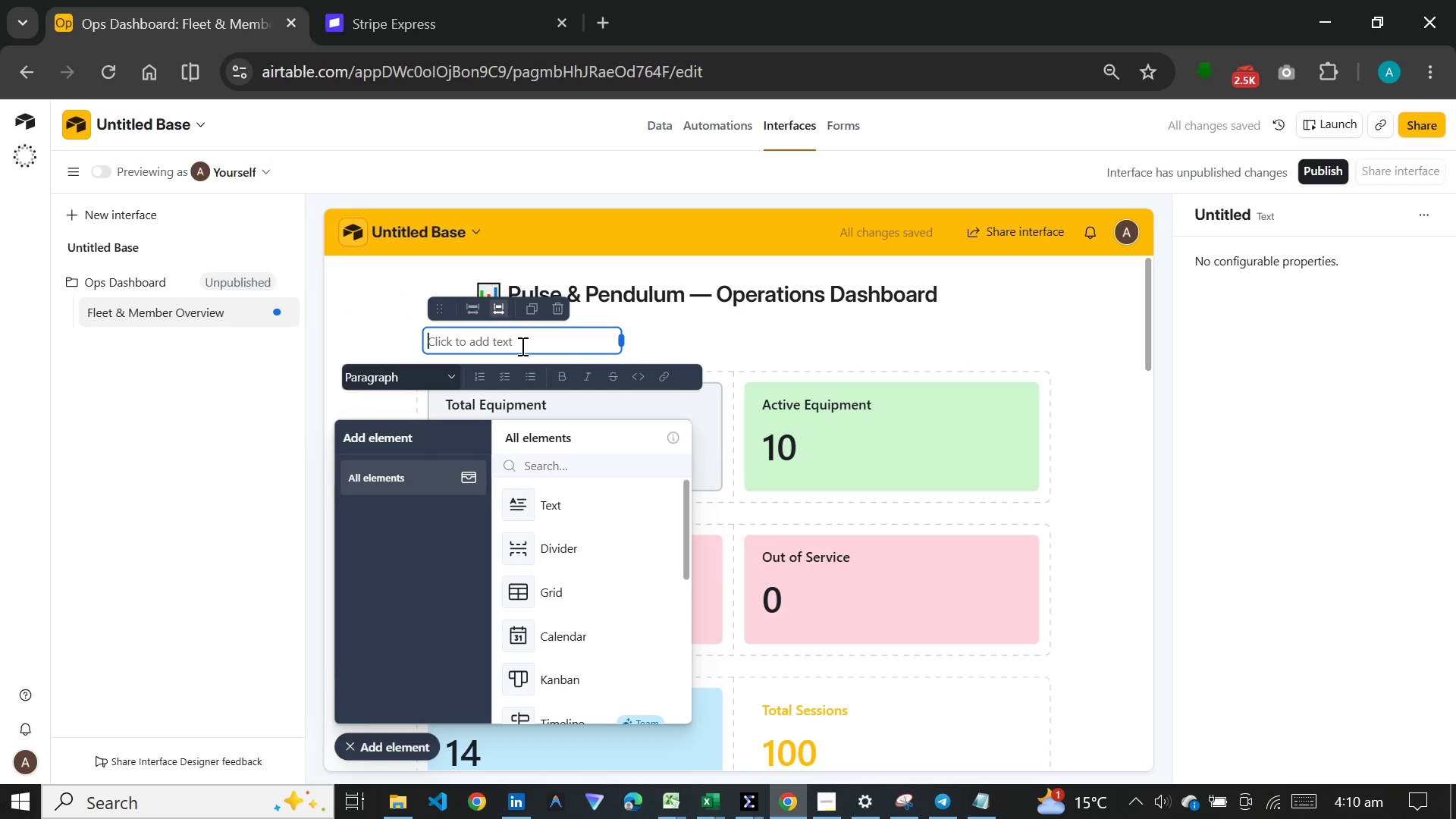 
key(Meta+V)
 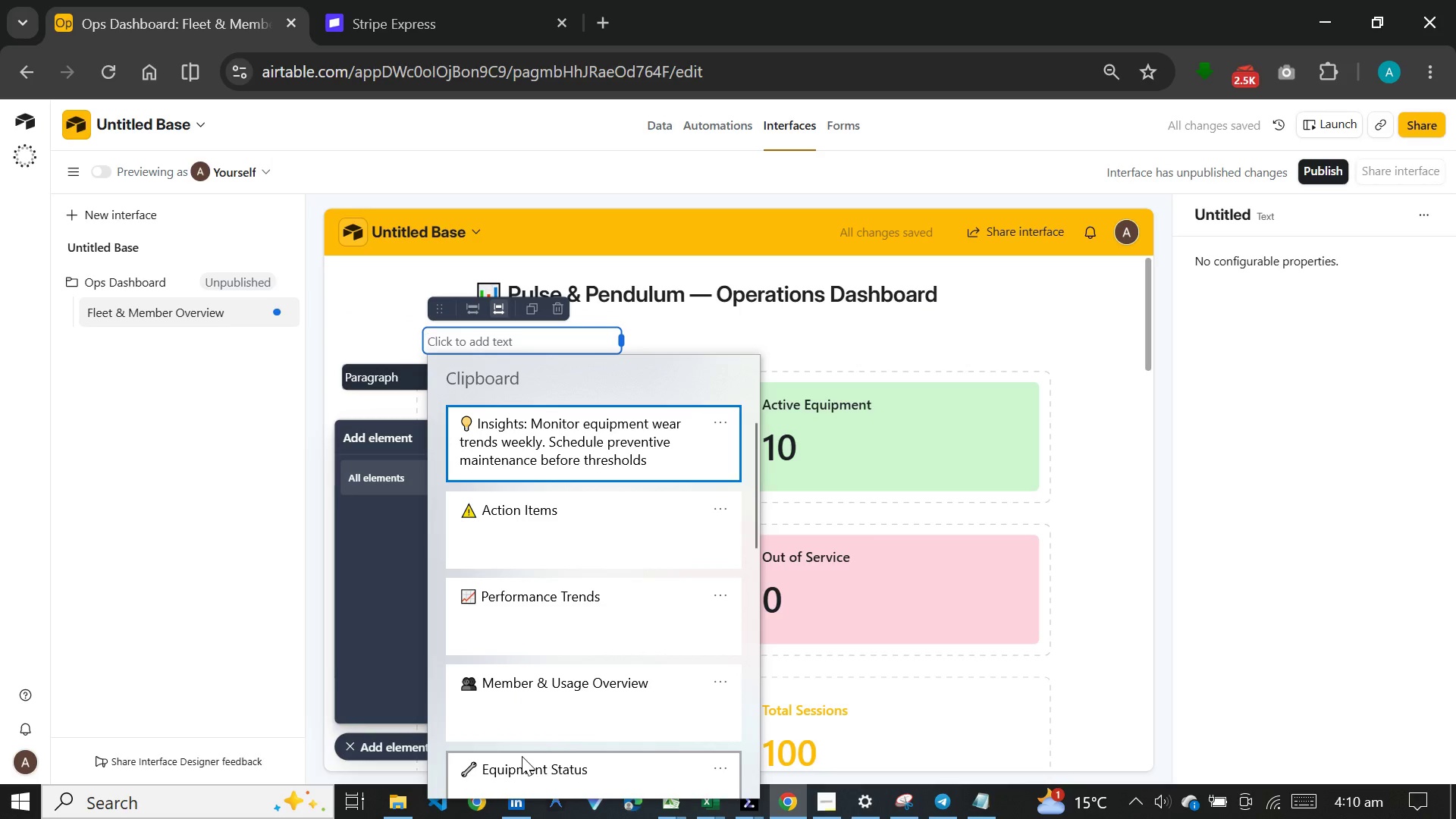 
left_click([522, 756])
 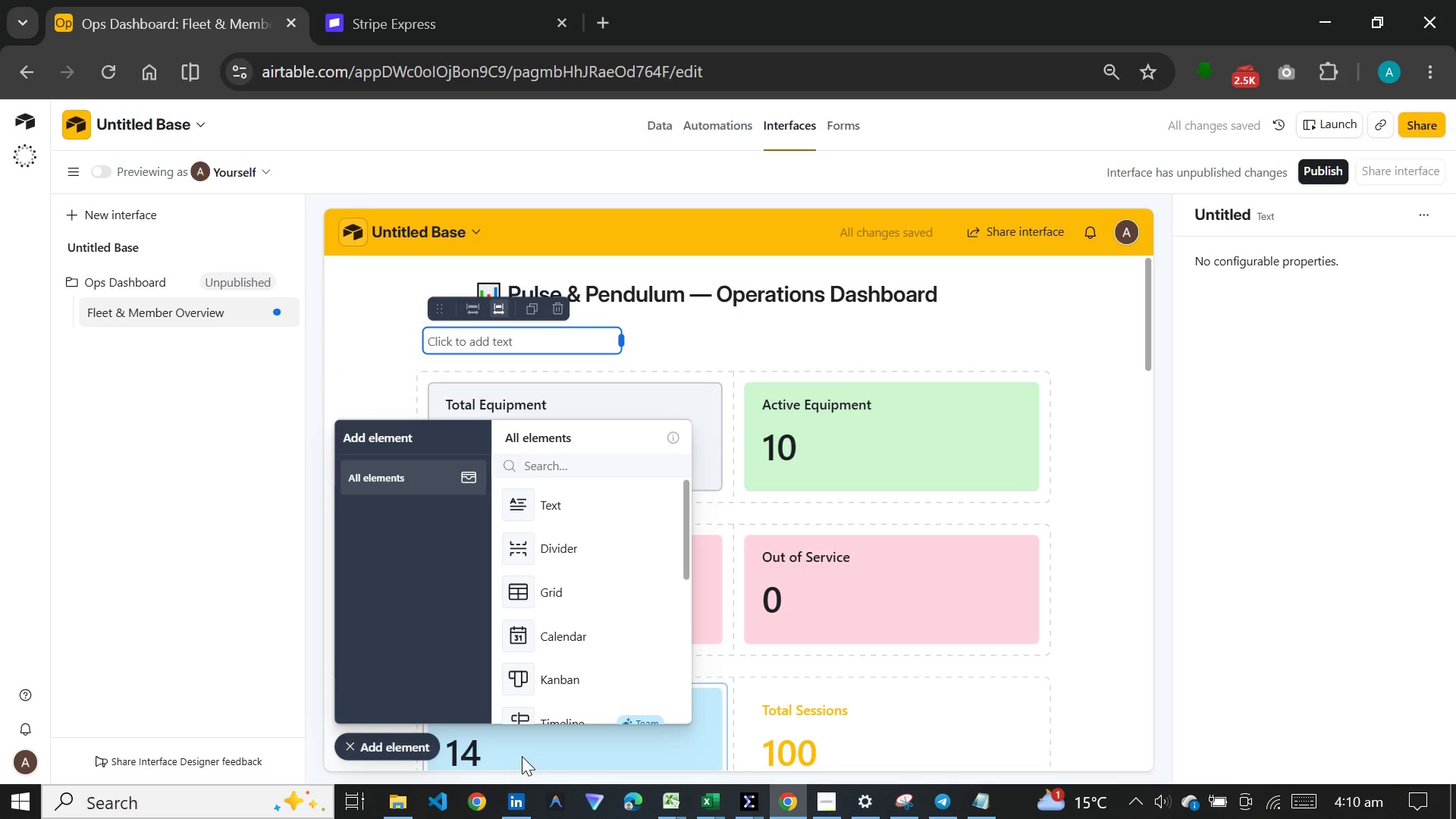 
key(Control+ControlLeft)
 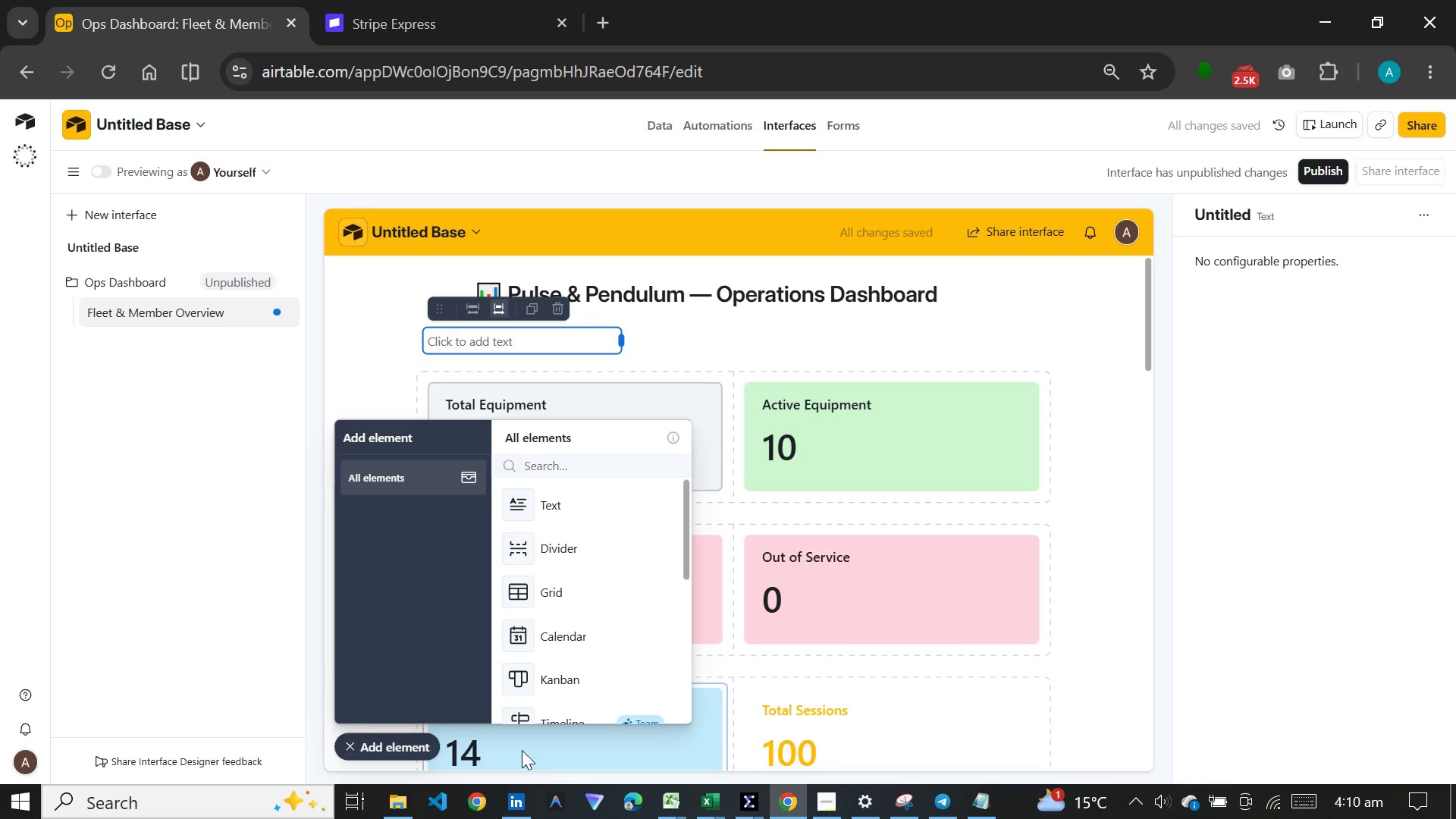 
key(Control+V)
 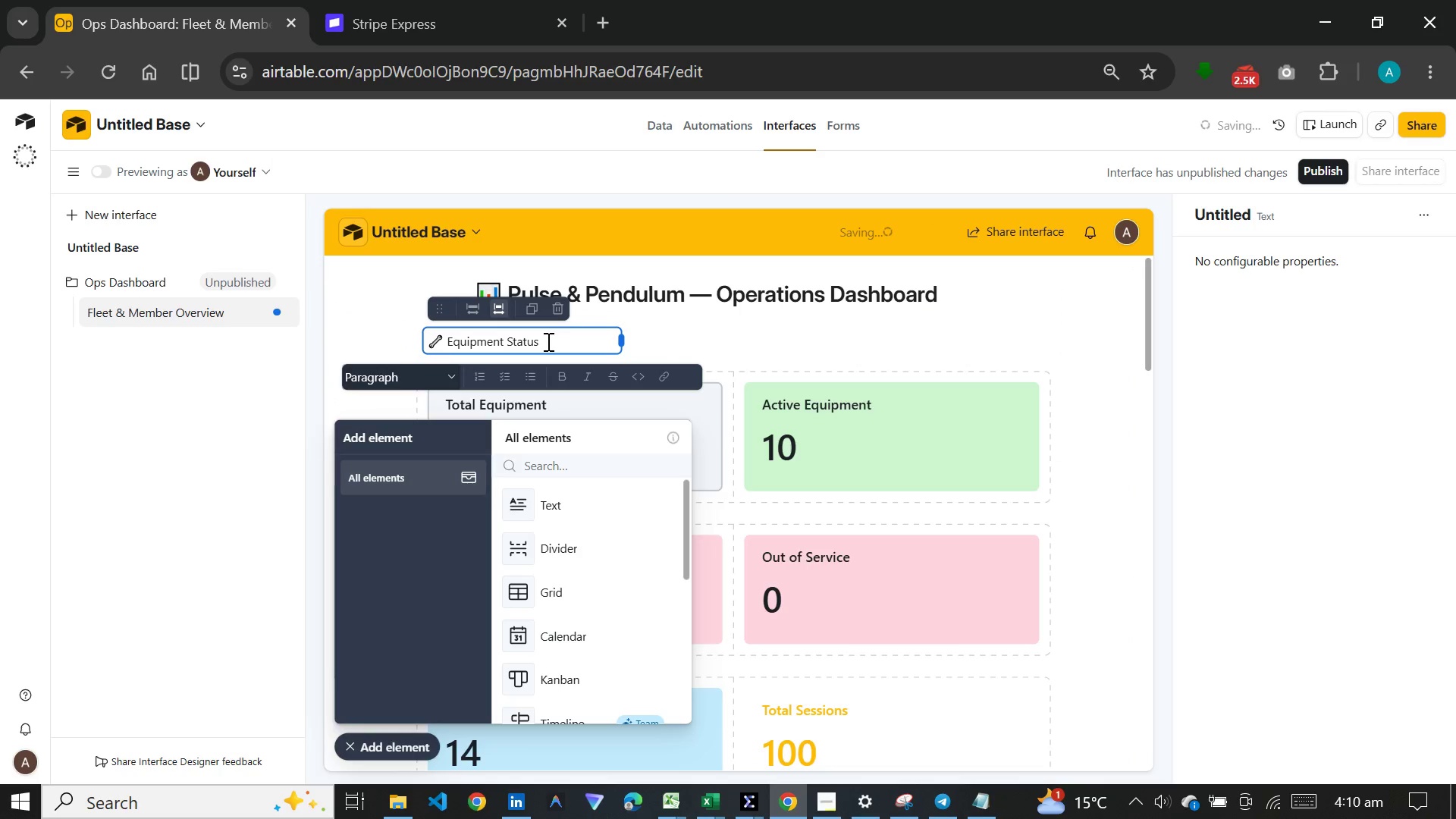 
left_click_drag(start_coordinate=[547, 341], to_coordinate=[418, 331])
 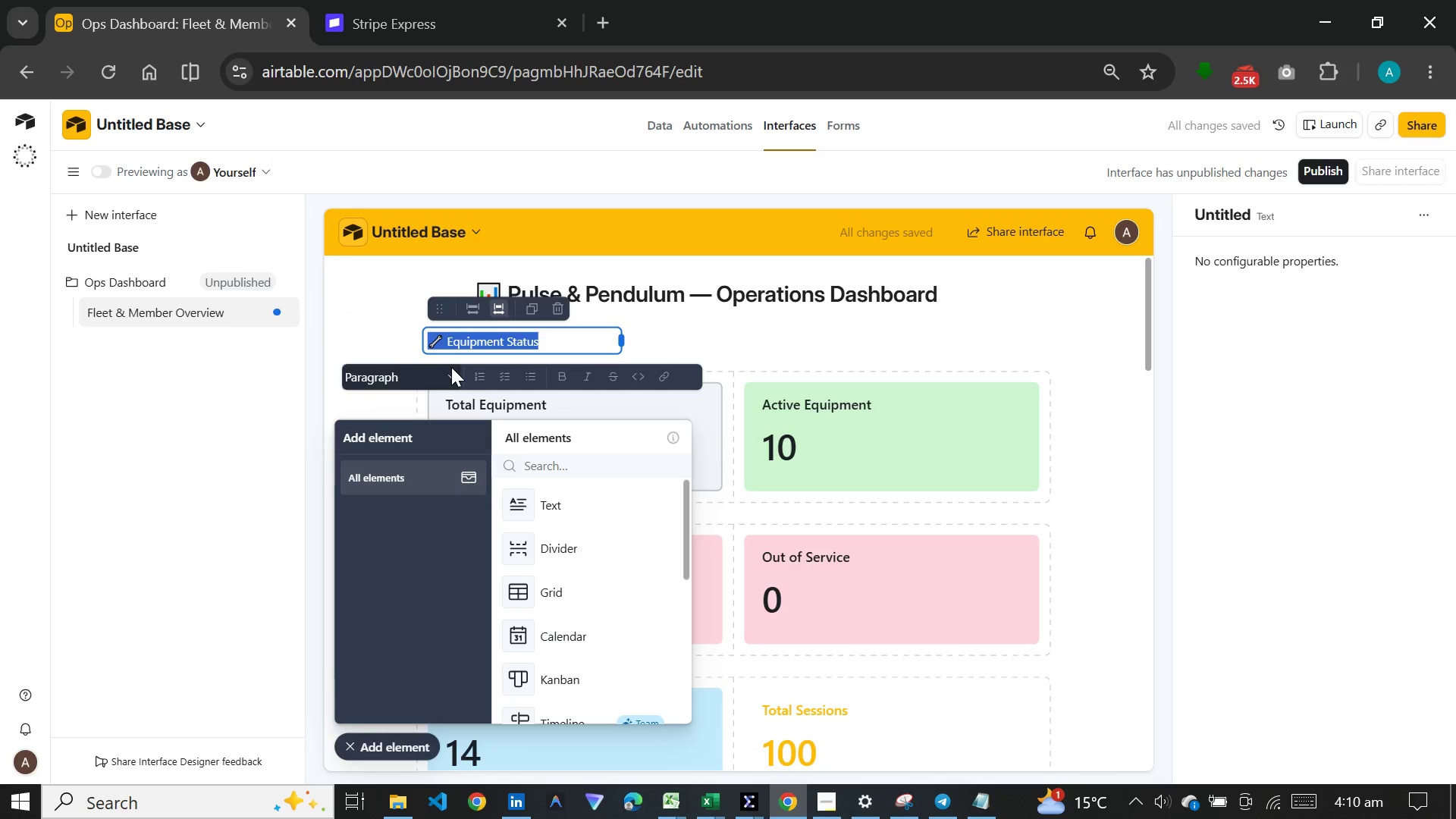 
left_click([451, 367])
 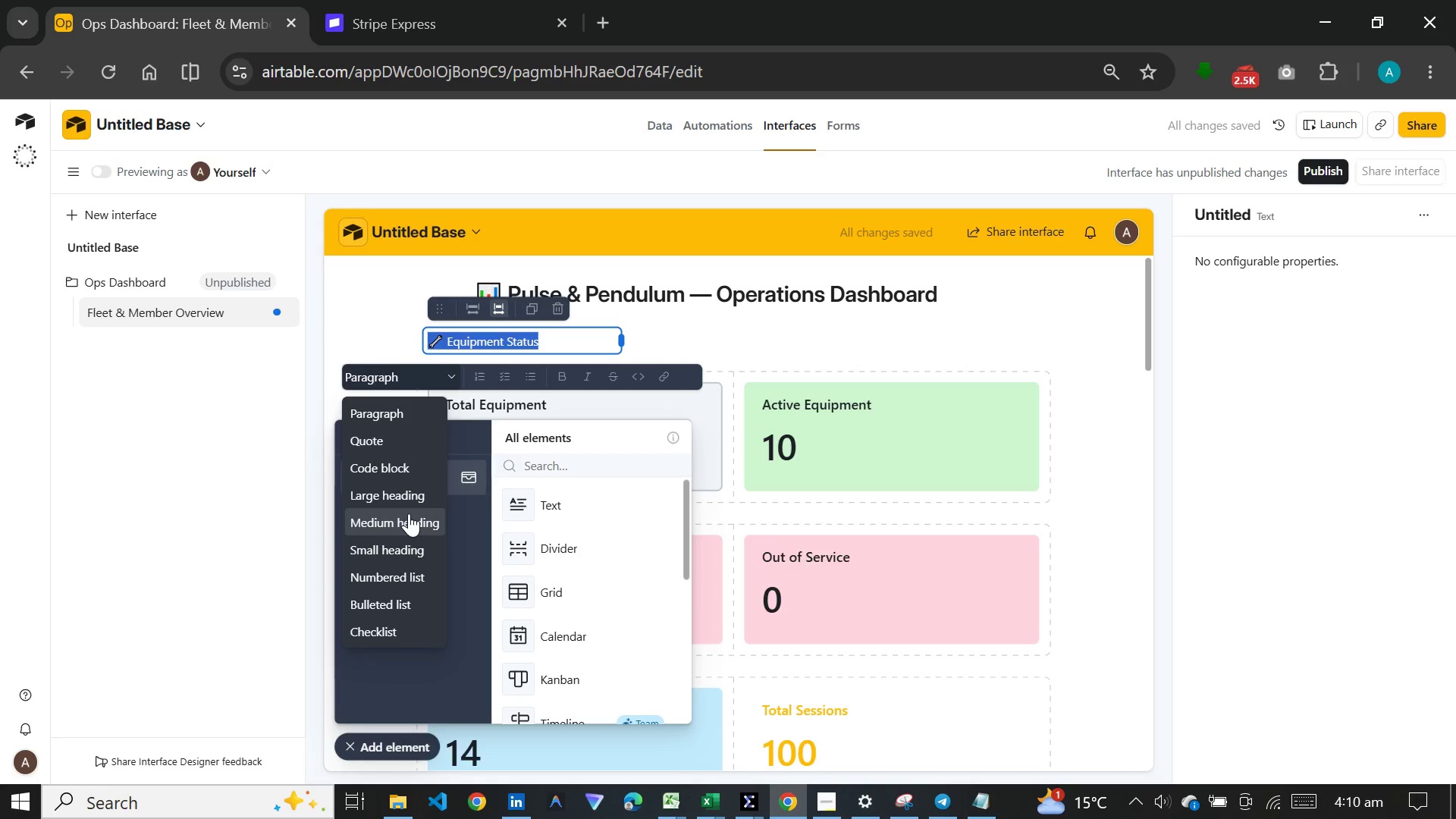 
left_click([409, 513])
 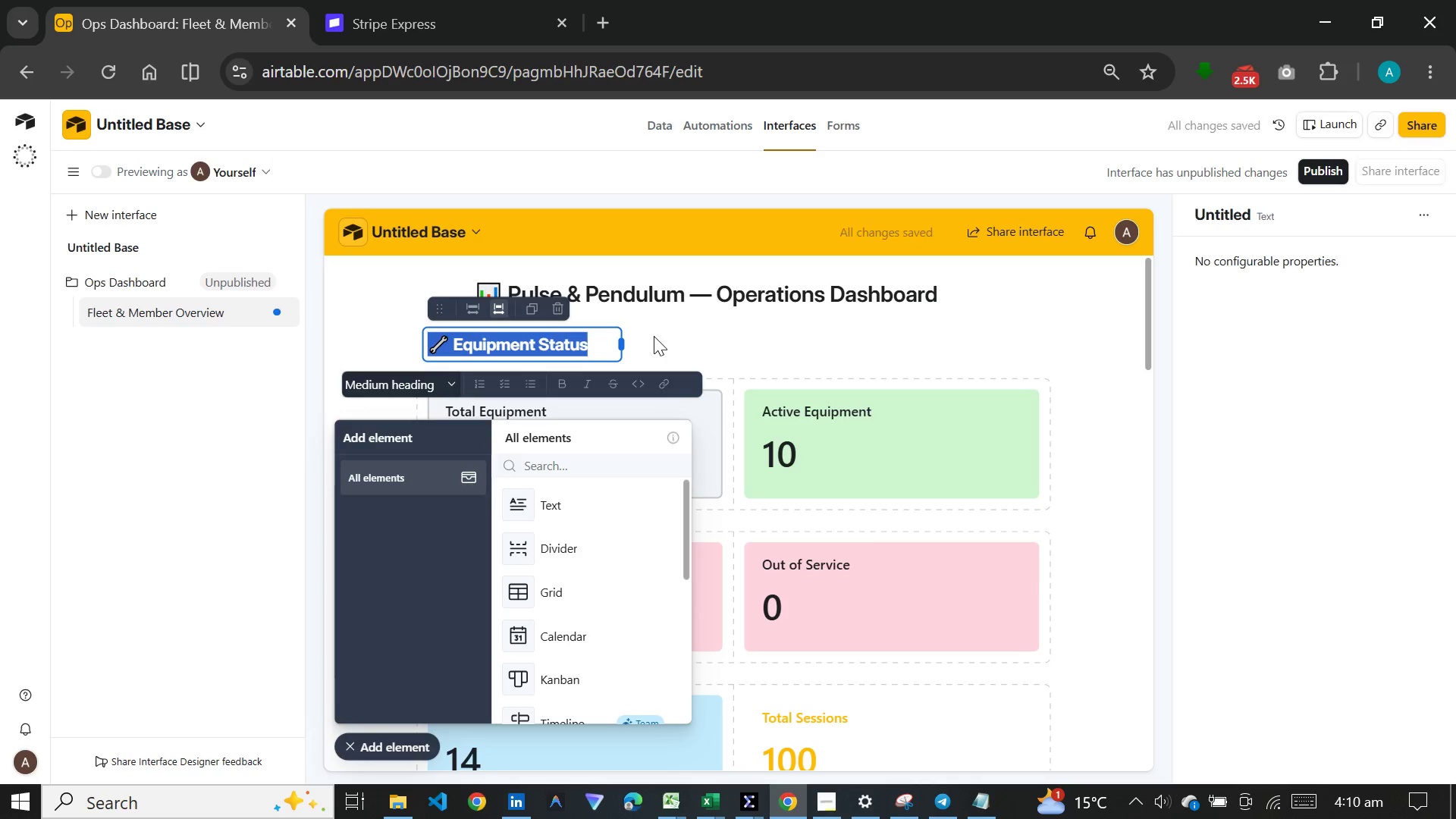 
left_click([654, 336])
 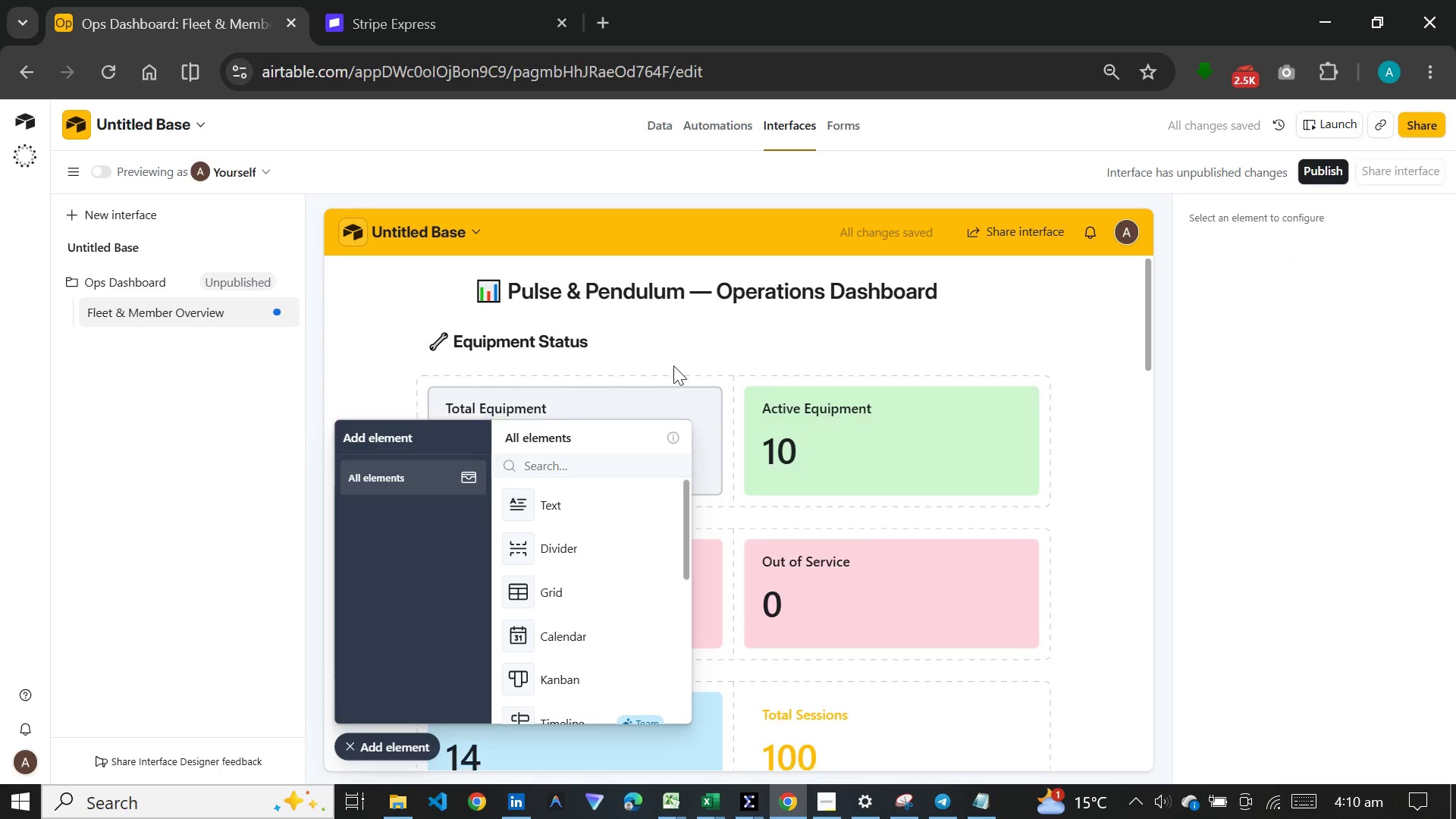 
scroll: coordinate [673, 421], scroll_direction: down, amount: 18.0
 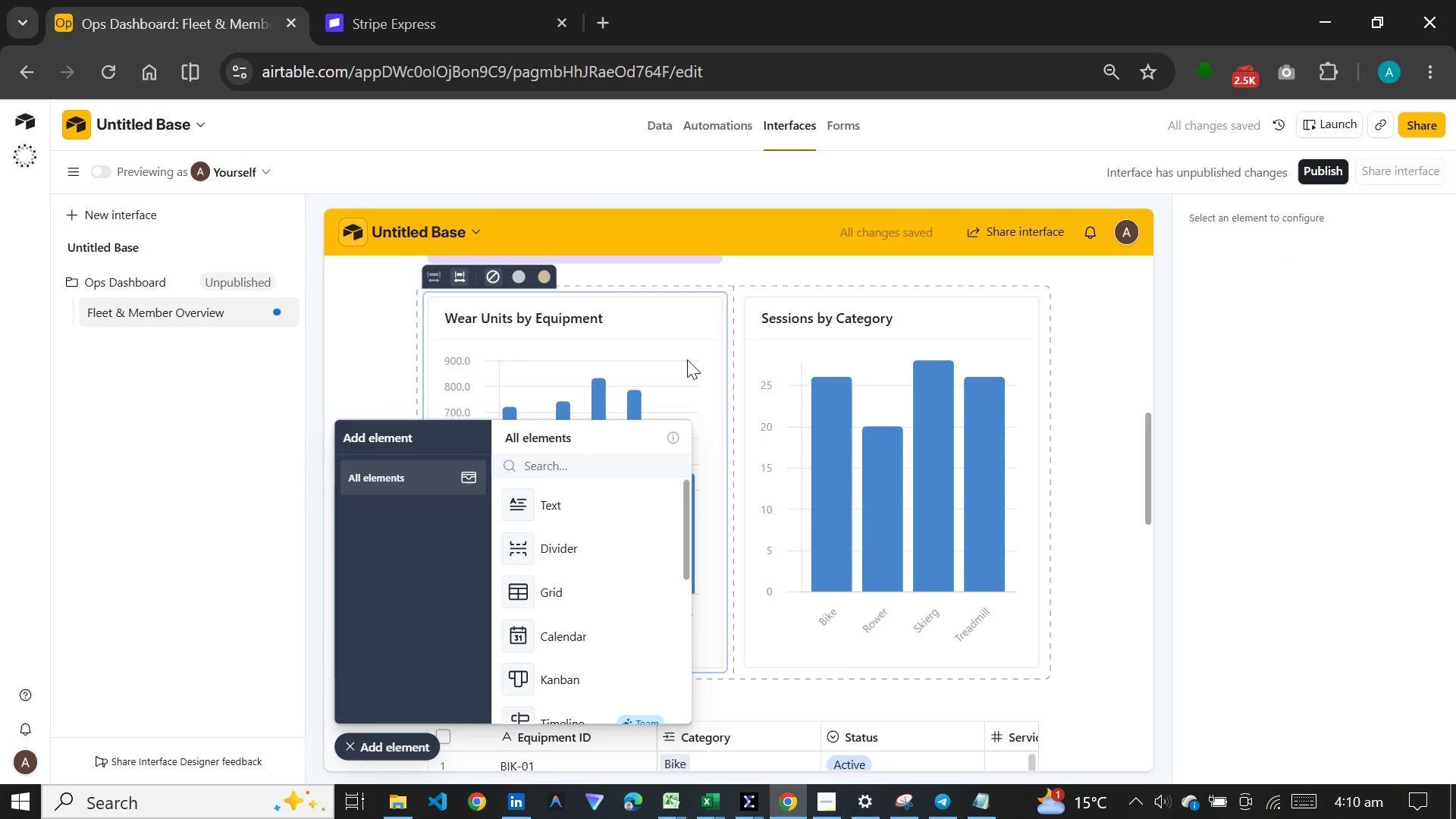 
scroll: coordinate [687, 359], scroll_direction: up, amount: 1.0
 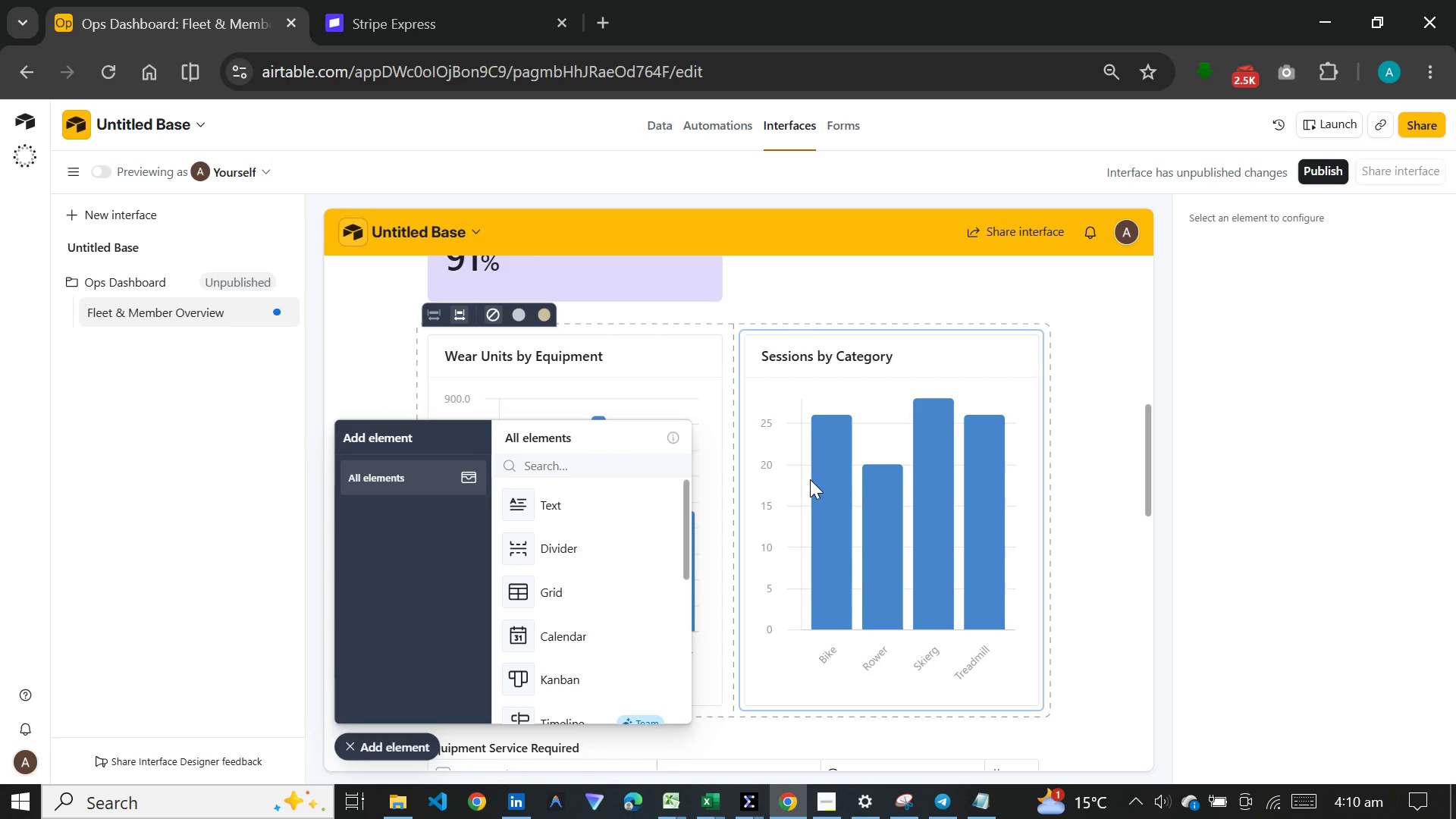 
wait(10.09)
 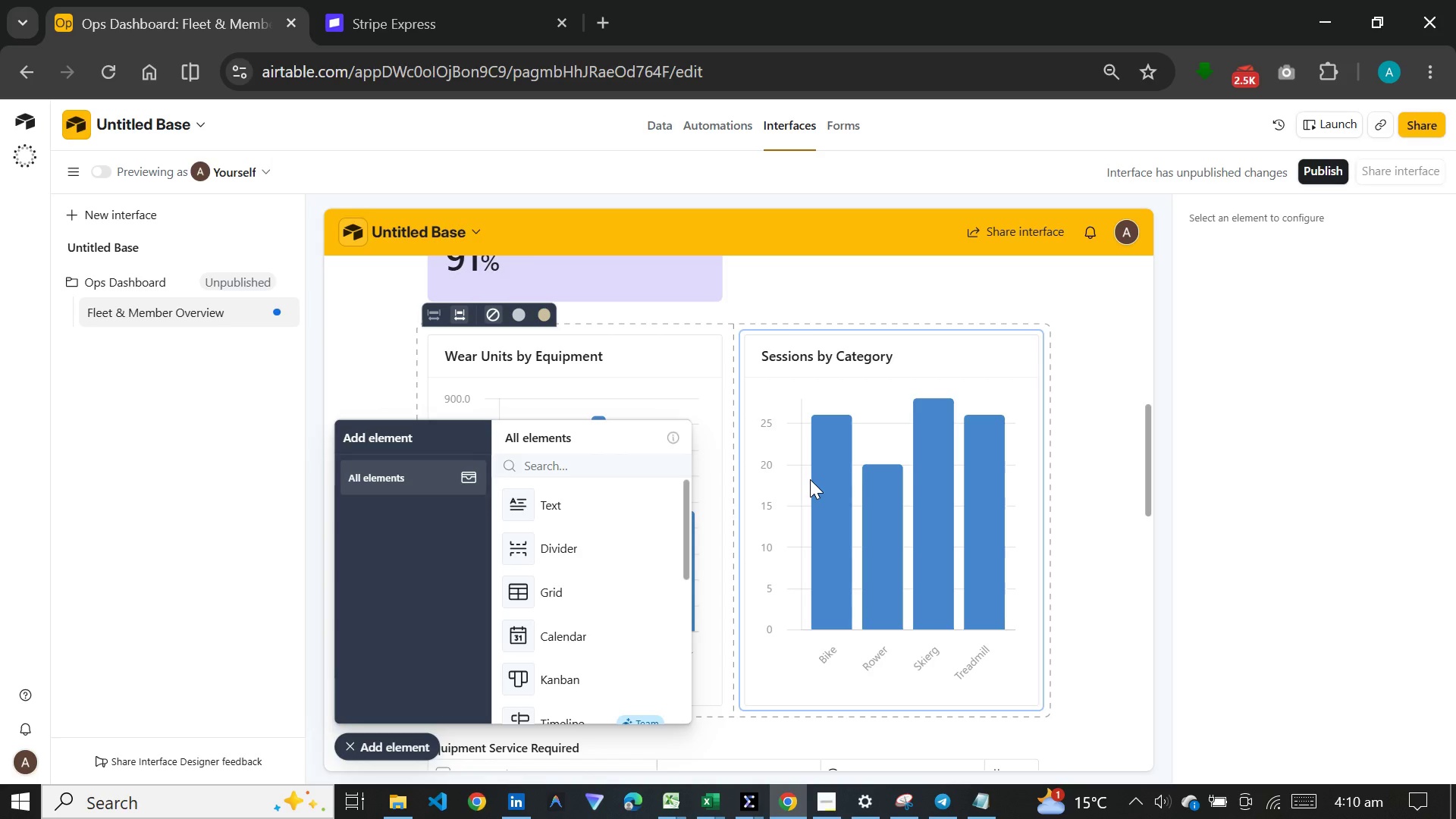 
scroll: coordinate [799, 544], scroll_direction: down, amount: 3.0
 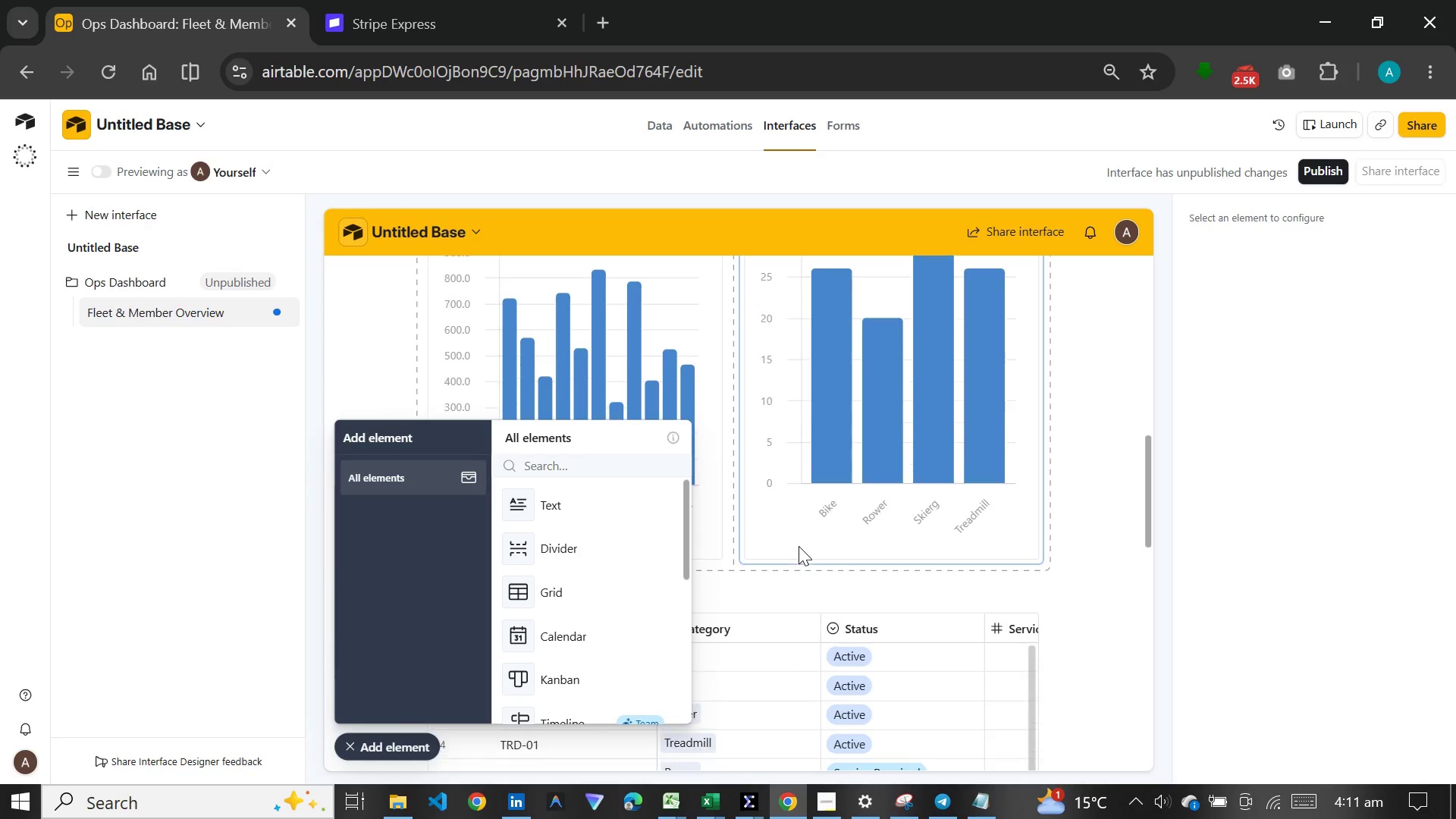 
scroll: coordinate [800, 554], scroll_direction: up, amount: 15.0
 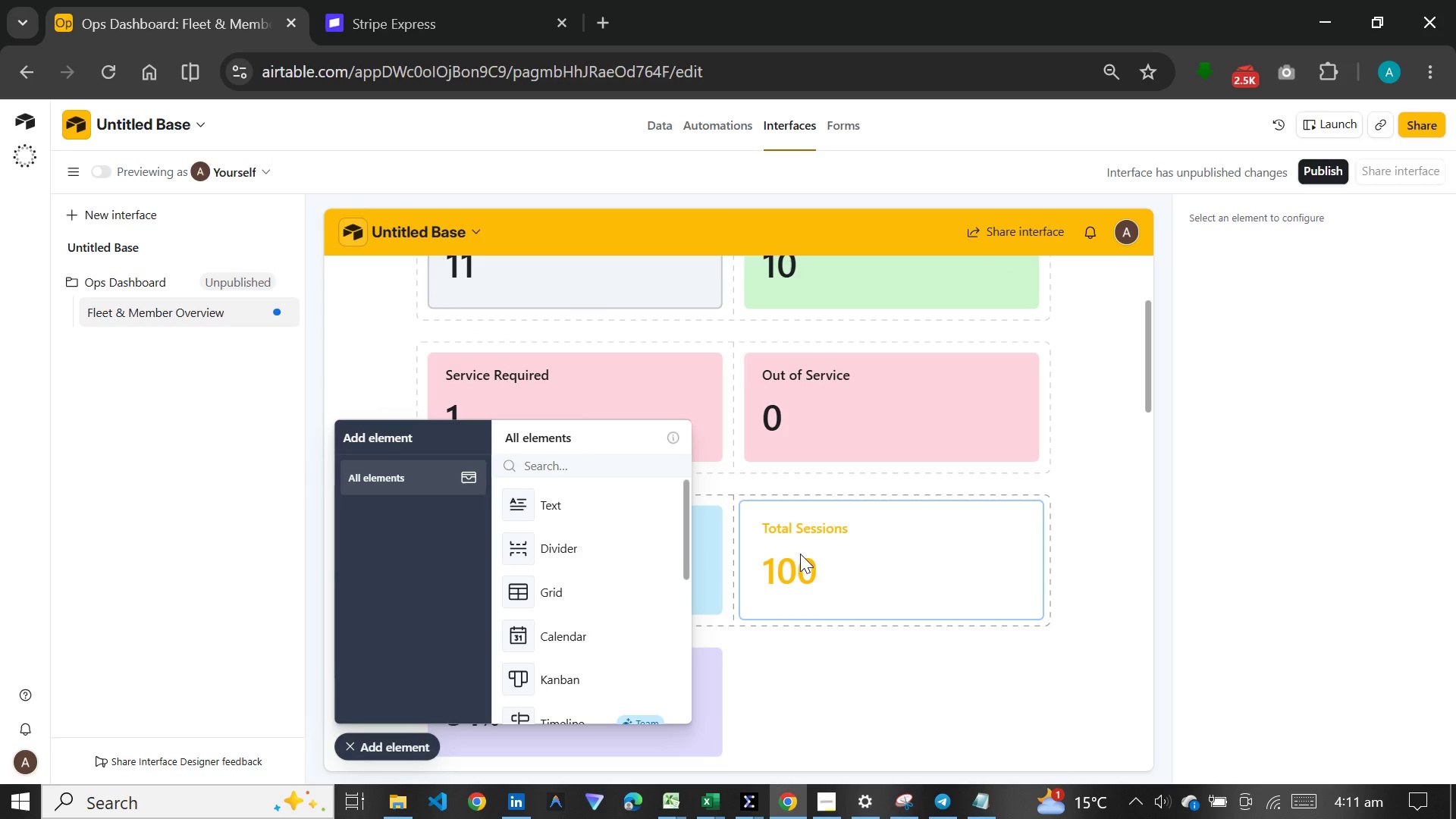 
wait(8.01)
 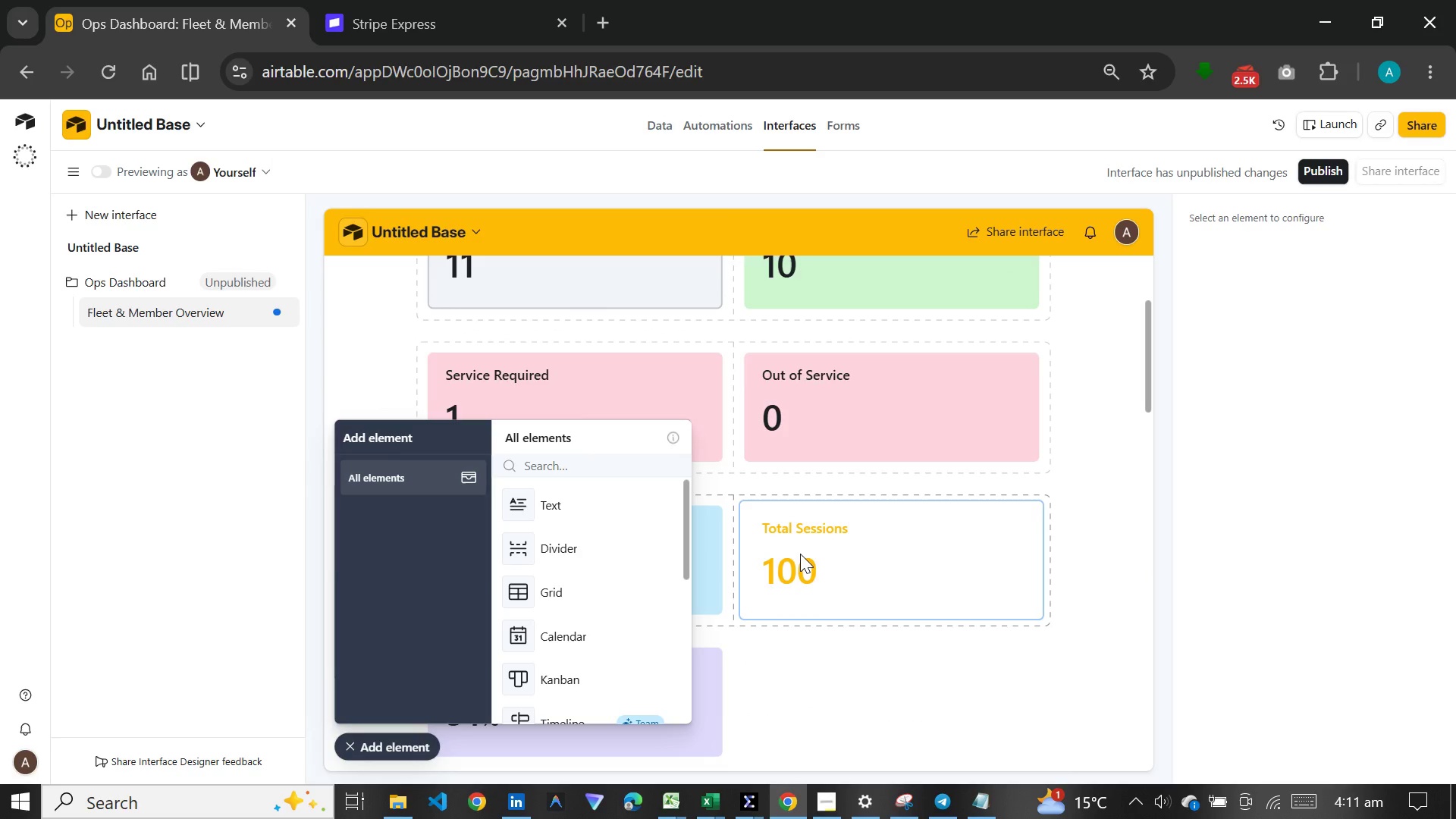 
scroll: coordinate [885, 502], scroll_direction: down, amount: 3.0
 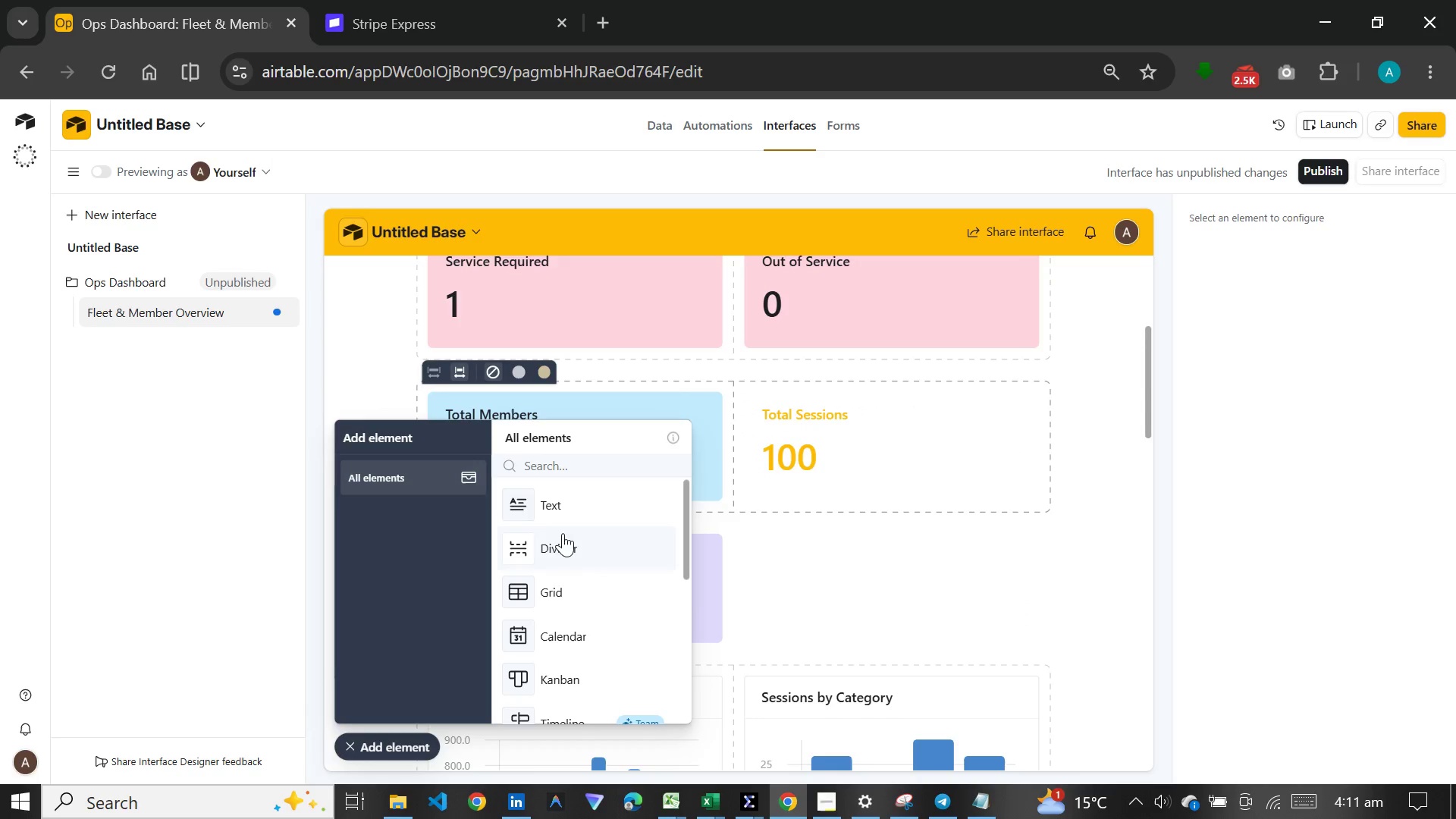 
left_click([567, 512])
 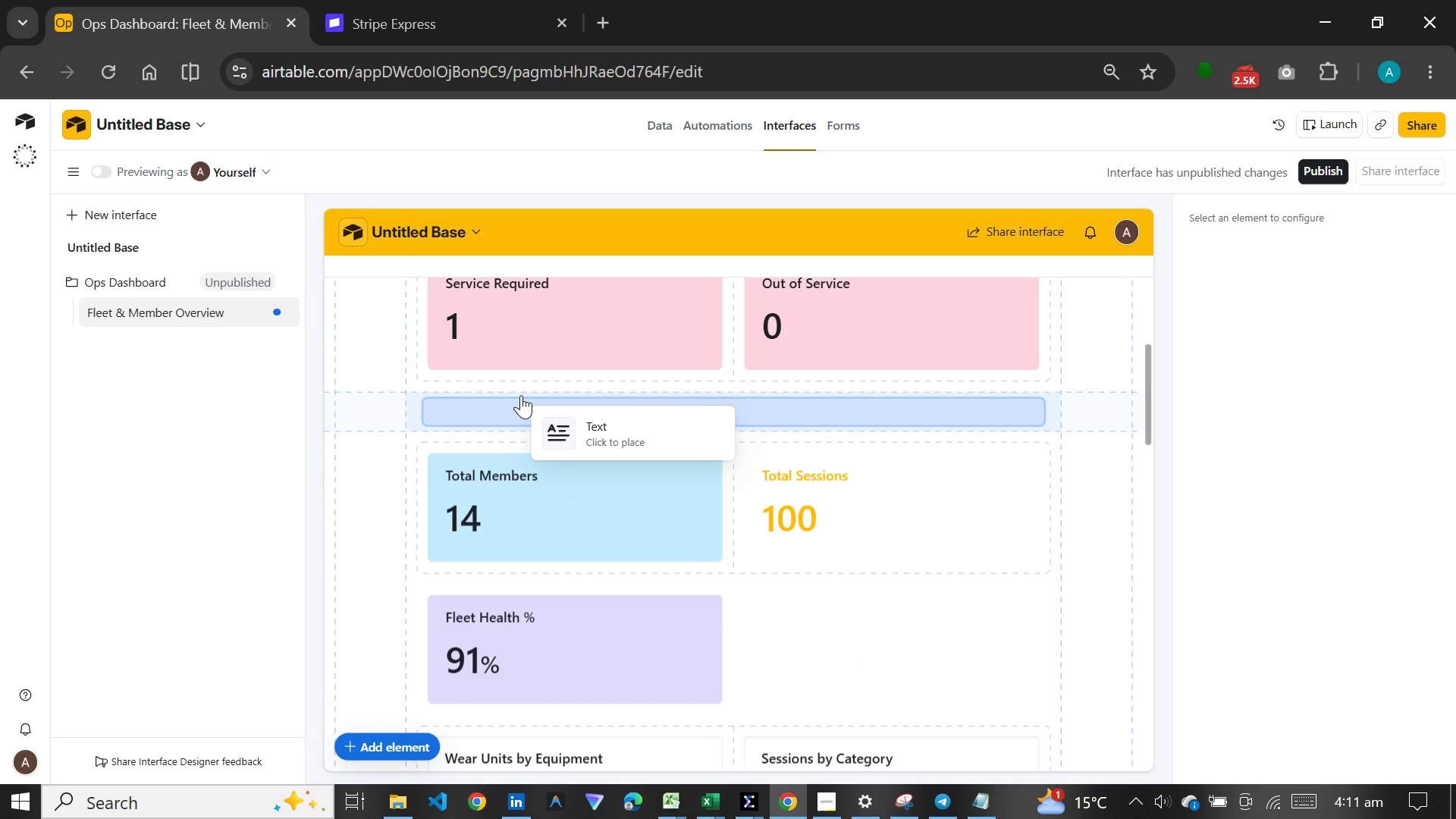 
left_click([521, 395])
 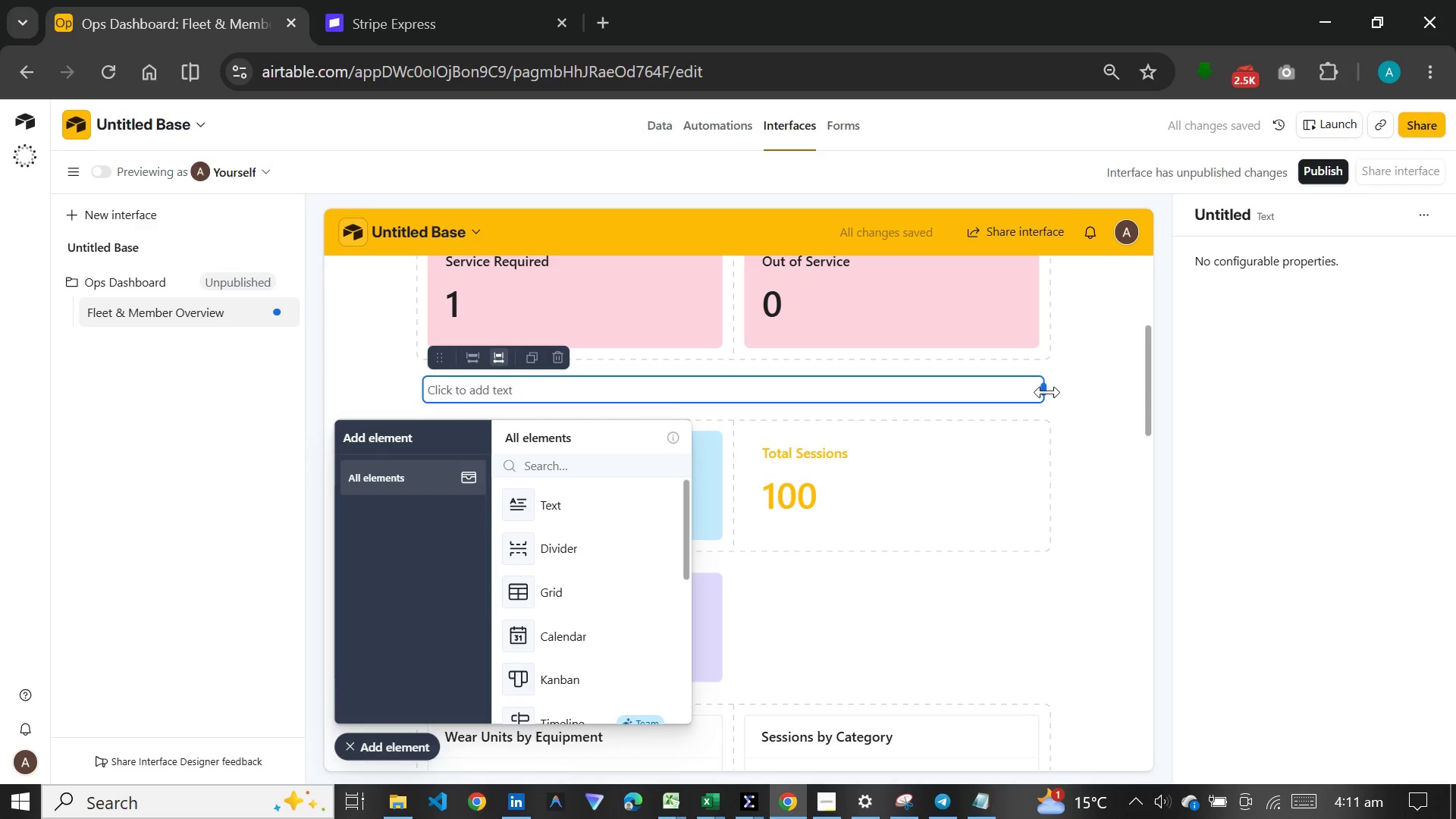 
left_click_drag(start_coordinate=[1047, 392], to_coordinate=[630, 395])
 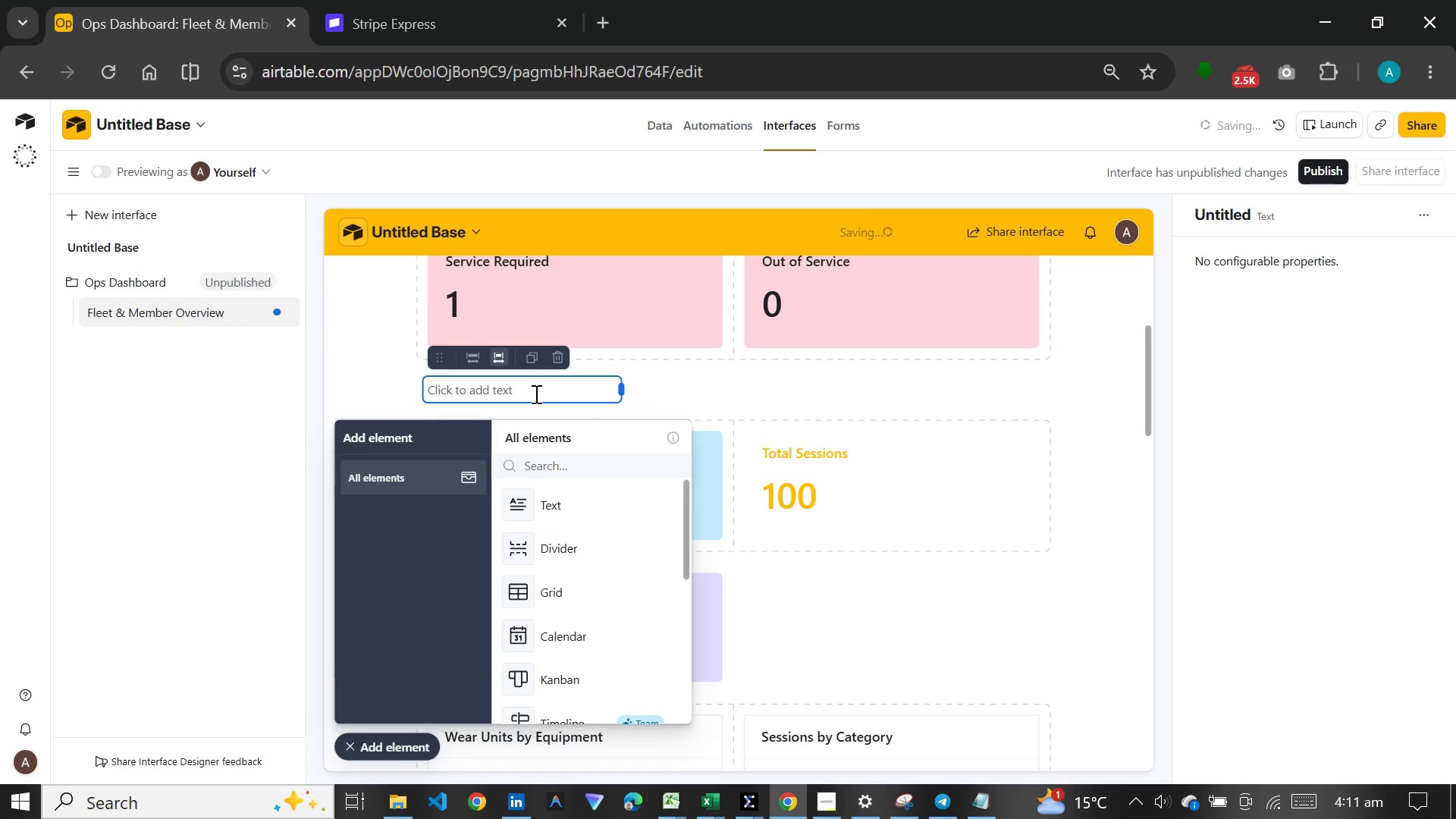 
left_click([535, 394])
 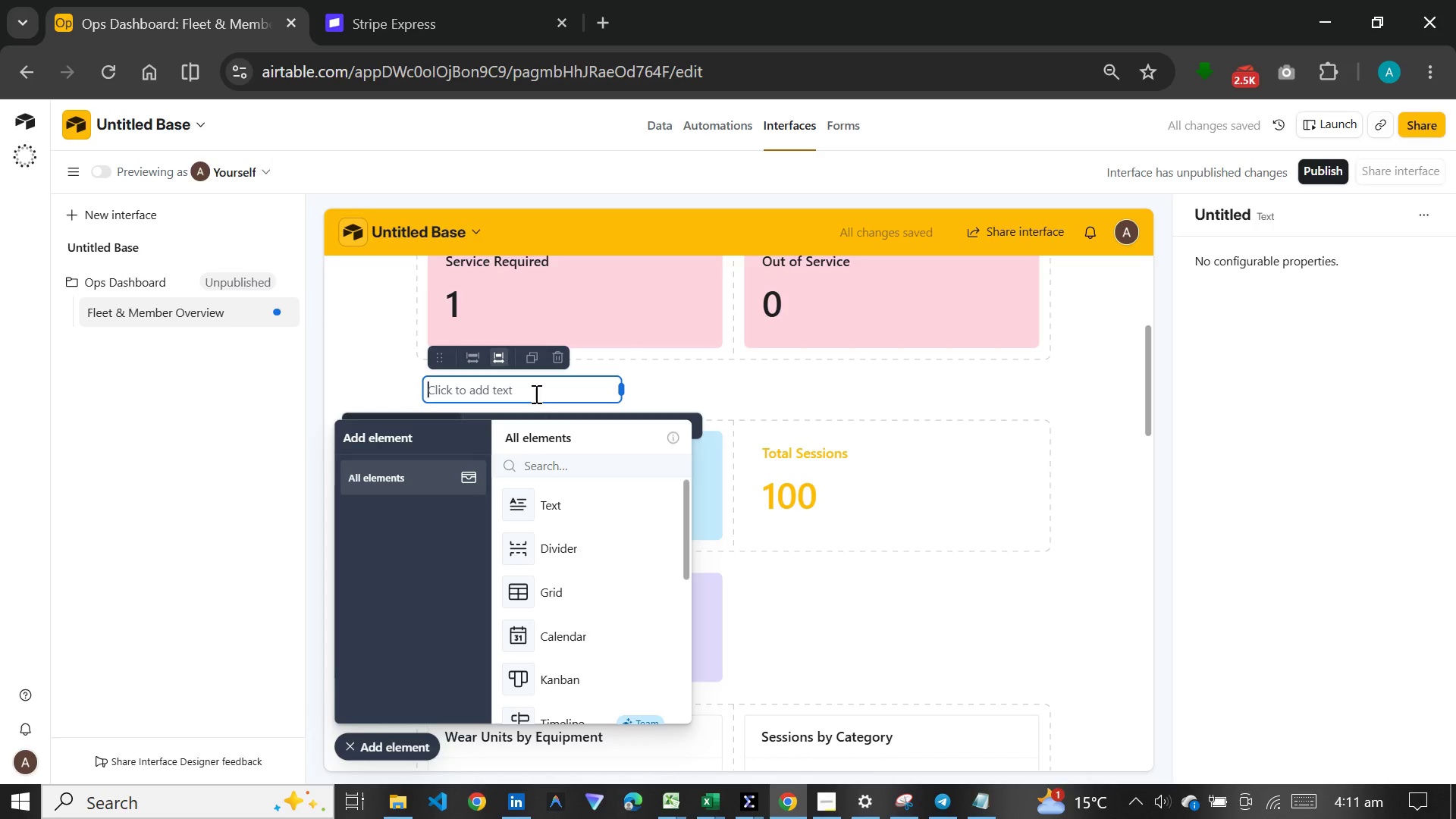 
key(Meta+V)
 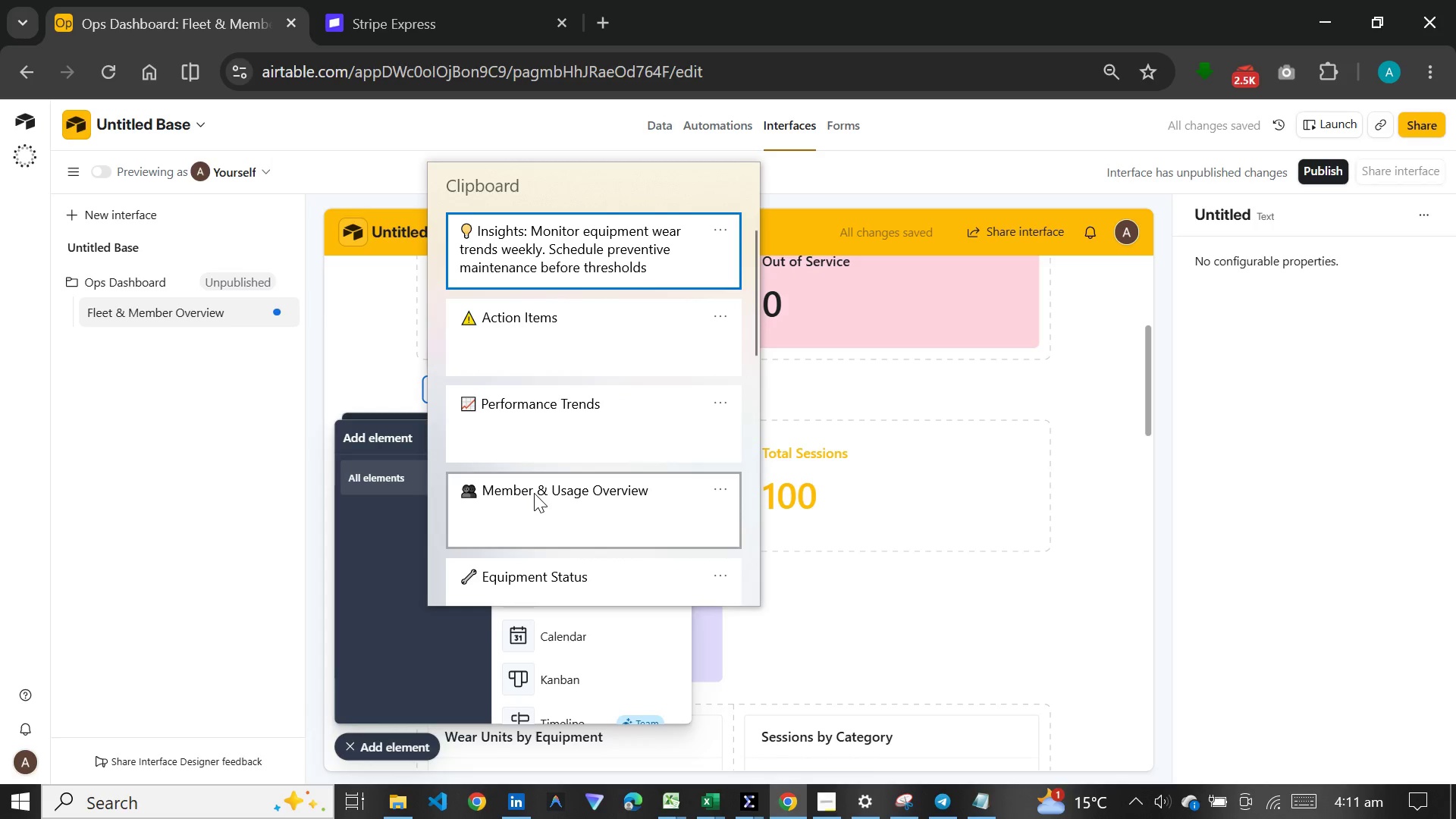 
left_click([534, 493])
 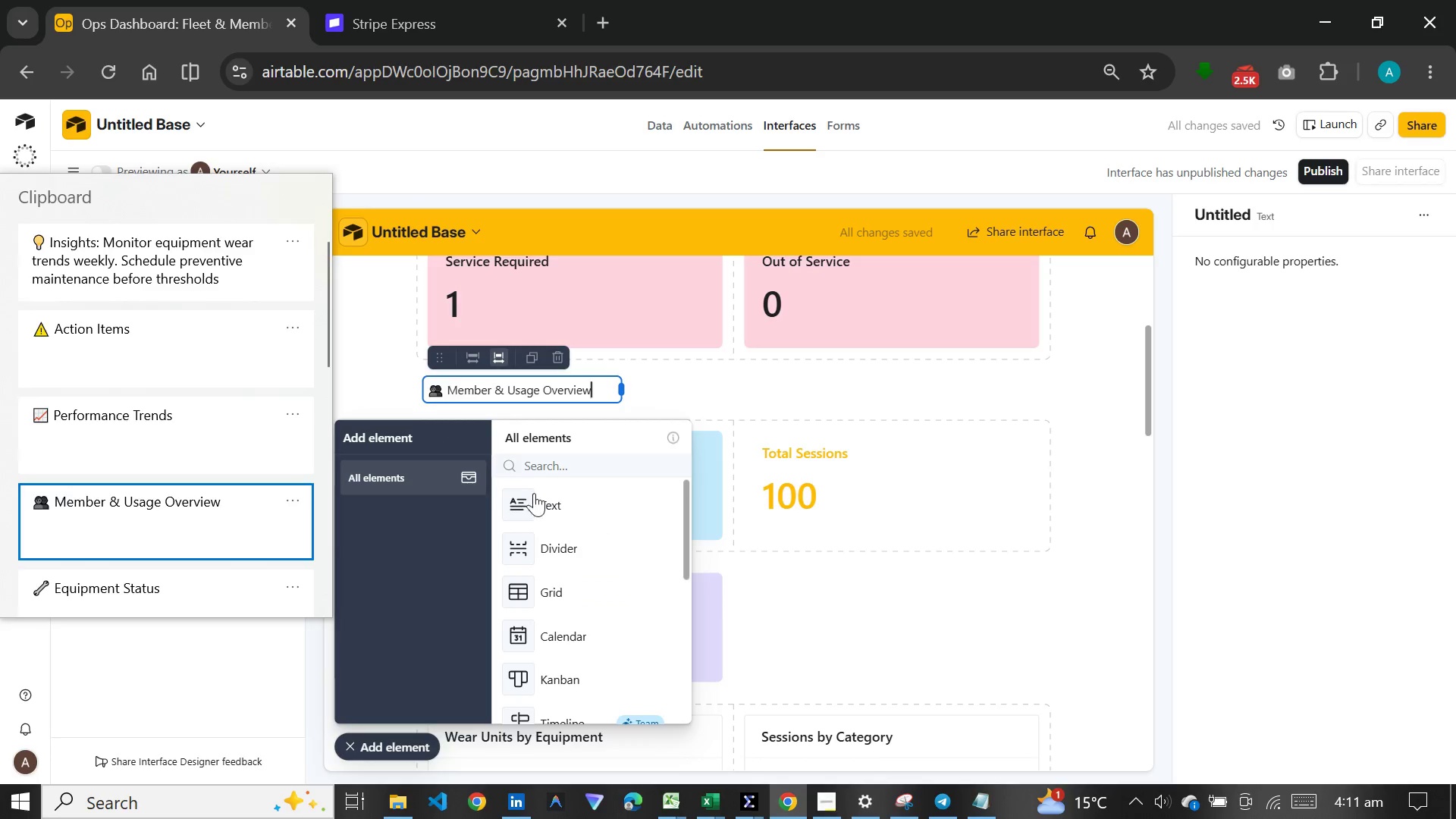 
key(Control+ControlLeft)
 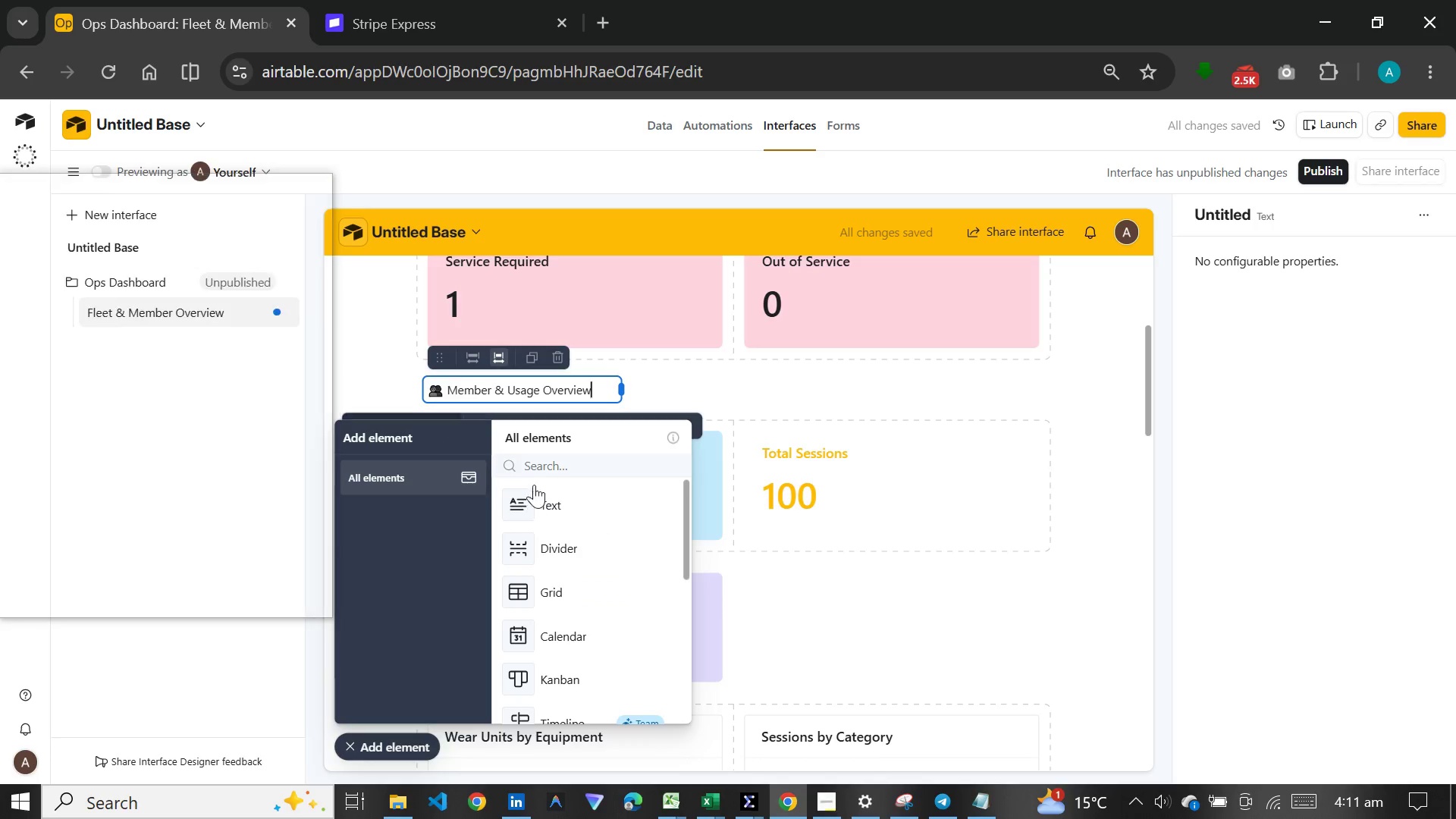 
key(Control+V)
 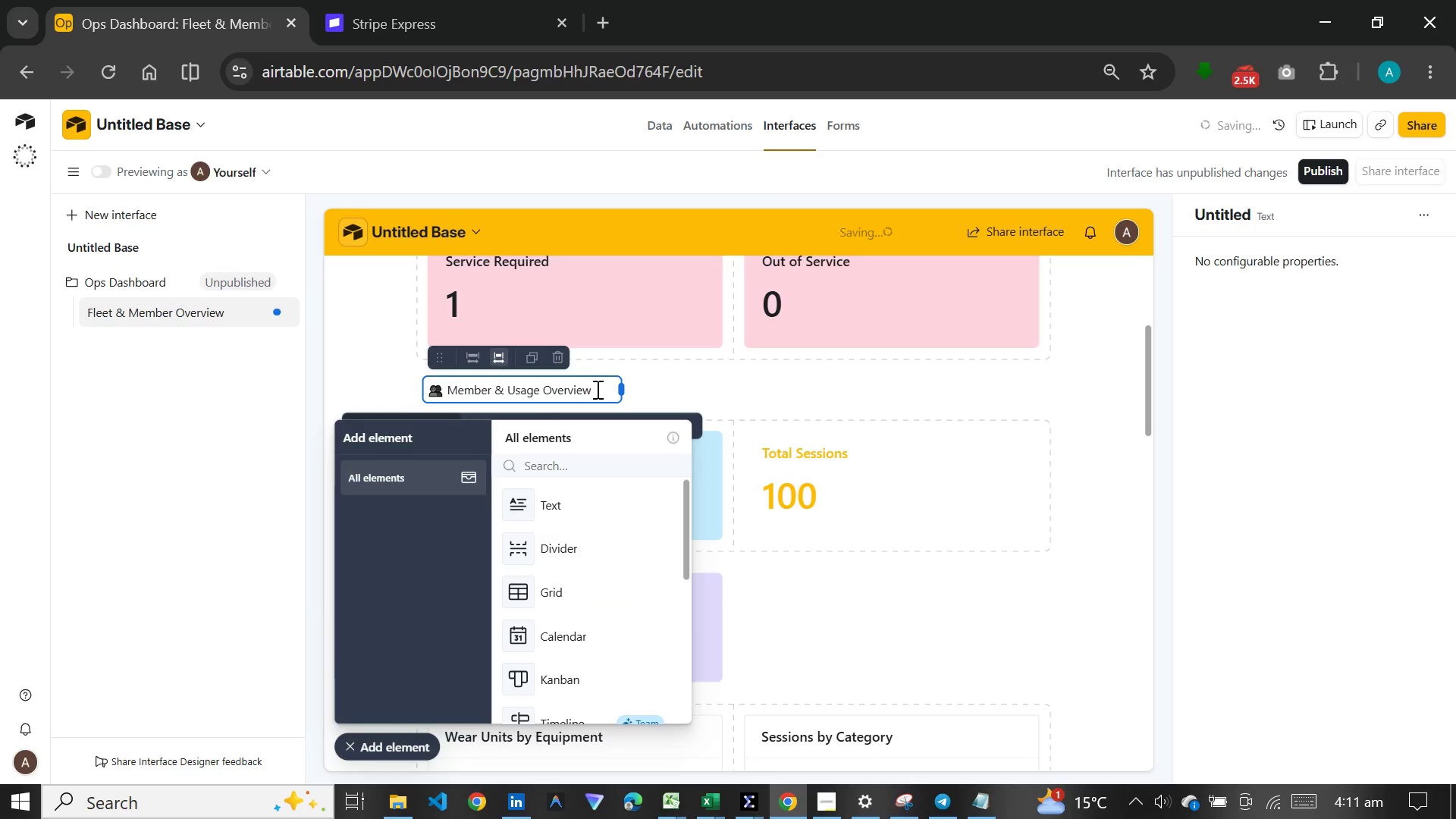 
left_click_drag(start_coordinate=[596, 389], to_coordinate=[432, 379])
 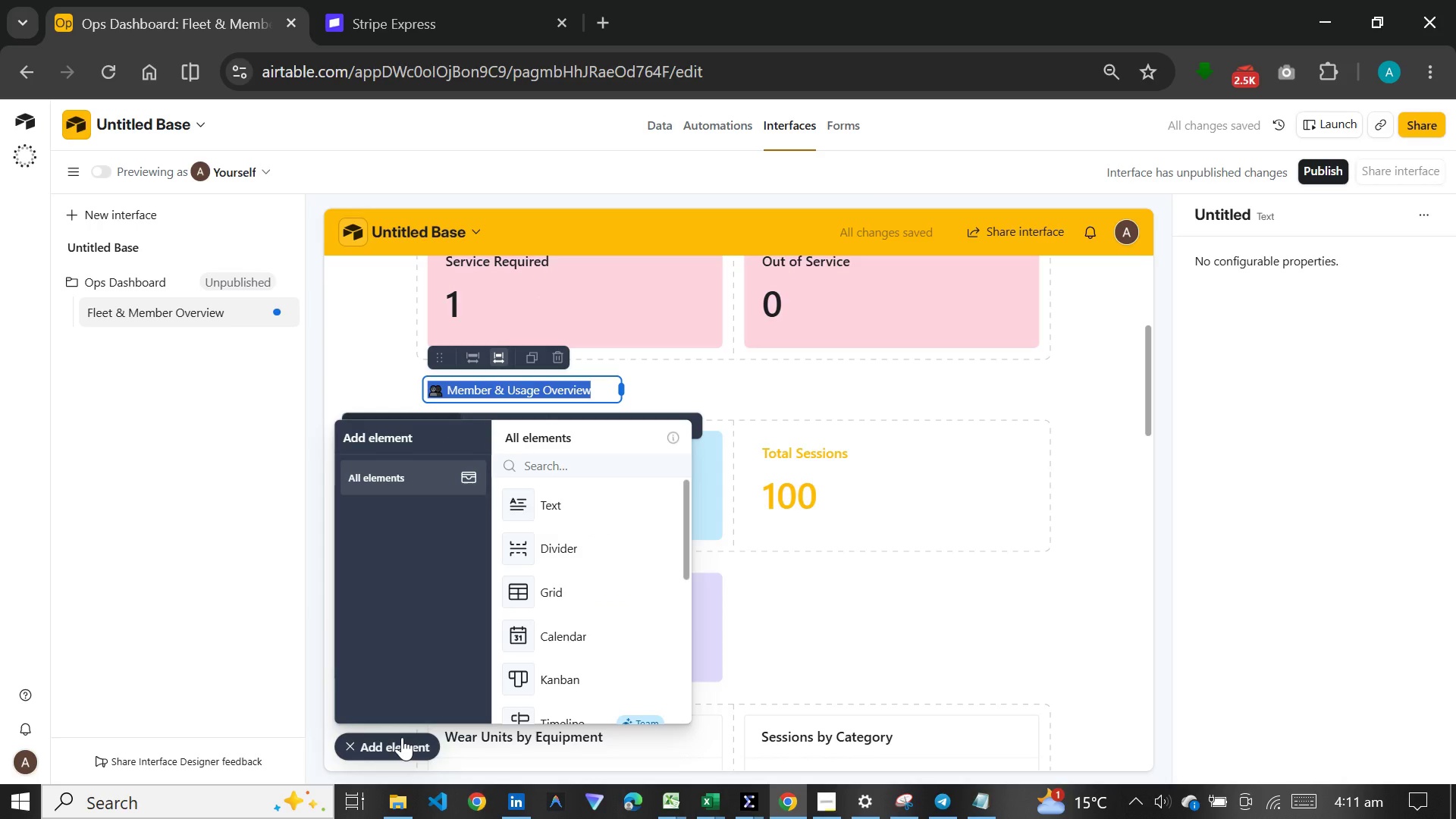 
left_click([402, 737])
 